 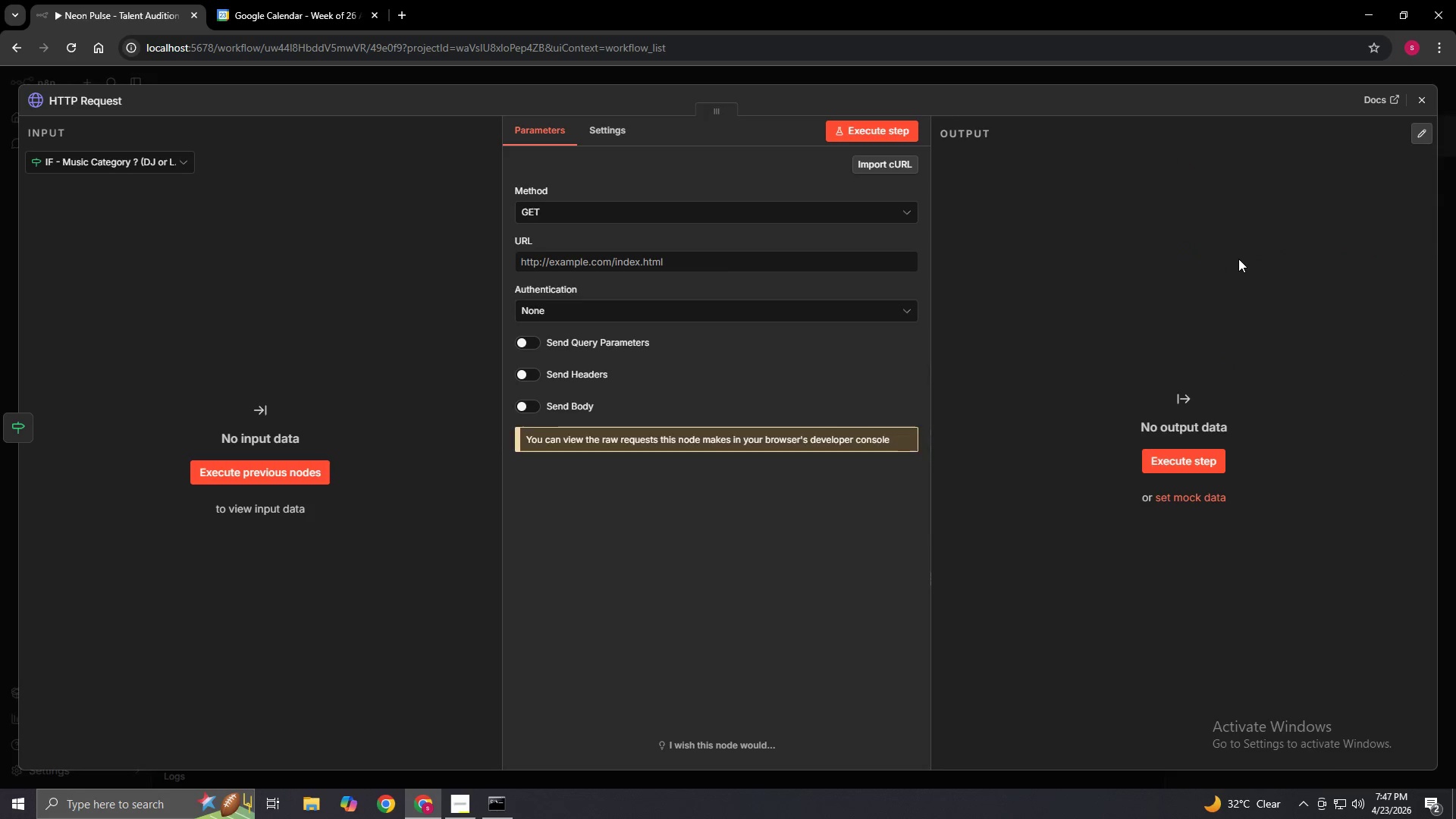 
left_click([733, 218])
 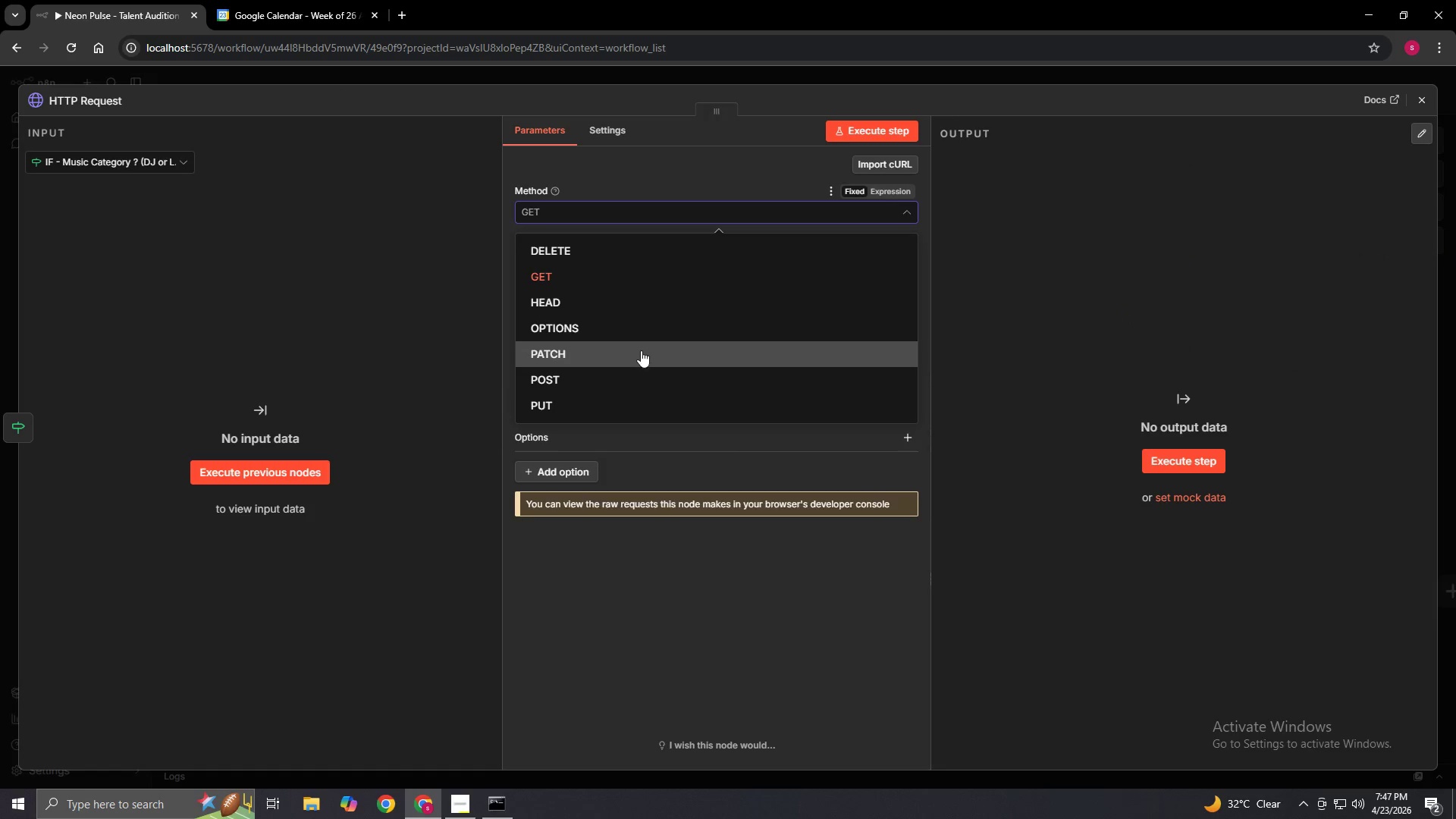 
left_click([620, 375])
 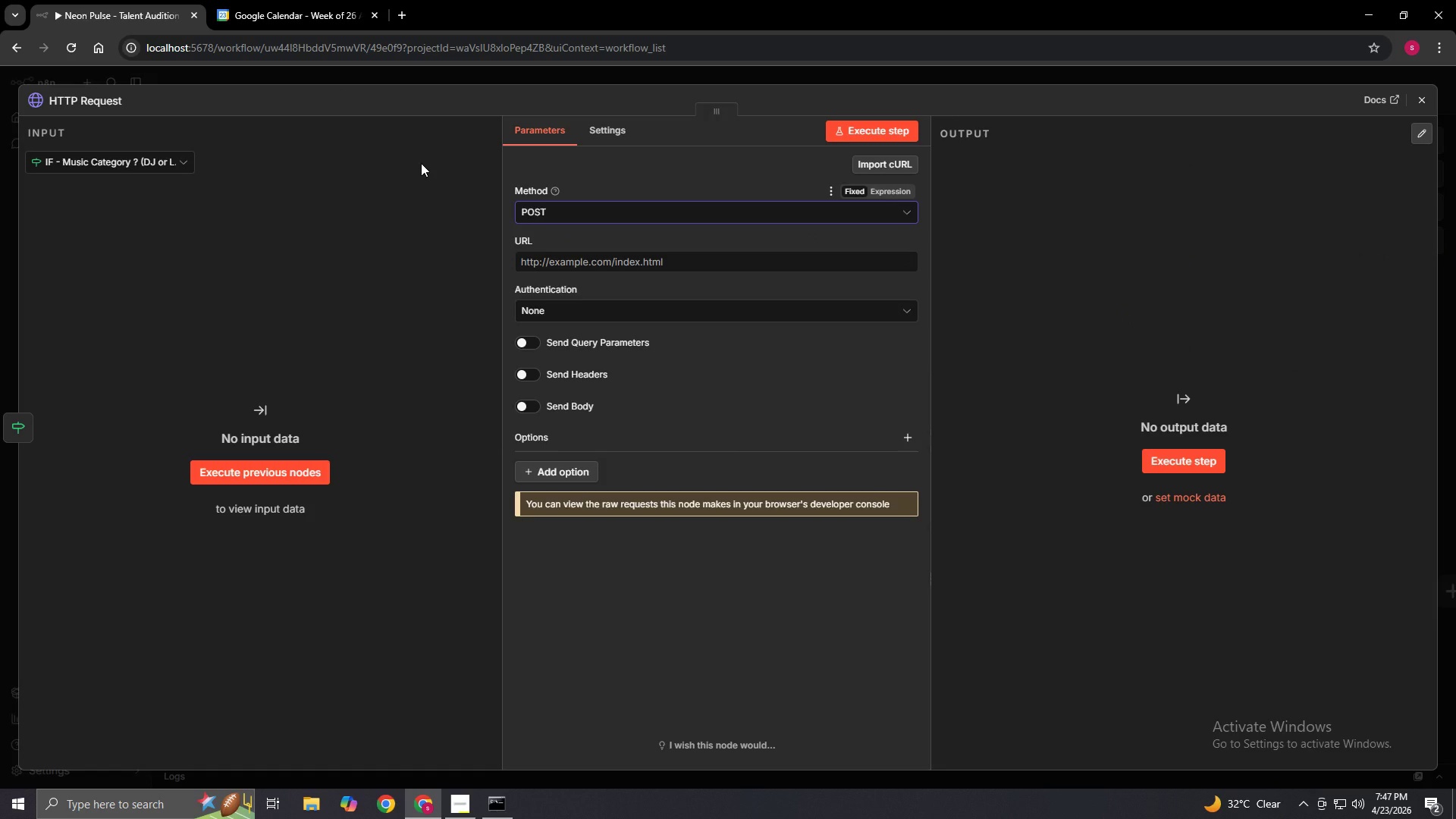 
wait(11.56)
 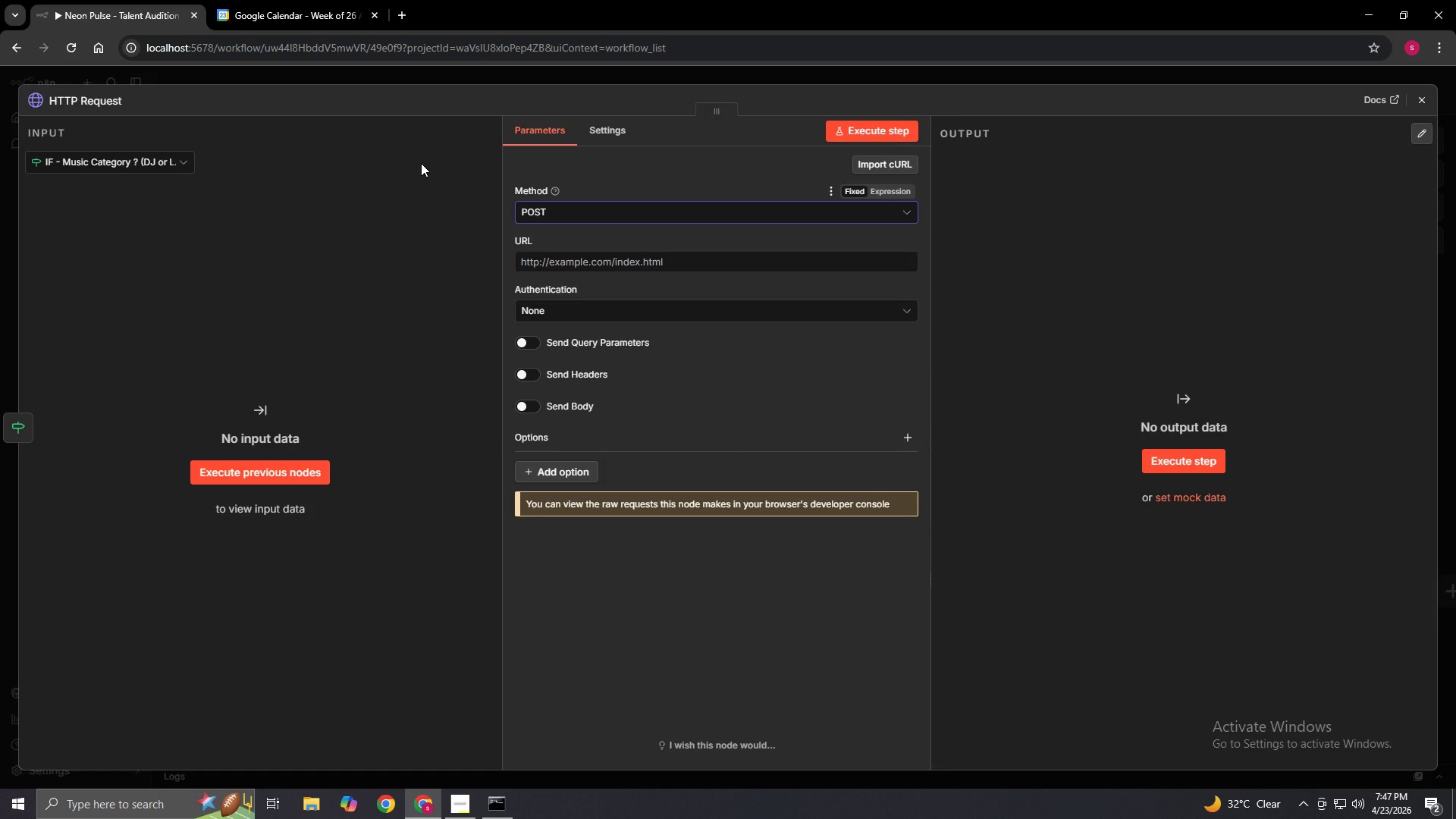 
left_click([394, 10])
 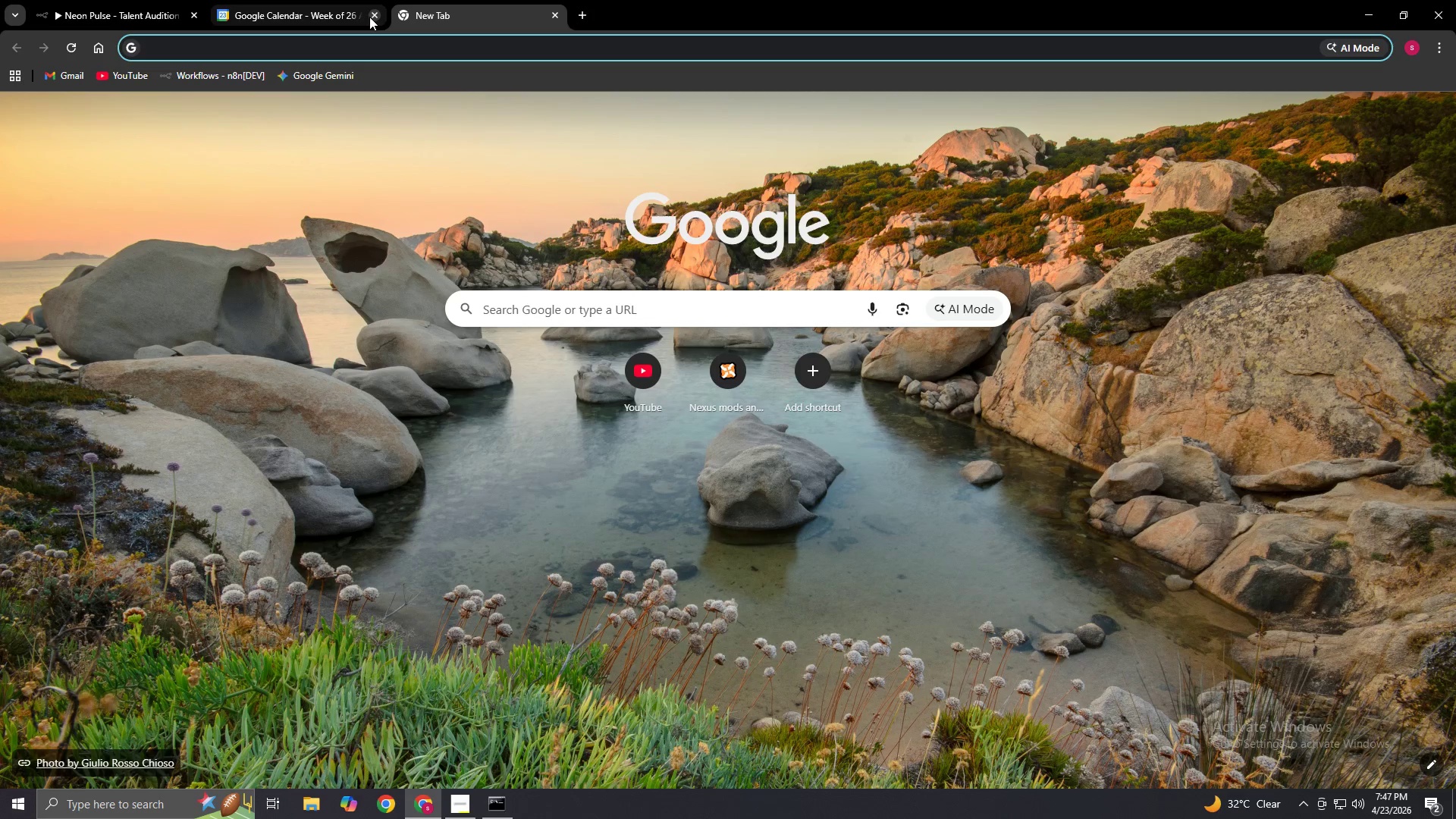 
left_click([369, 17])
 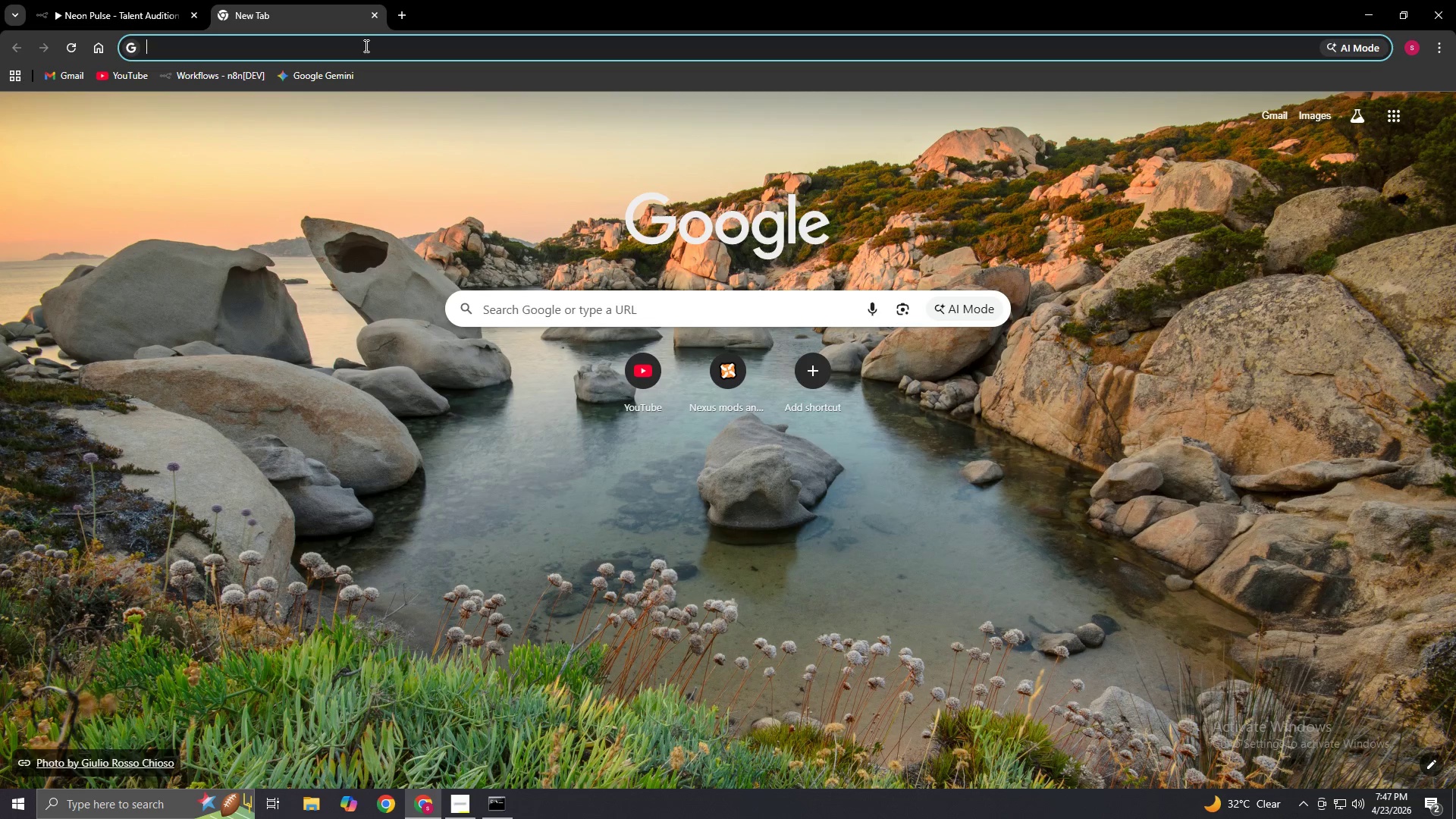 
left_click([365, 46])
 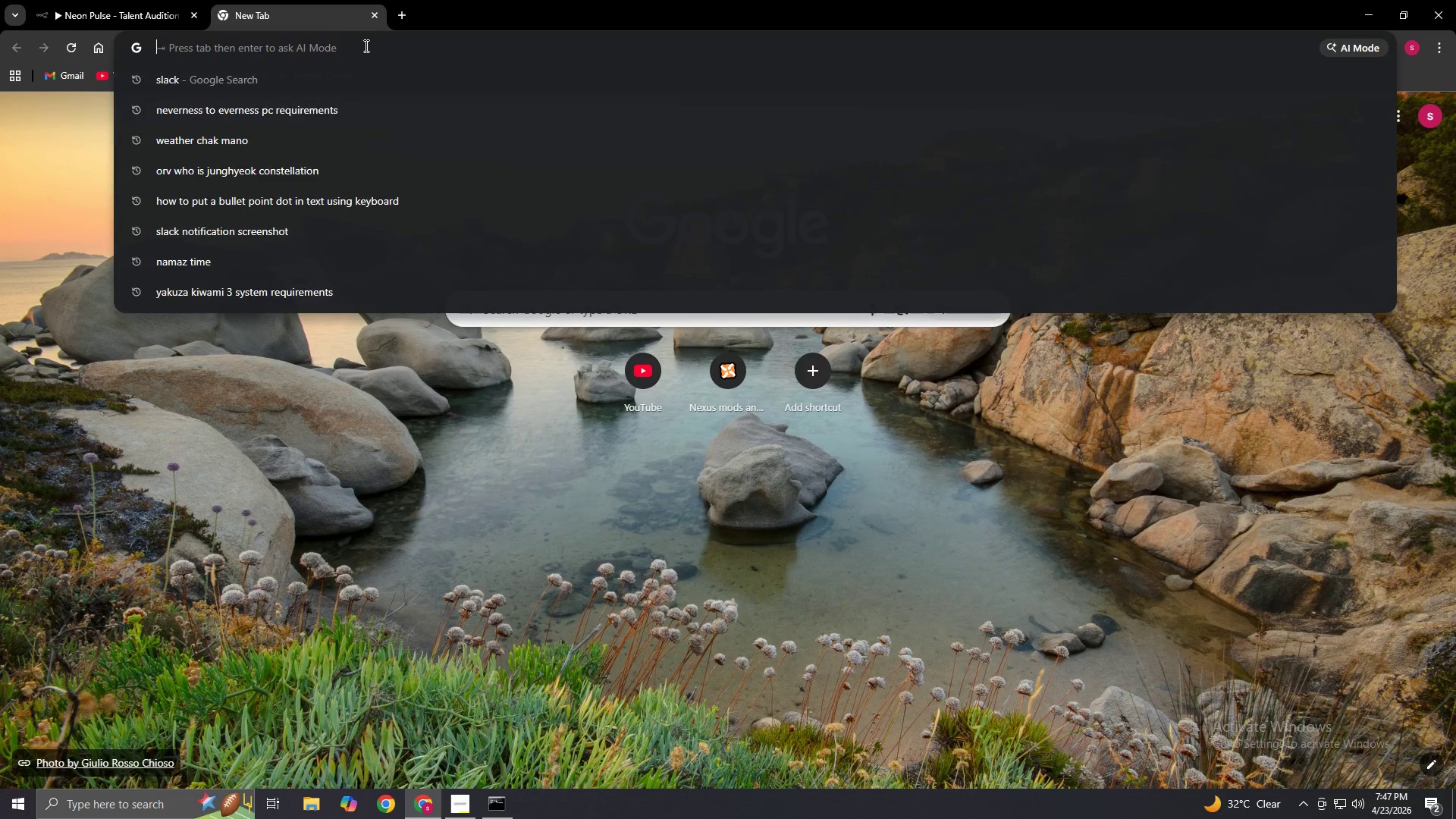 
key(D)
 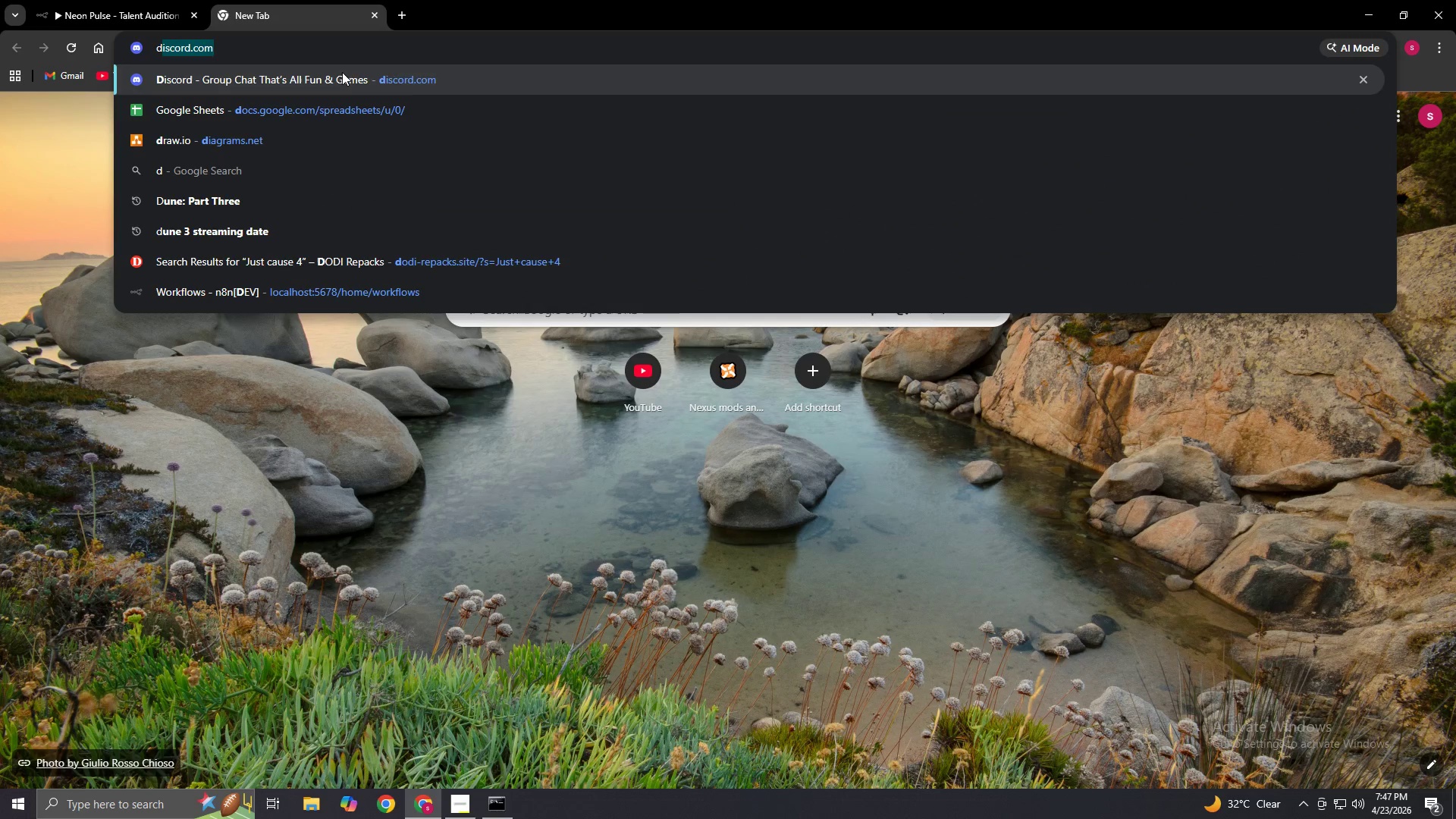 
left_click([336, 81])
 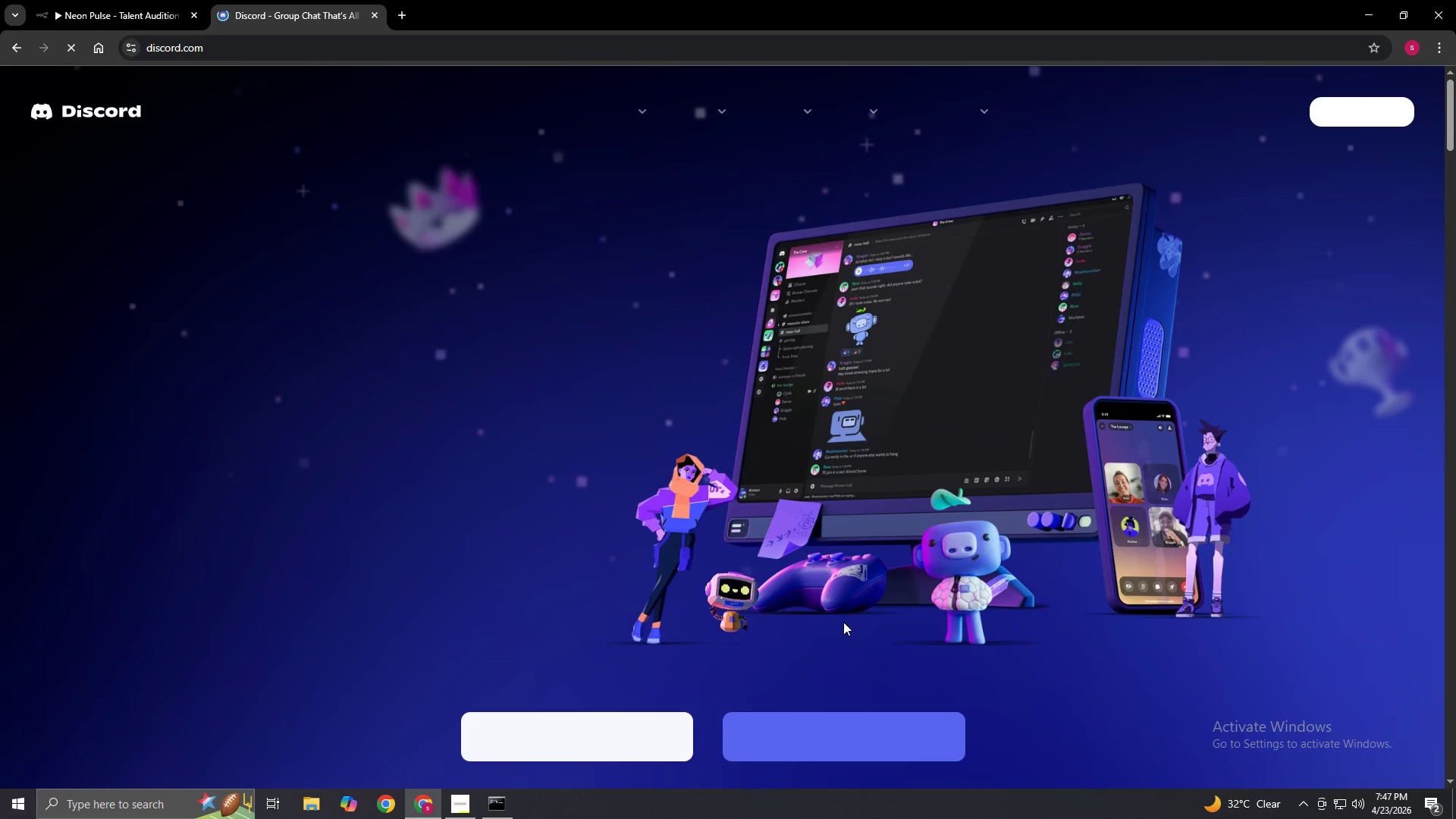 
wait(6.17)
 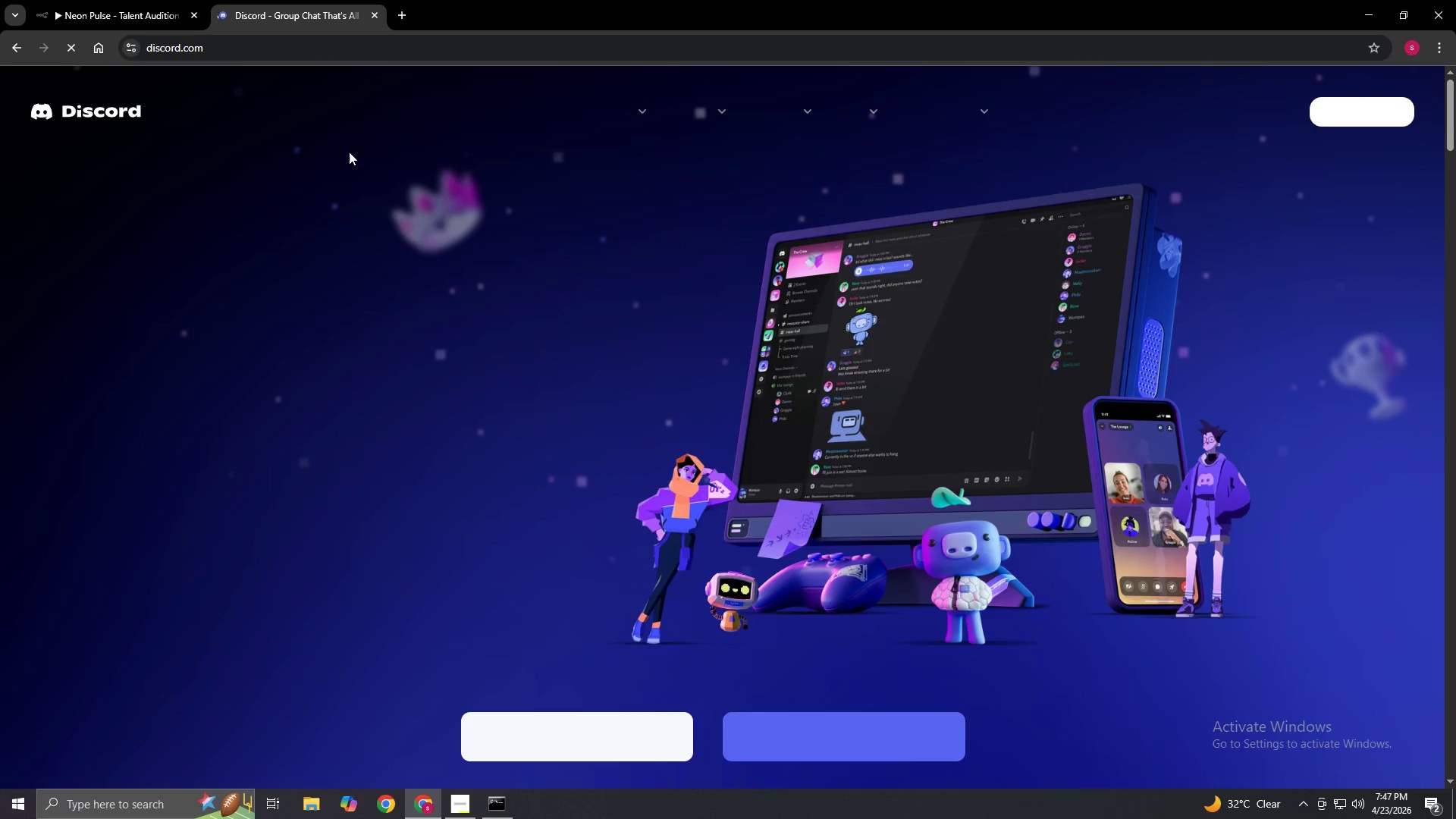 
double_click([68, 51])
 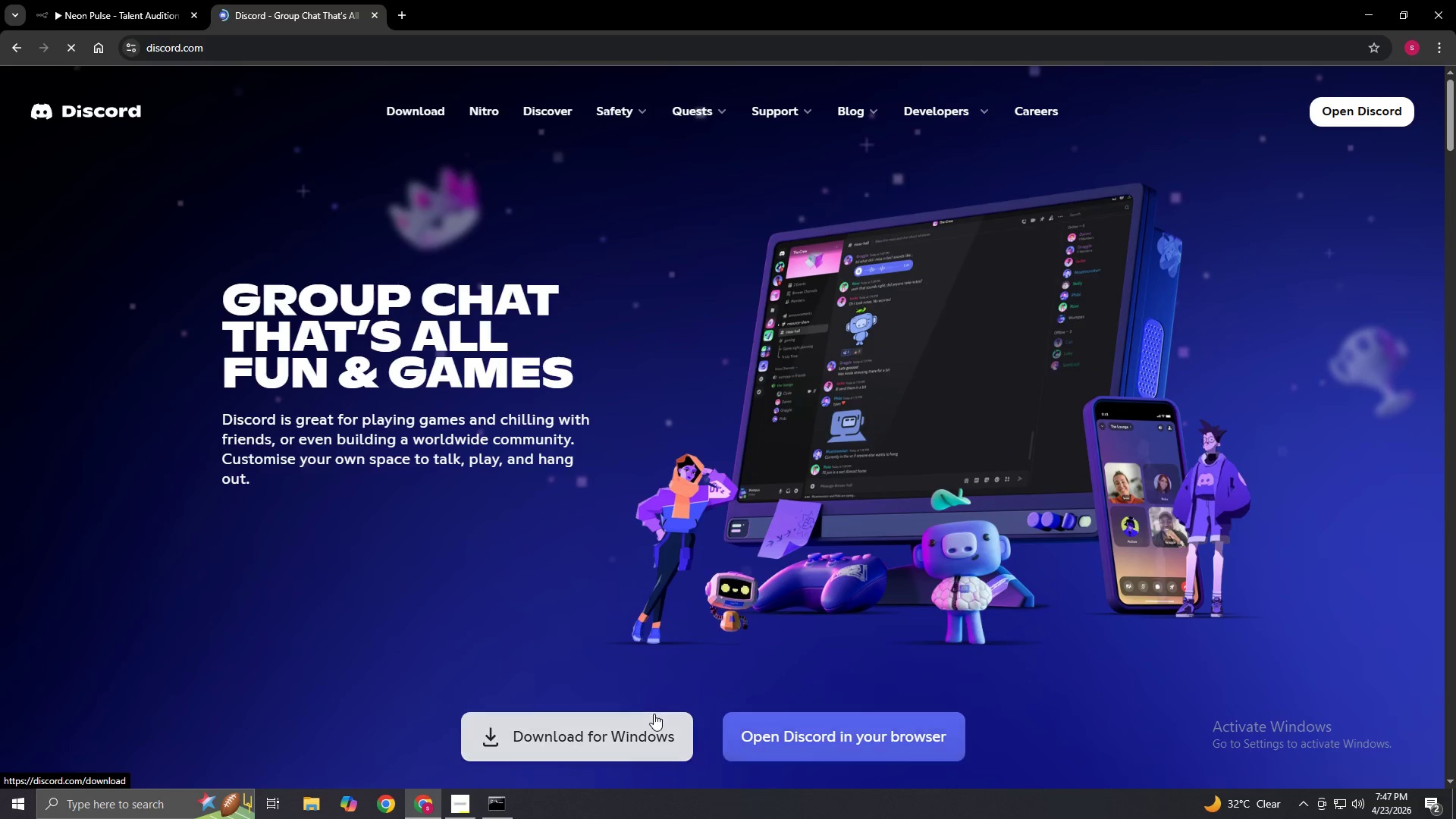 
wait(5.89)
 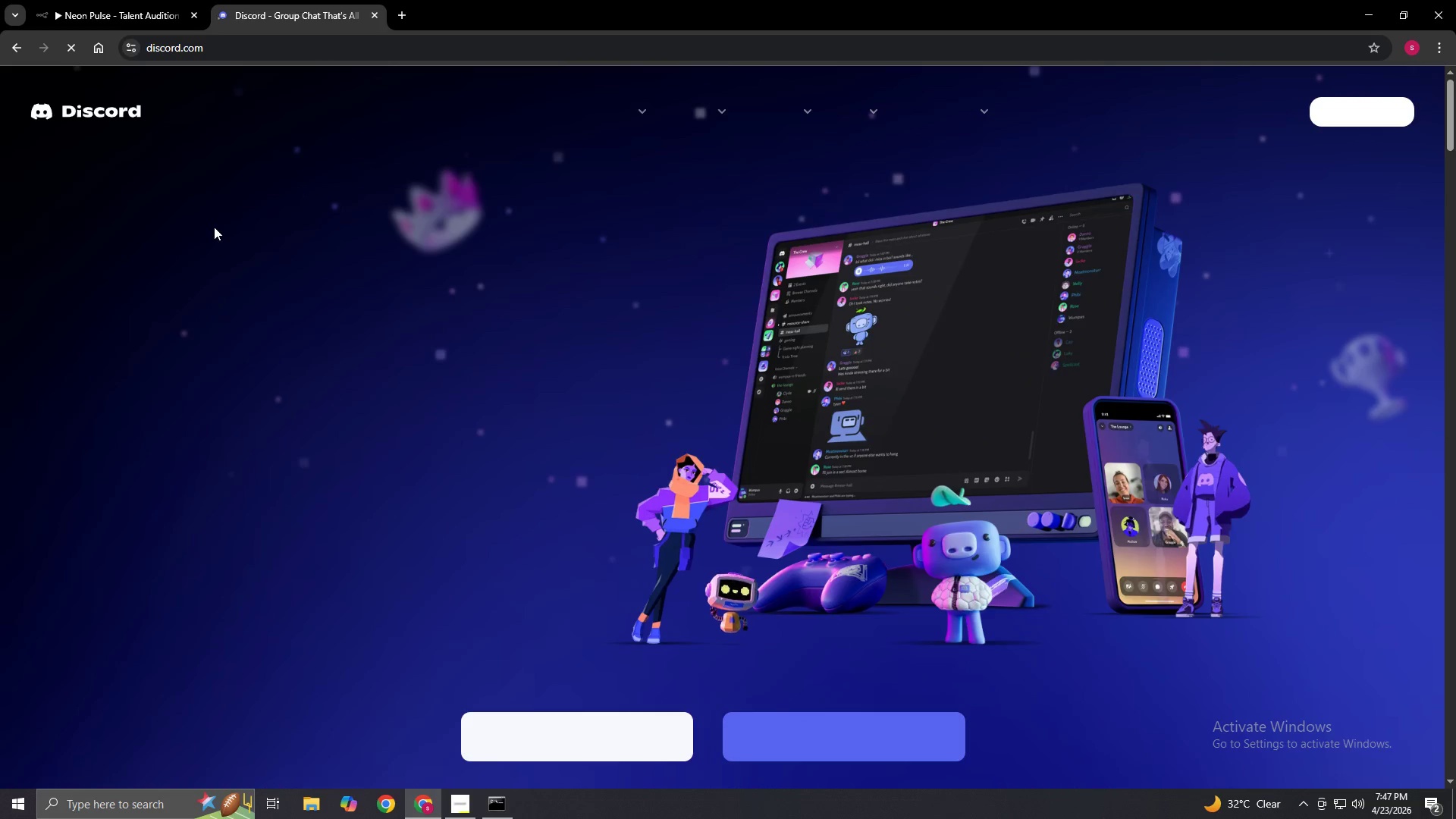 
left_click([808, 726])
 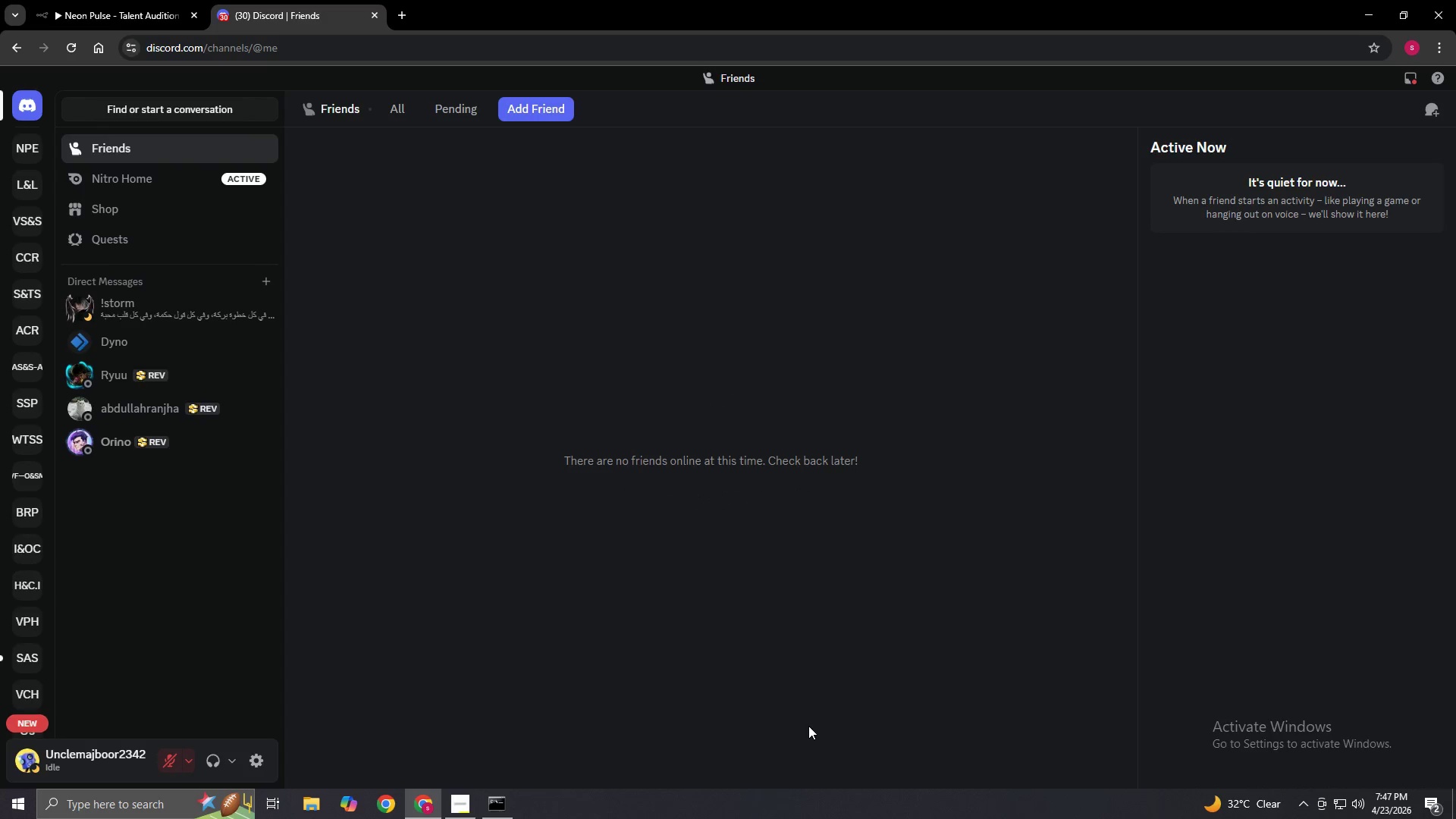 
wait(5.36)
 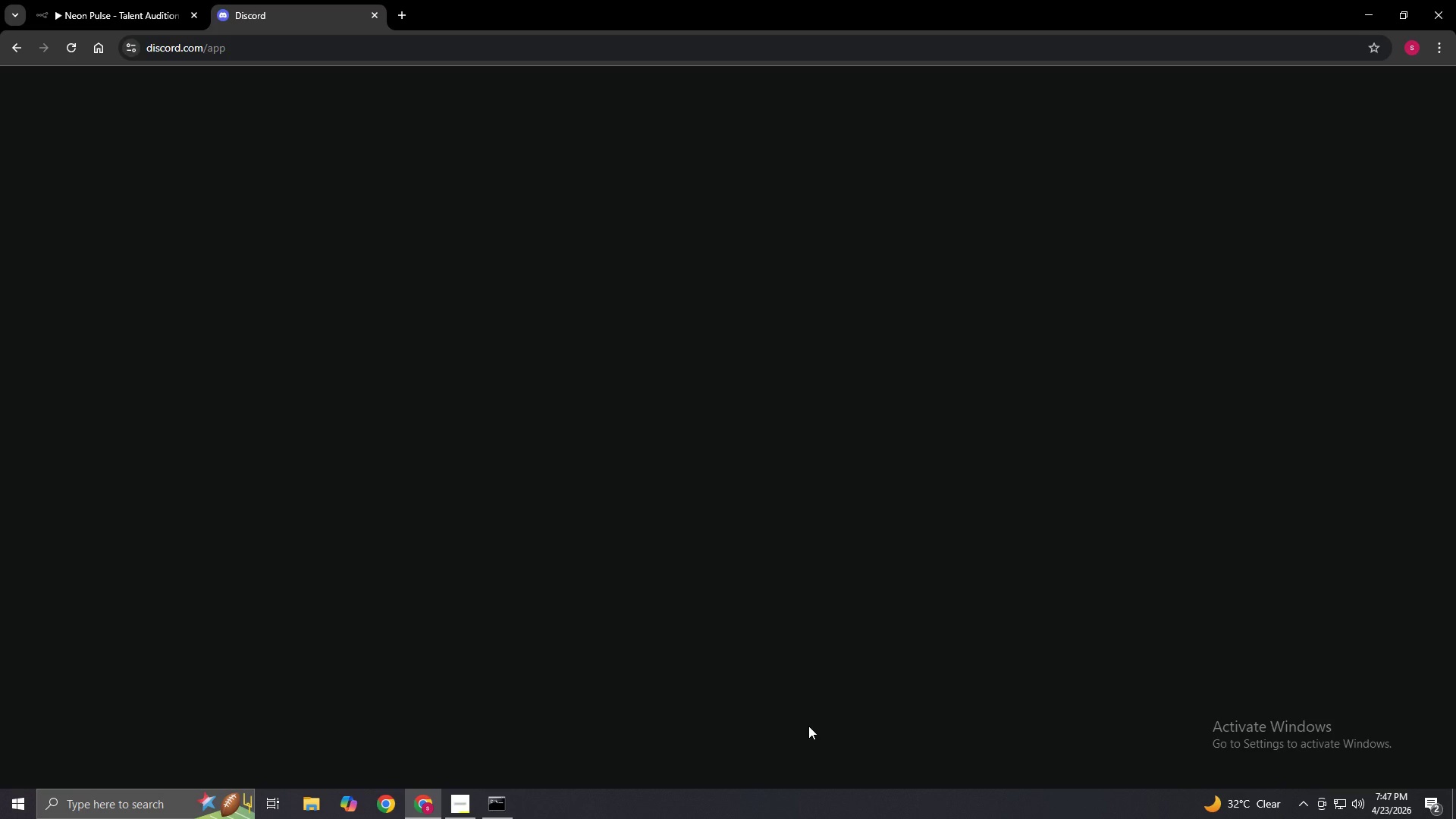 
left_click([25, 149])
 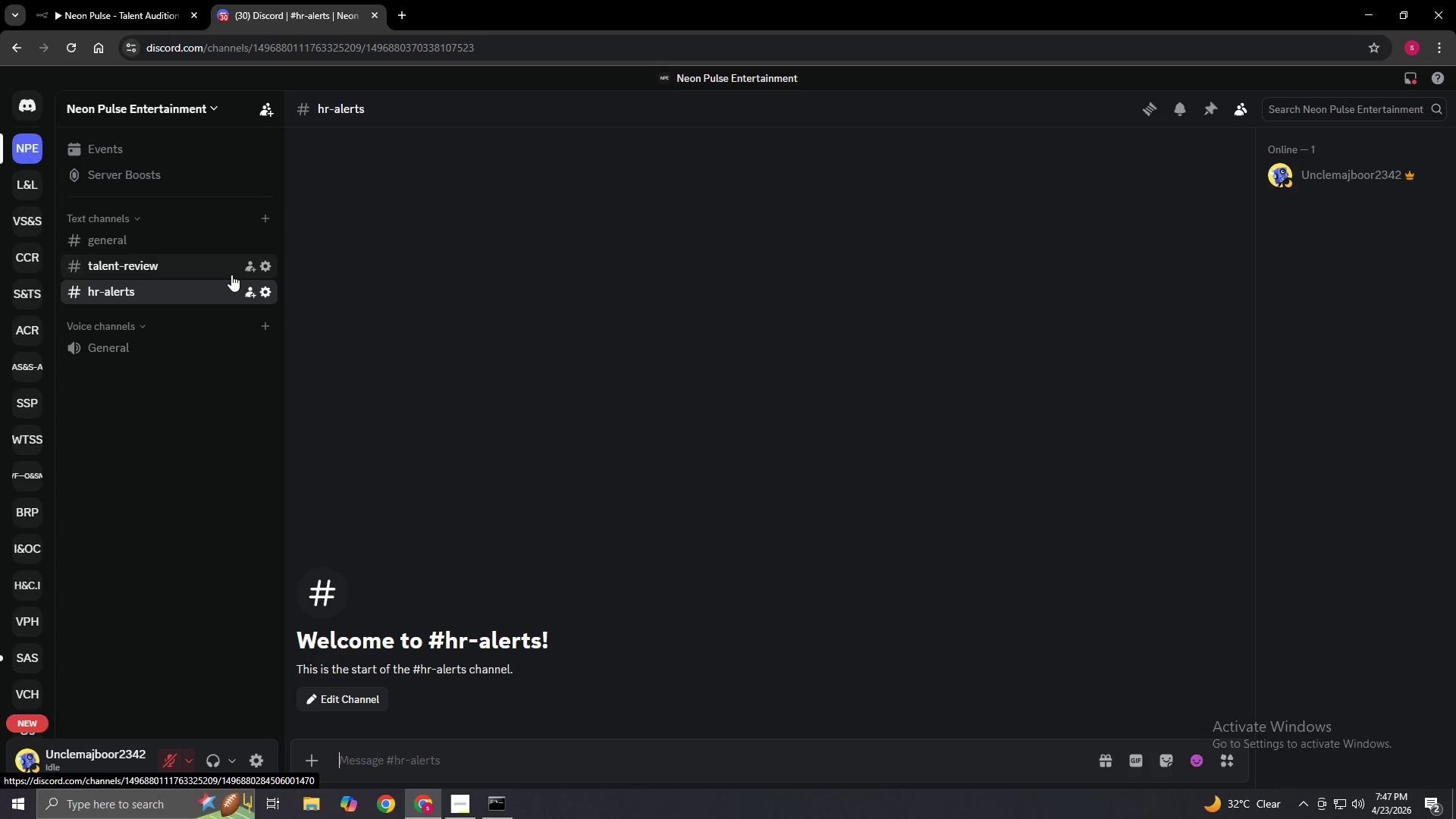 
wait(6.56)
 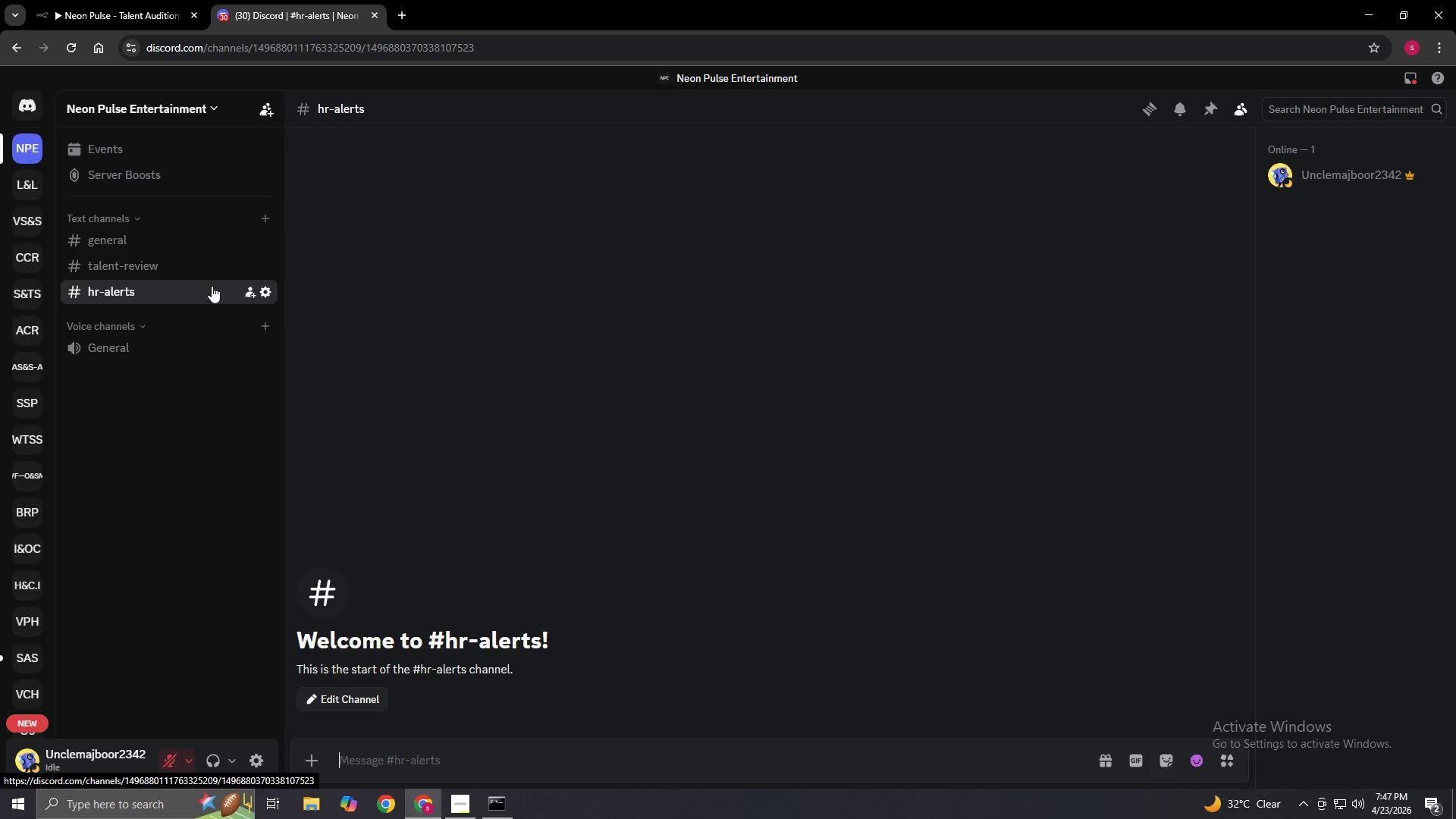 
left_click([231, 275])
 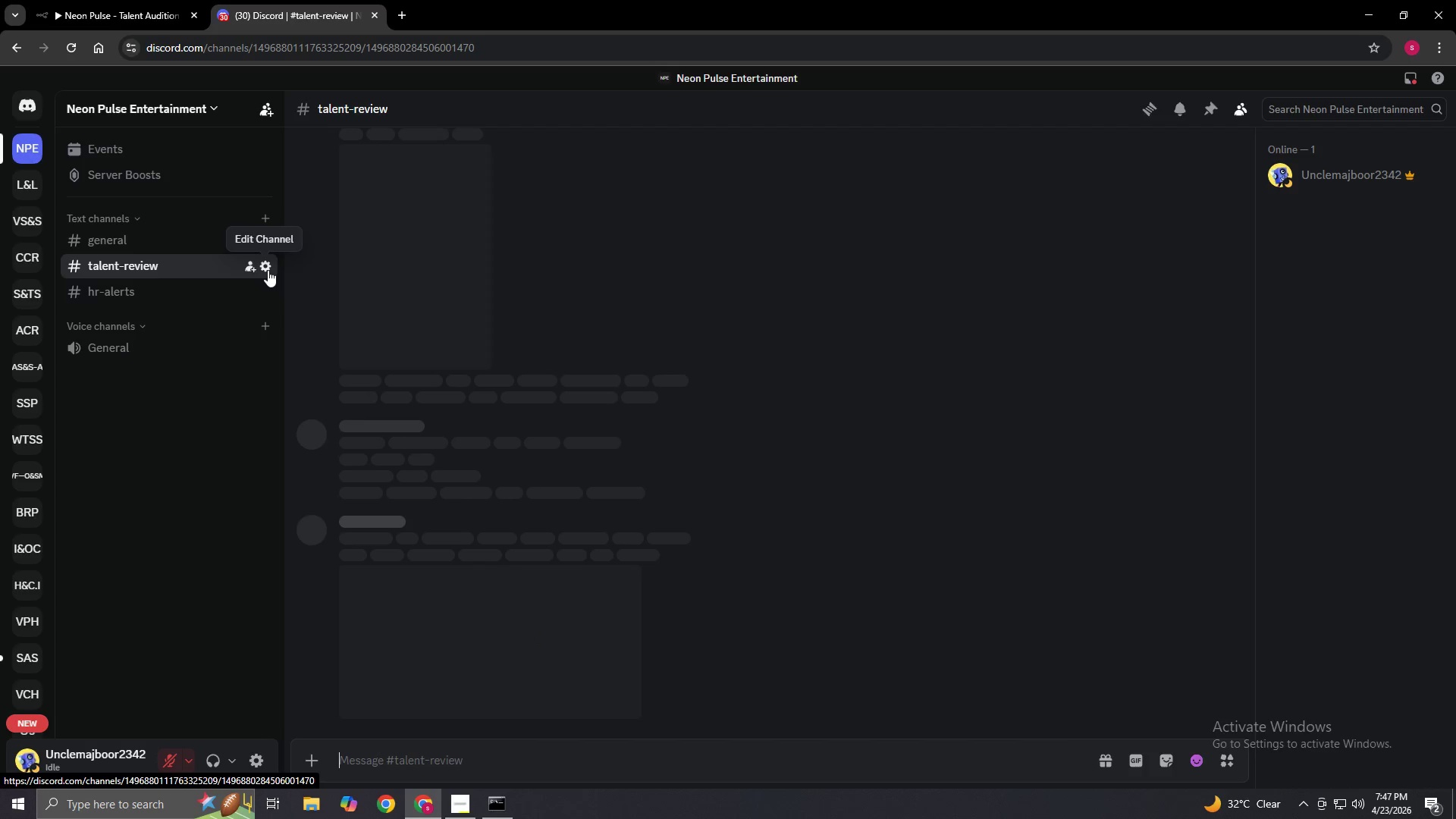 
left_click([268, 270])
 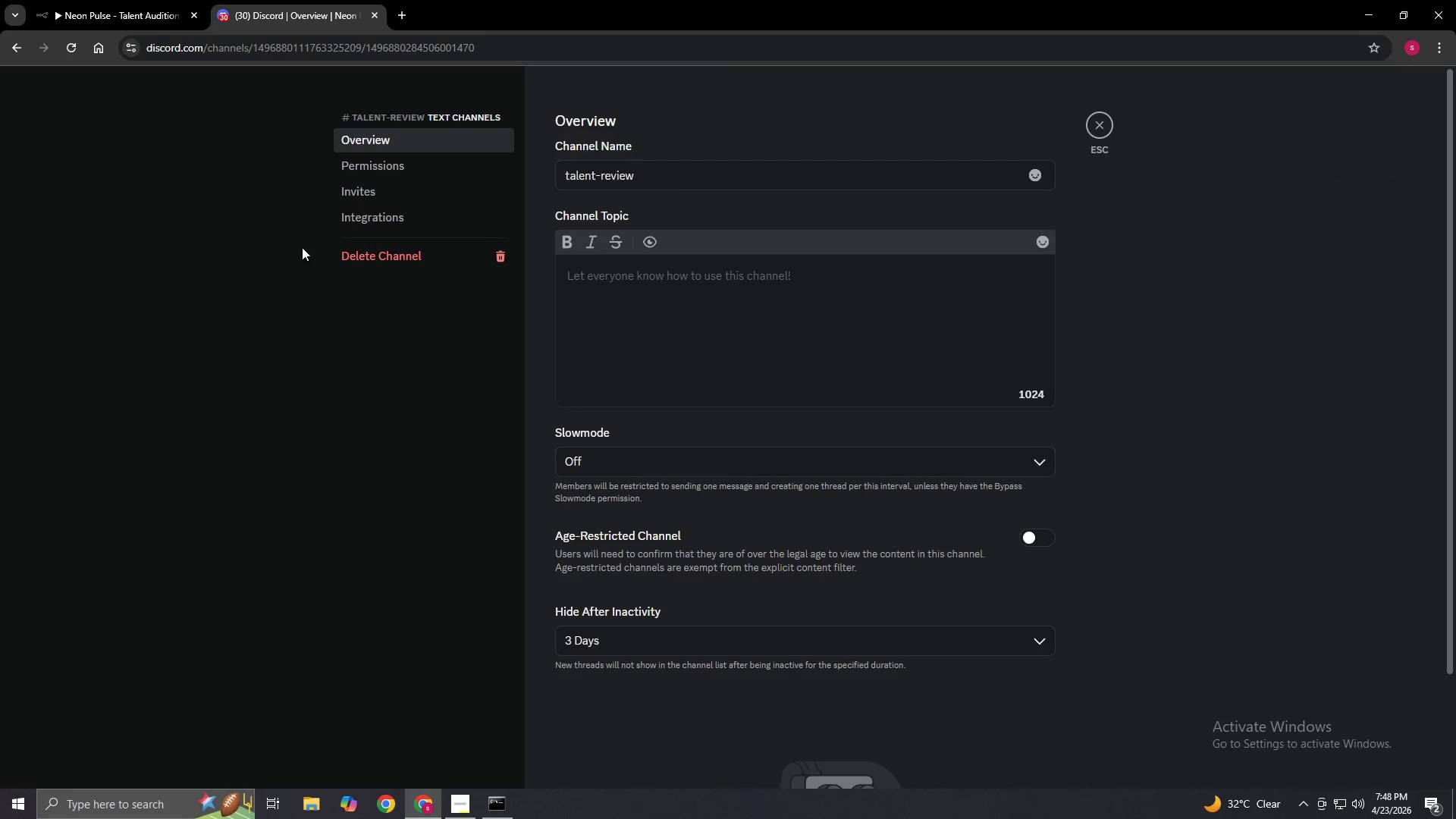 
left_click([375, 224])
 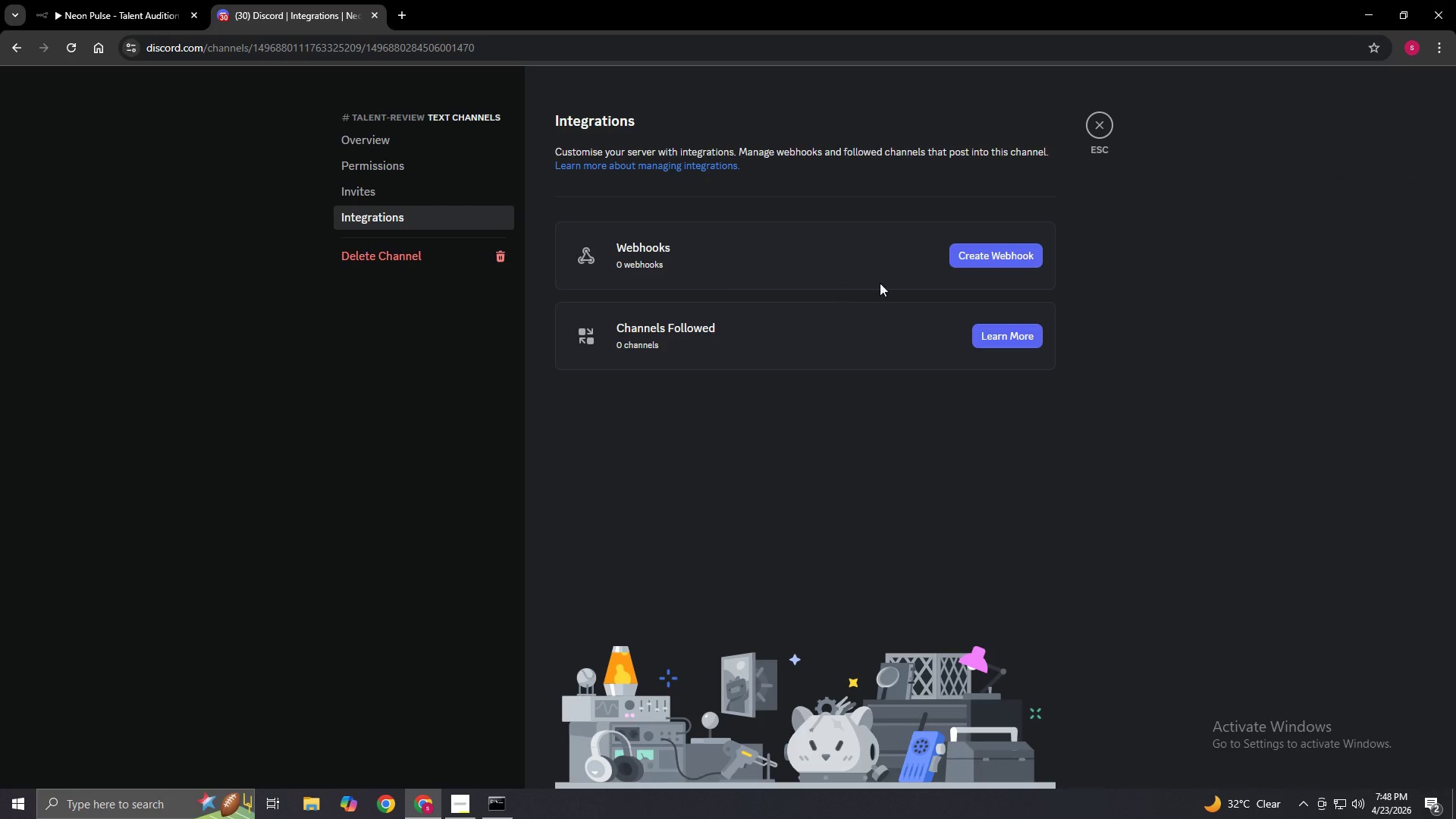 
left_click([968, 261])
 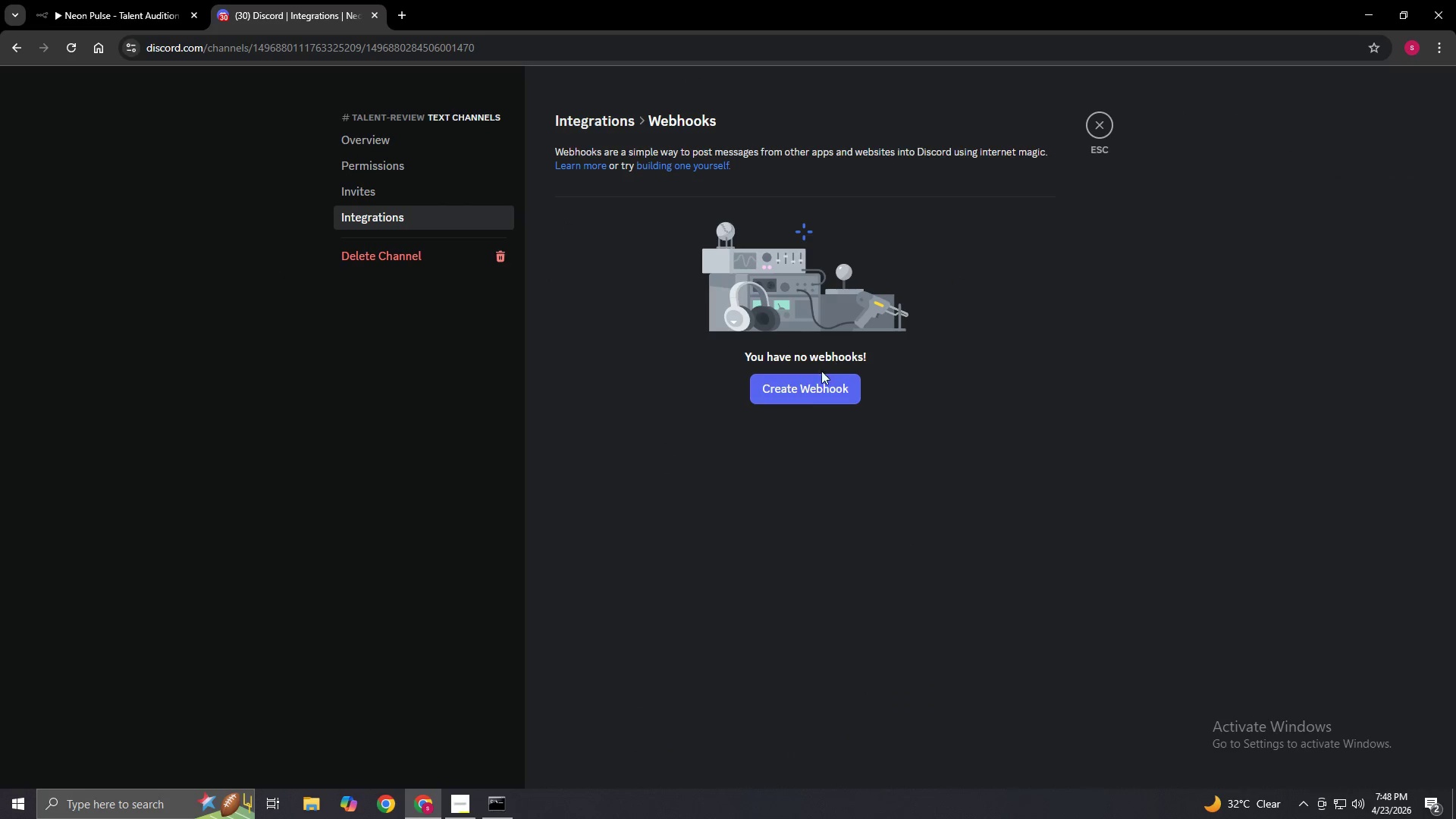 
left_click([808, 388])
 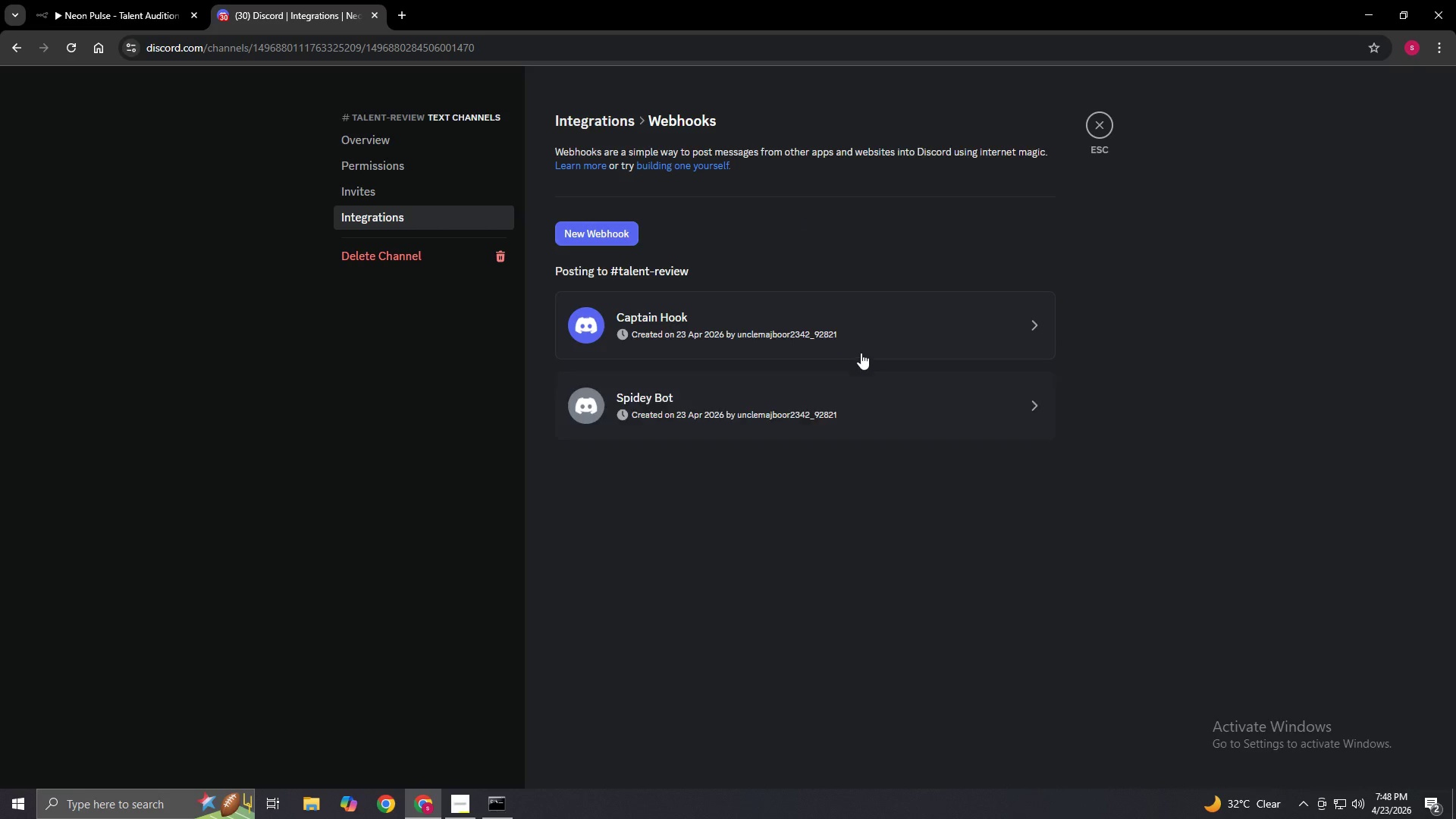 
left_click([861, 353])
 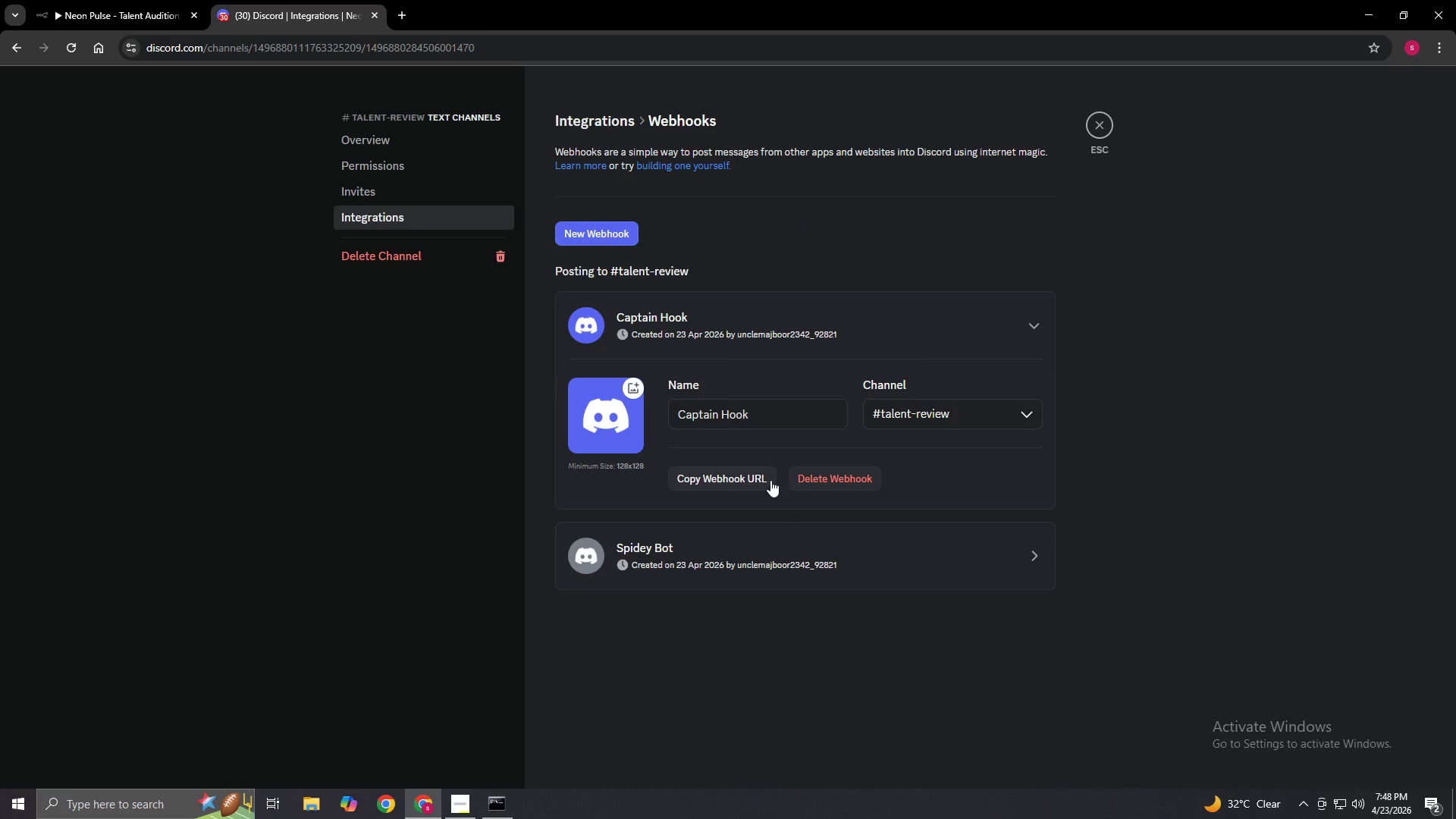 
left_click([748, 484])
 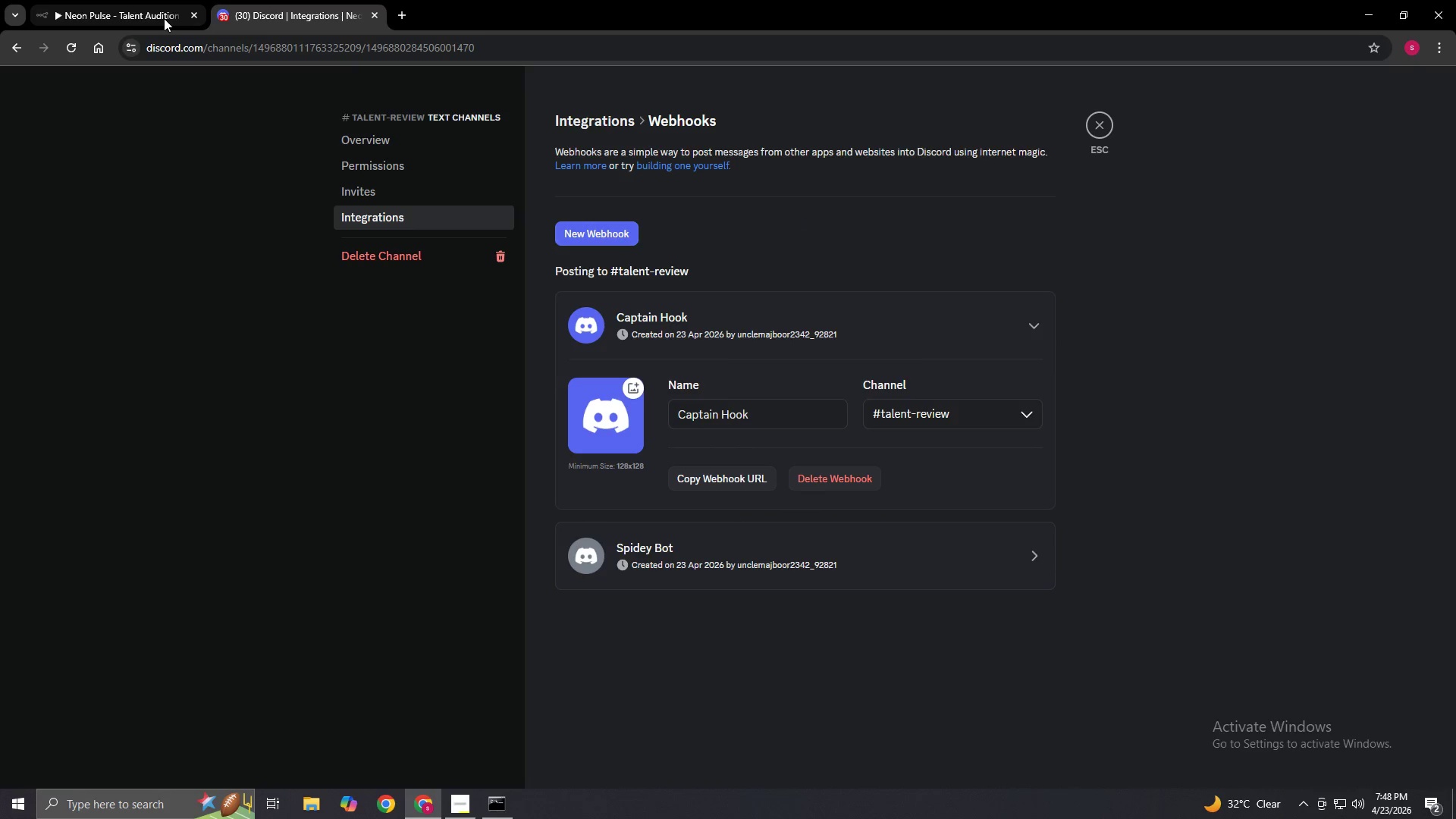 
left_click([164, 18])
 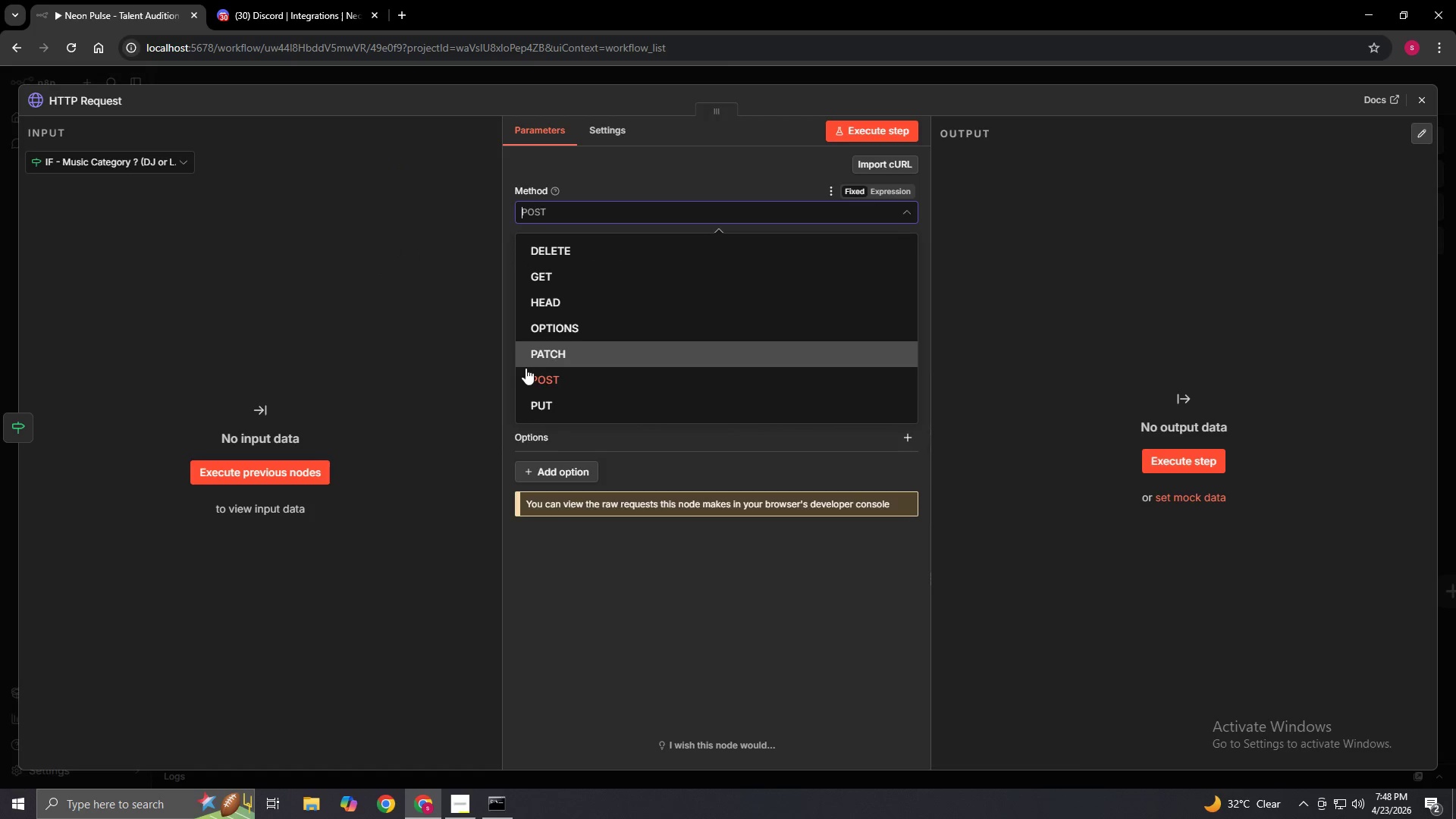 
left_click([552, 383])
 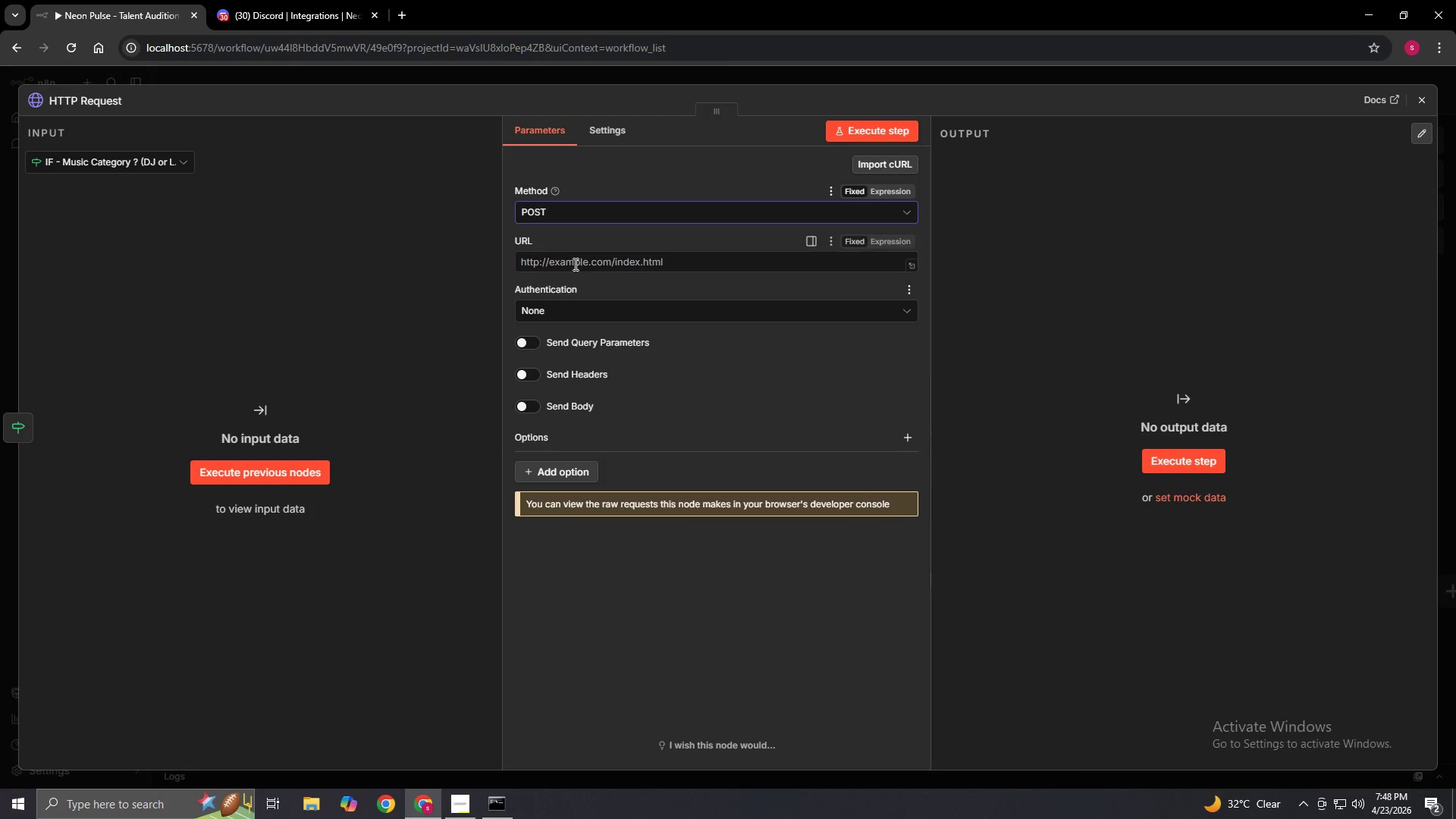 
left_click([574, 263])
 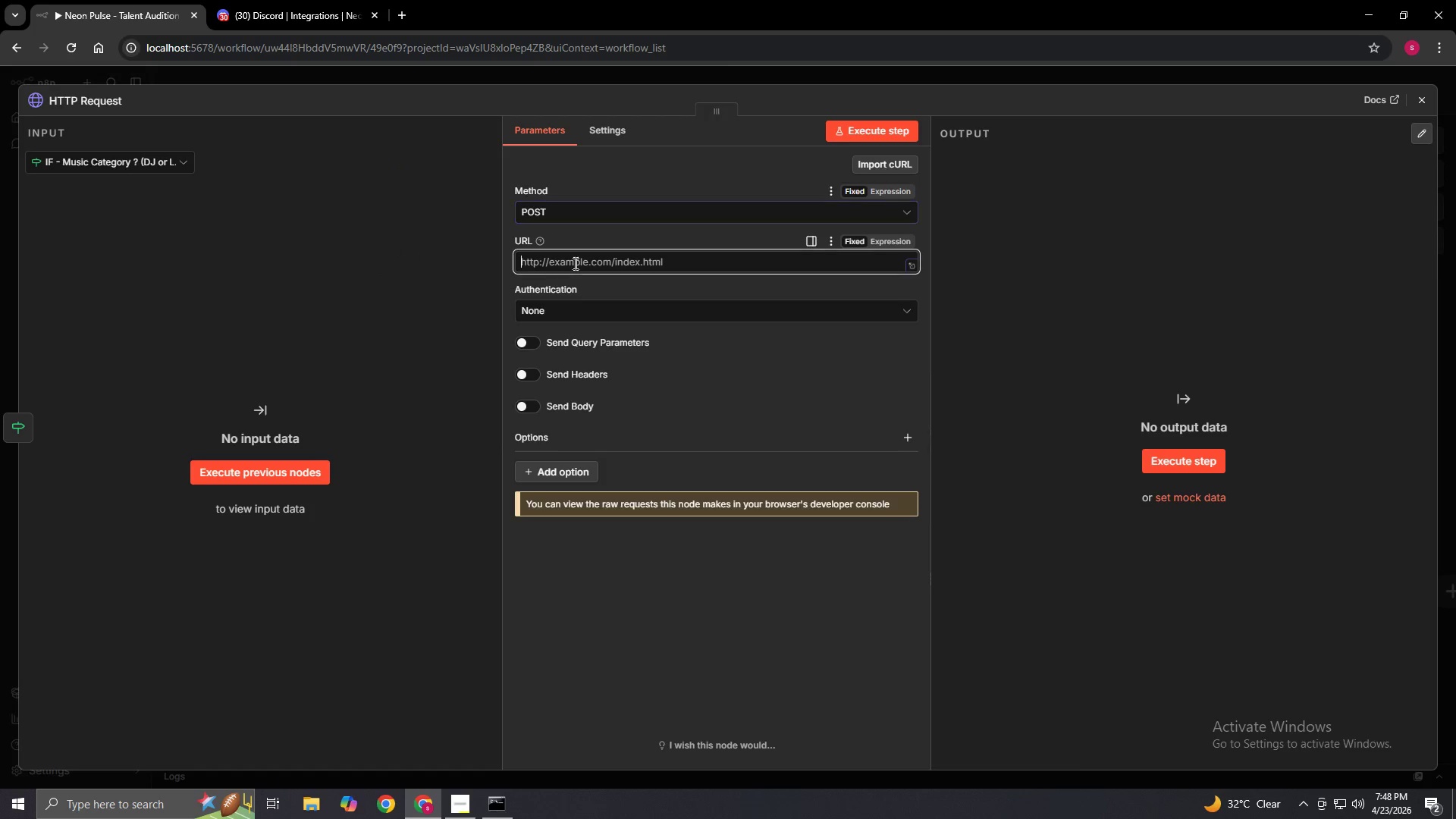 
right_click([574, 263])
 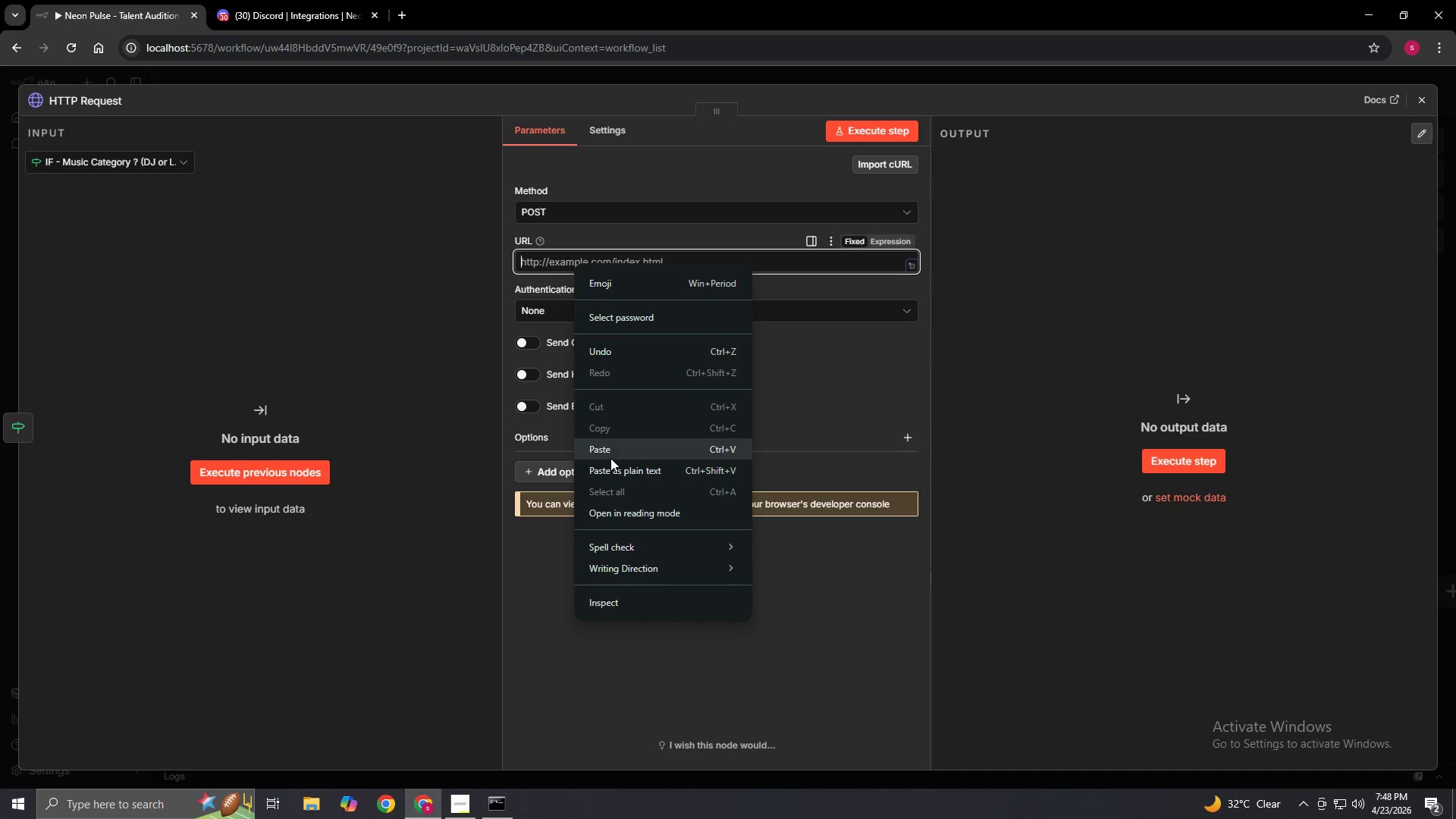 
left_click([610, 453])
 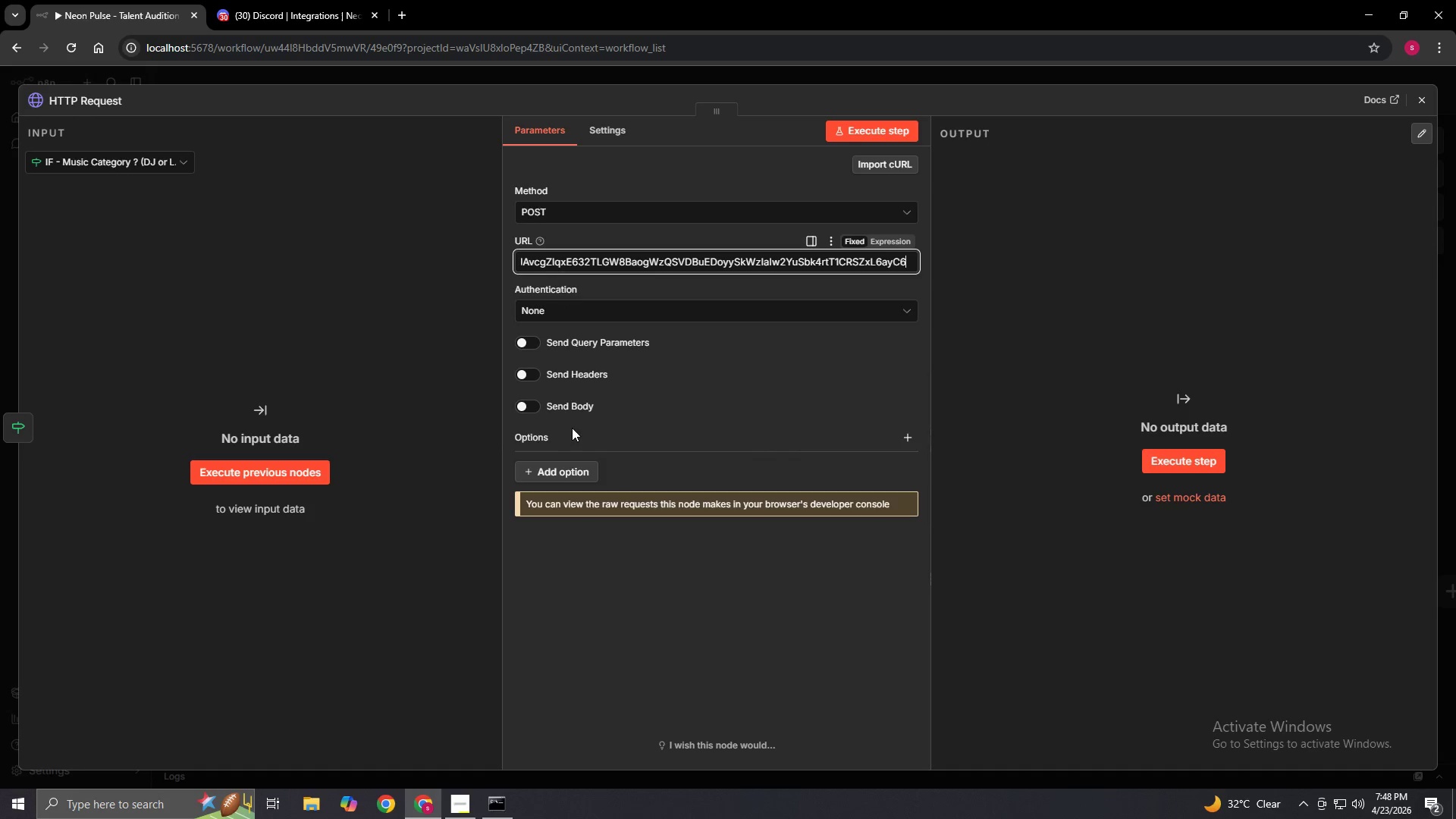 
left_click([542, 406])
 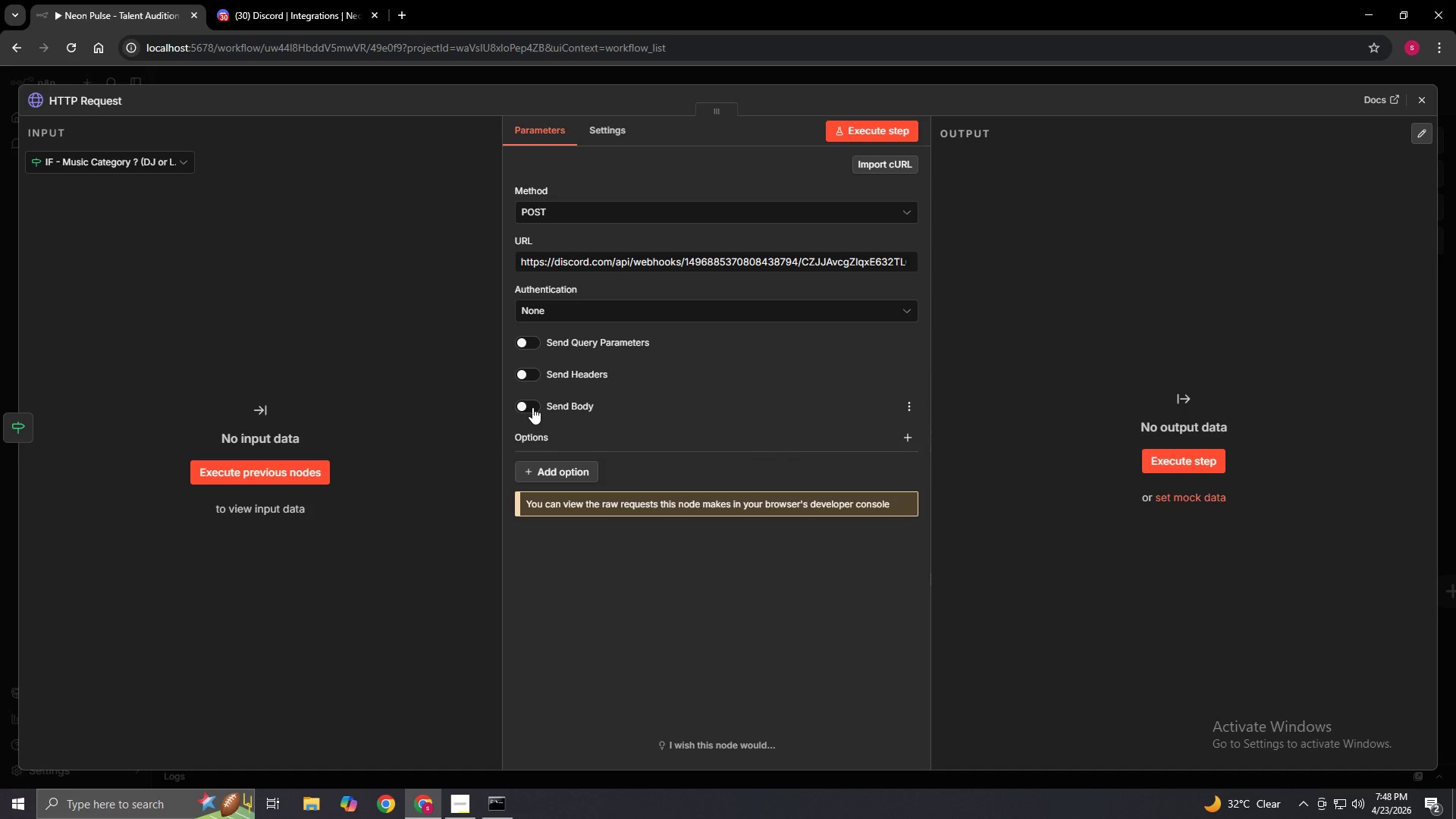 
left_click([529, 407])
 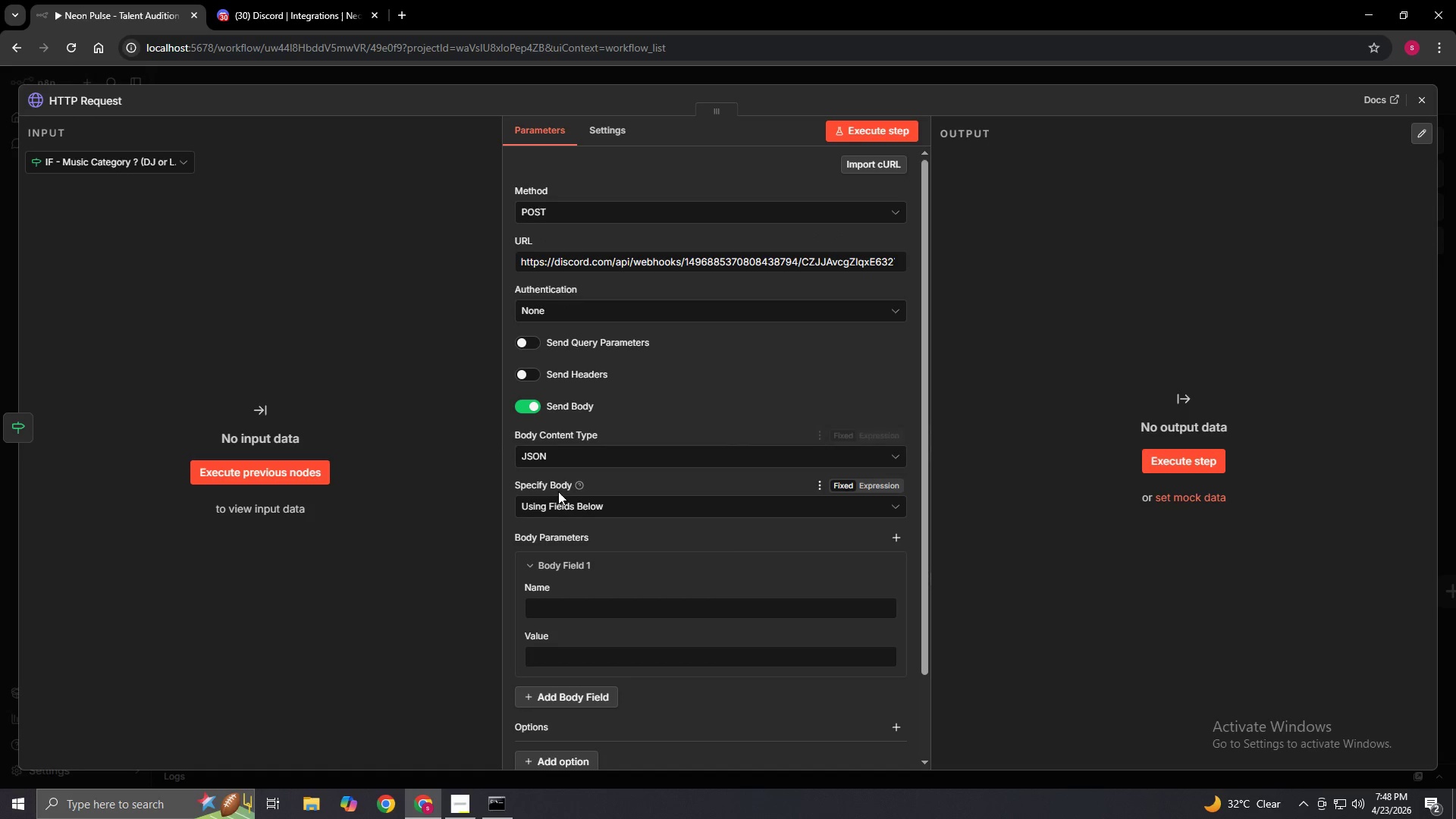 
left_click([563, 508])
 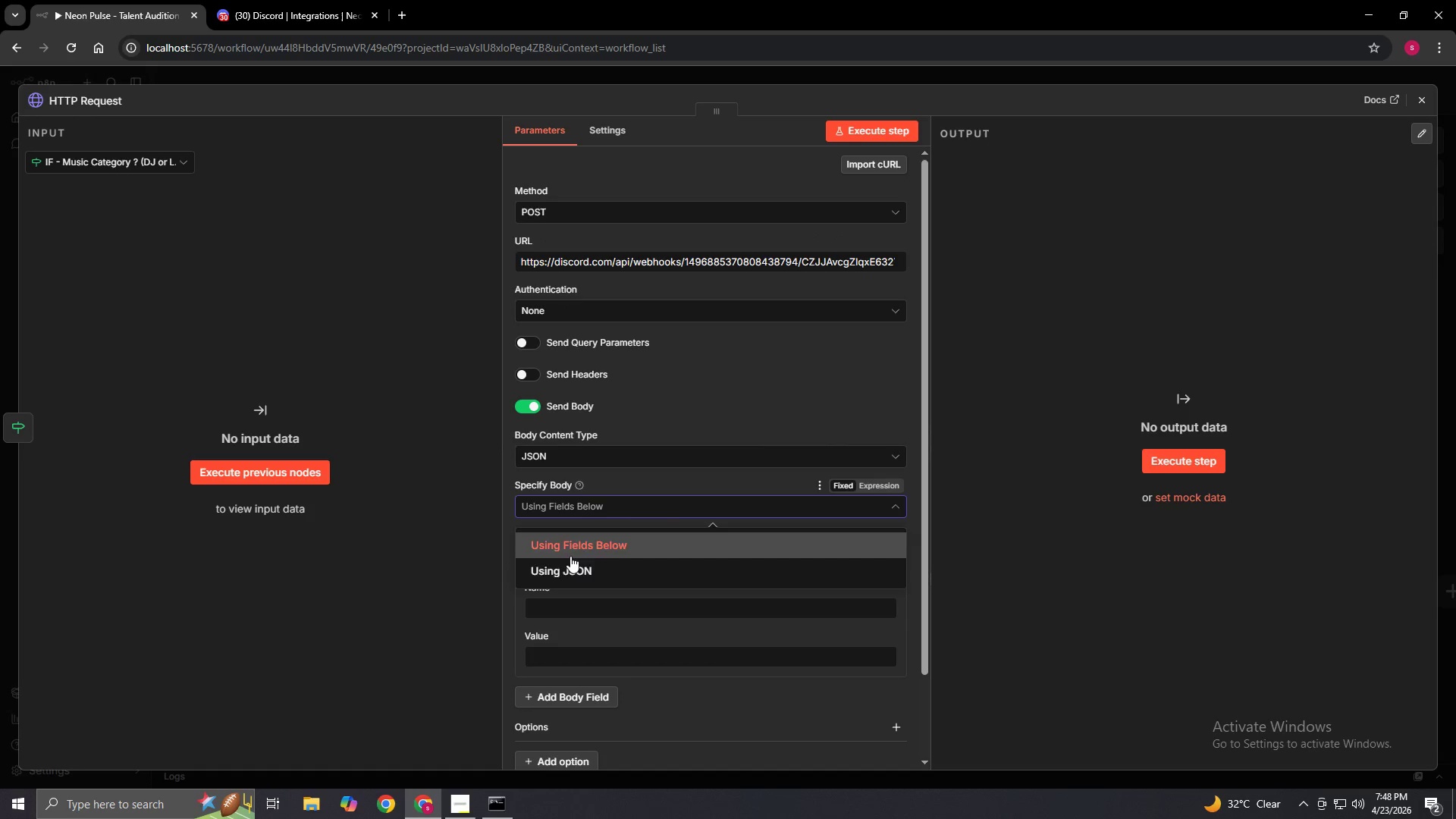 
left_click([573, 567])
 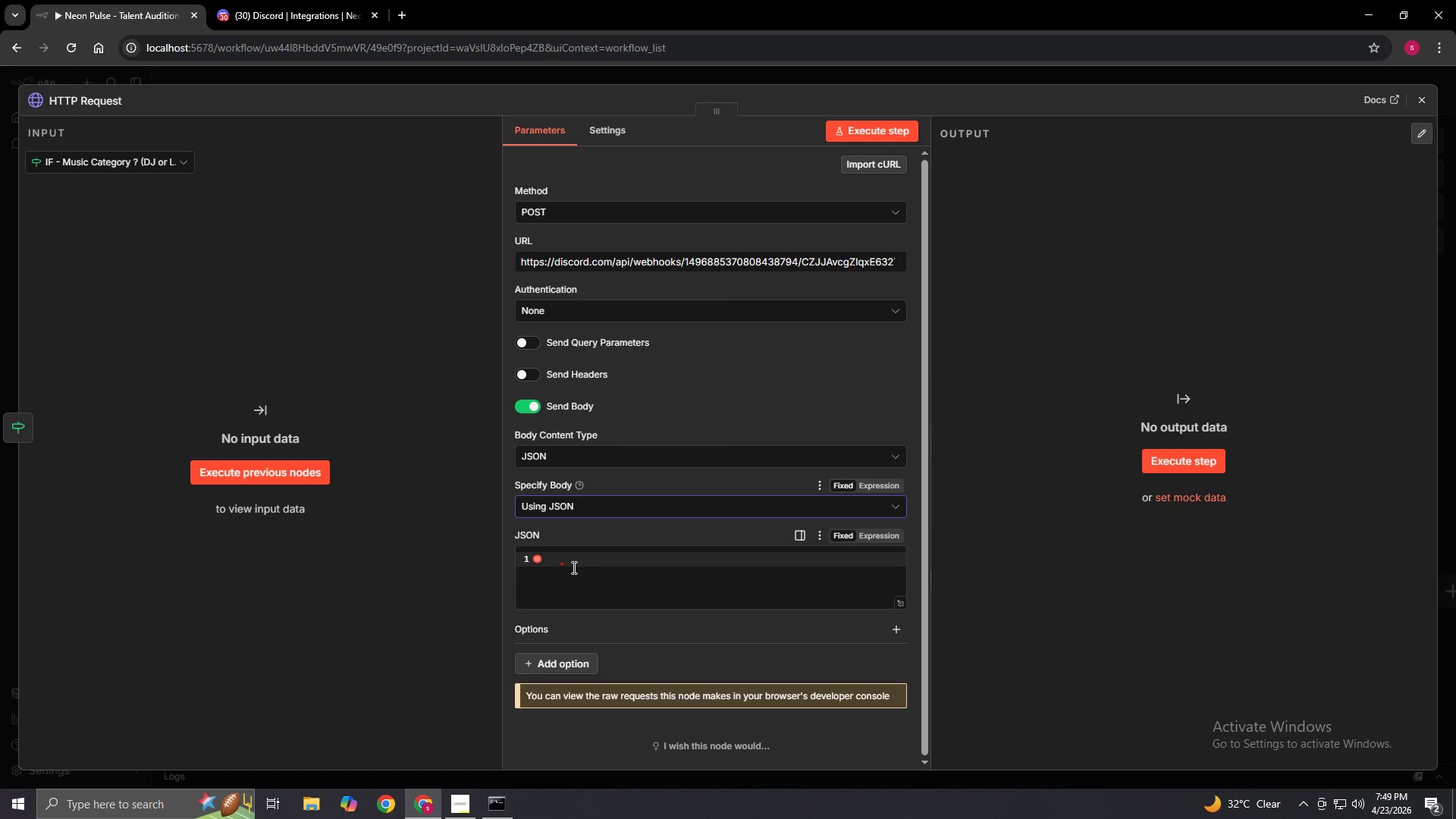 
wait(65.44)
 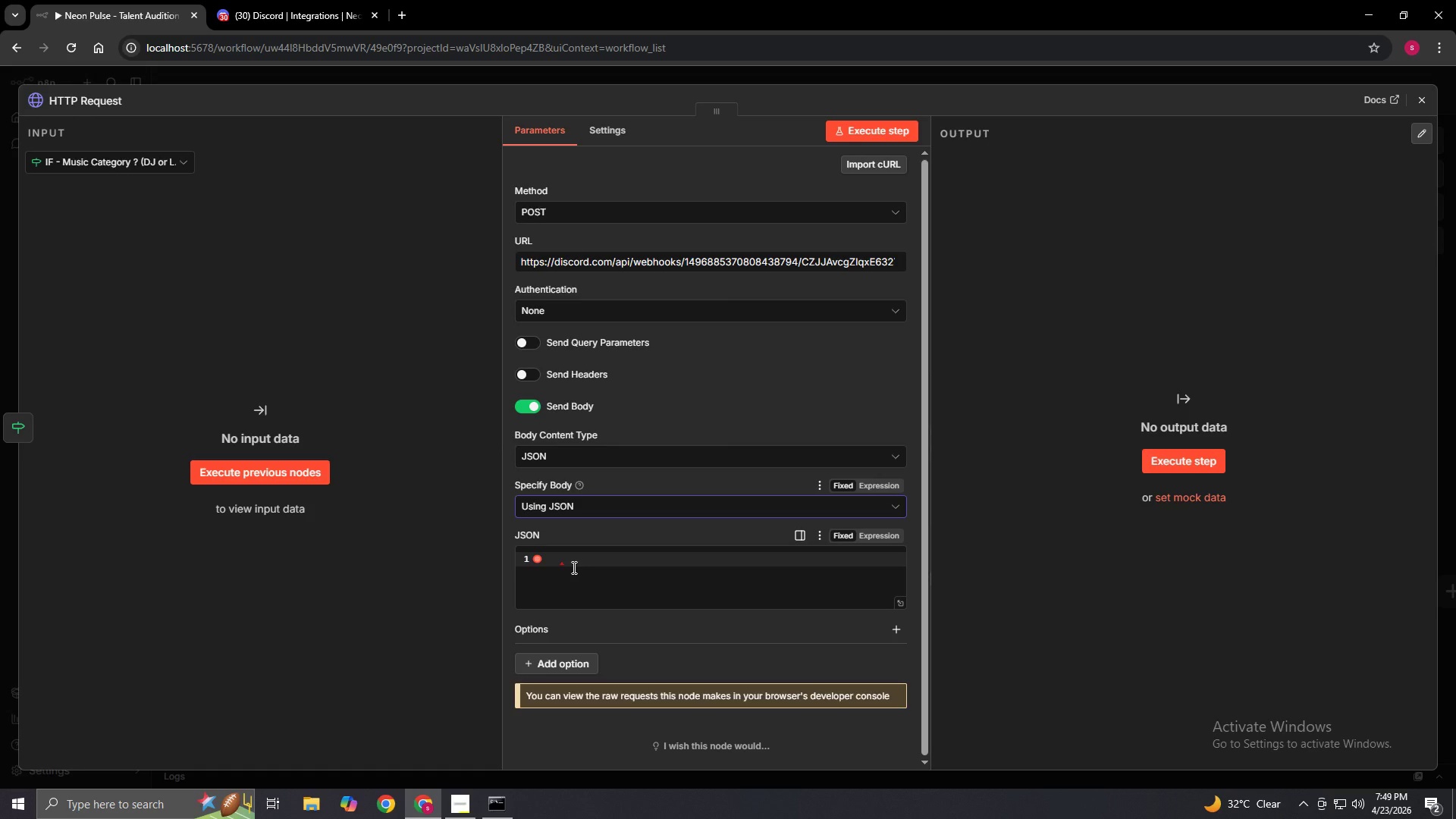 
left_click([573, 567])
 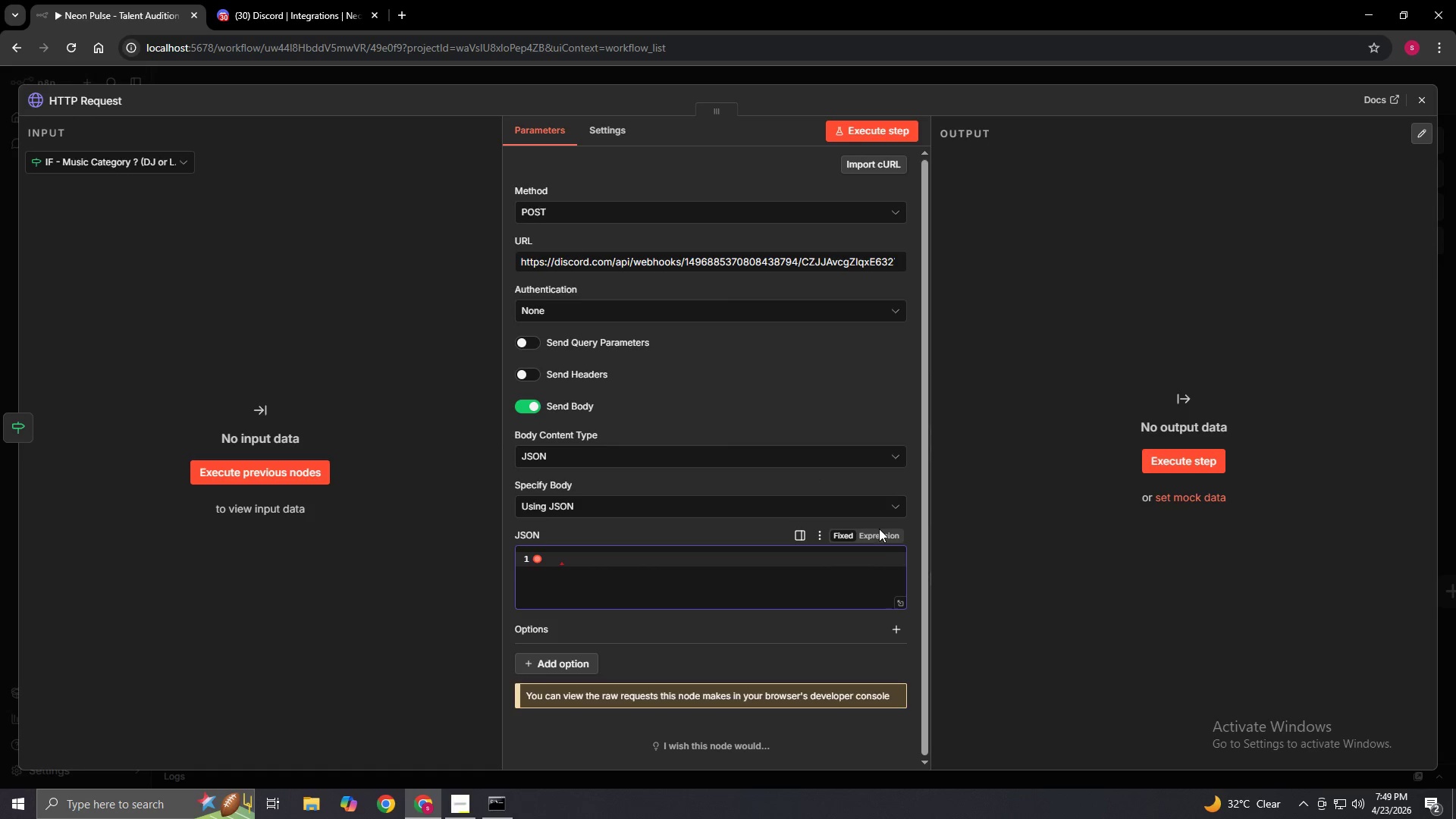 
left_click([875, 536])
 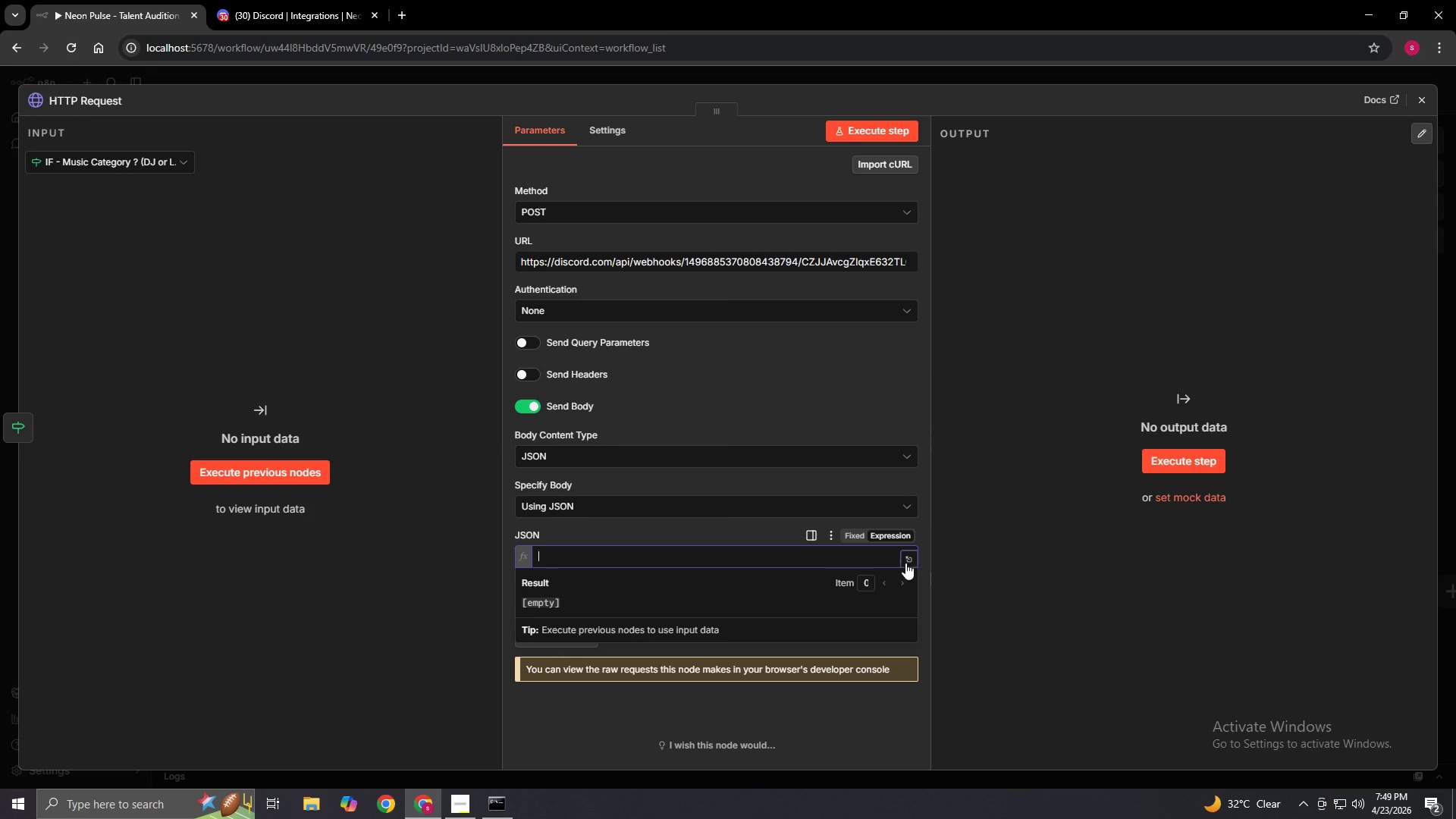 
left_click([906, 563])
 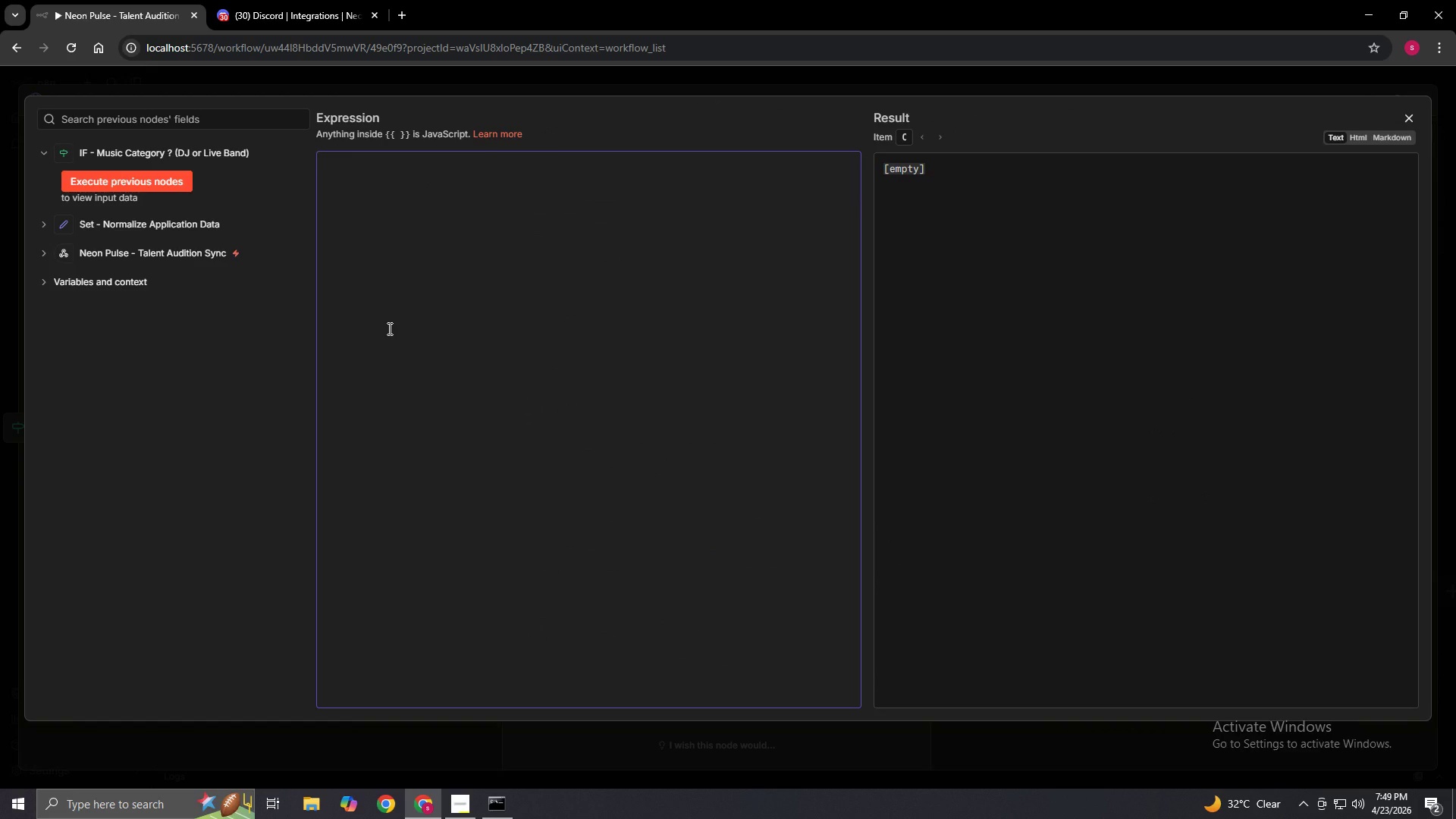 
wait(8.11)
 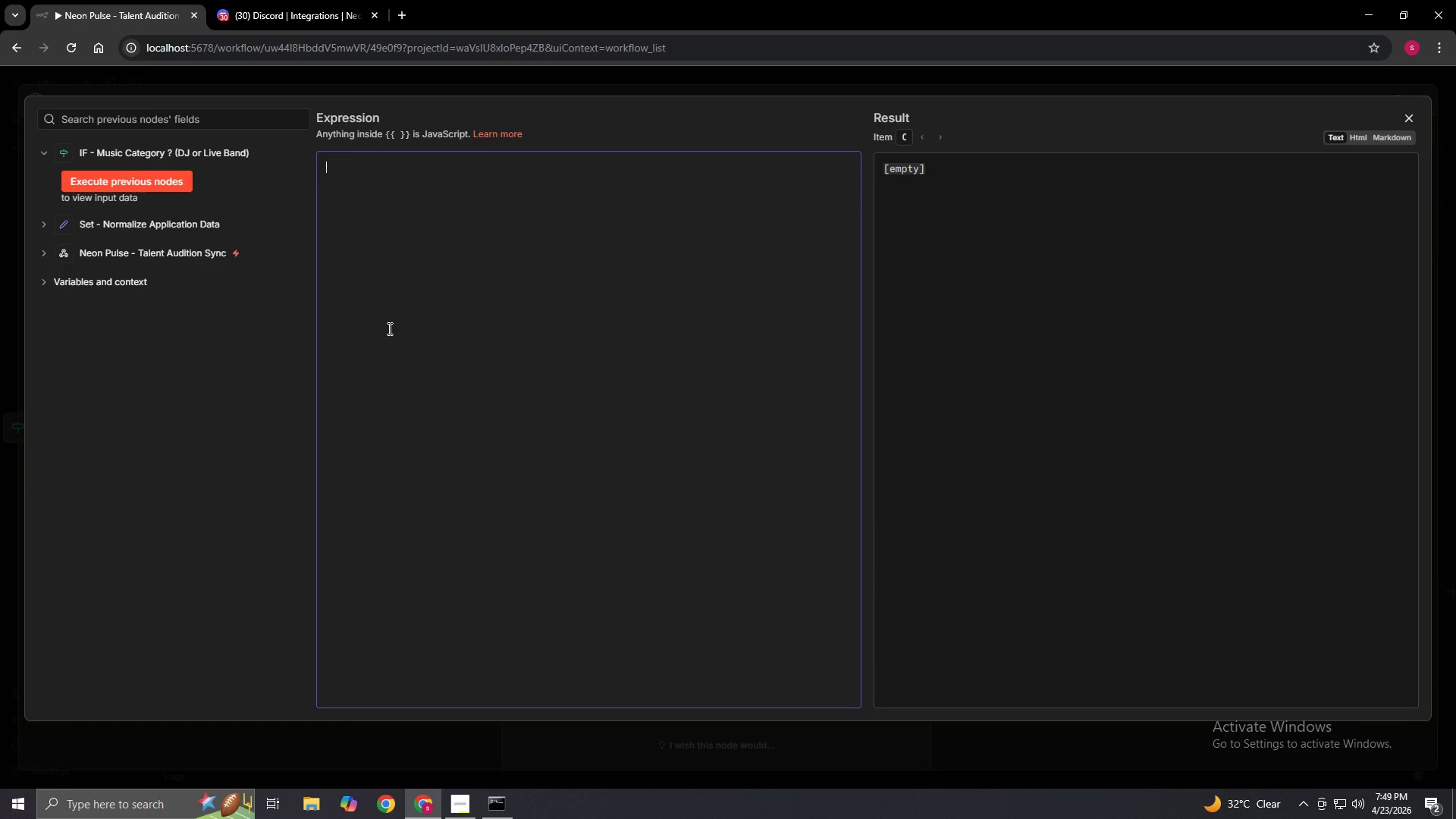 
key(Shift+BracketLeft)
 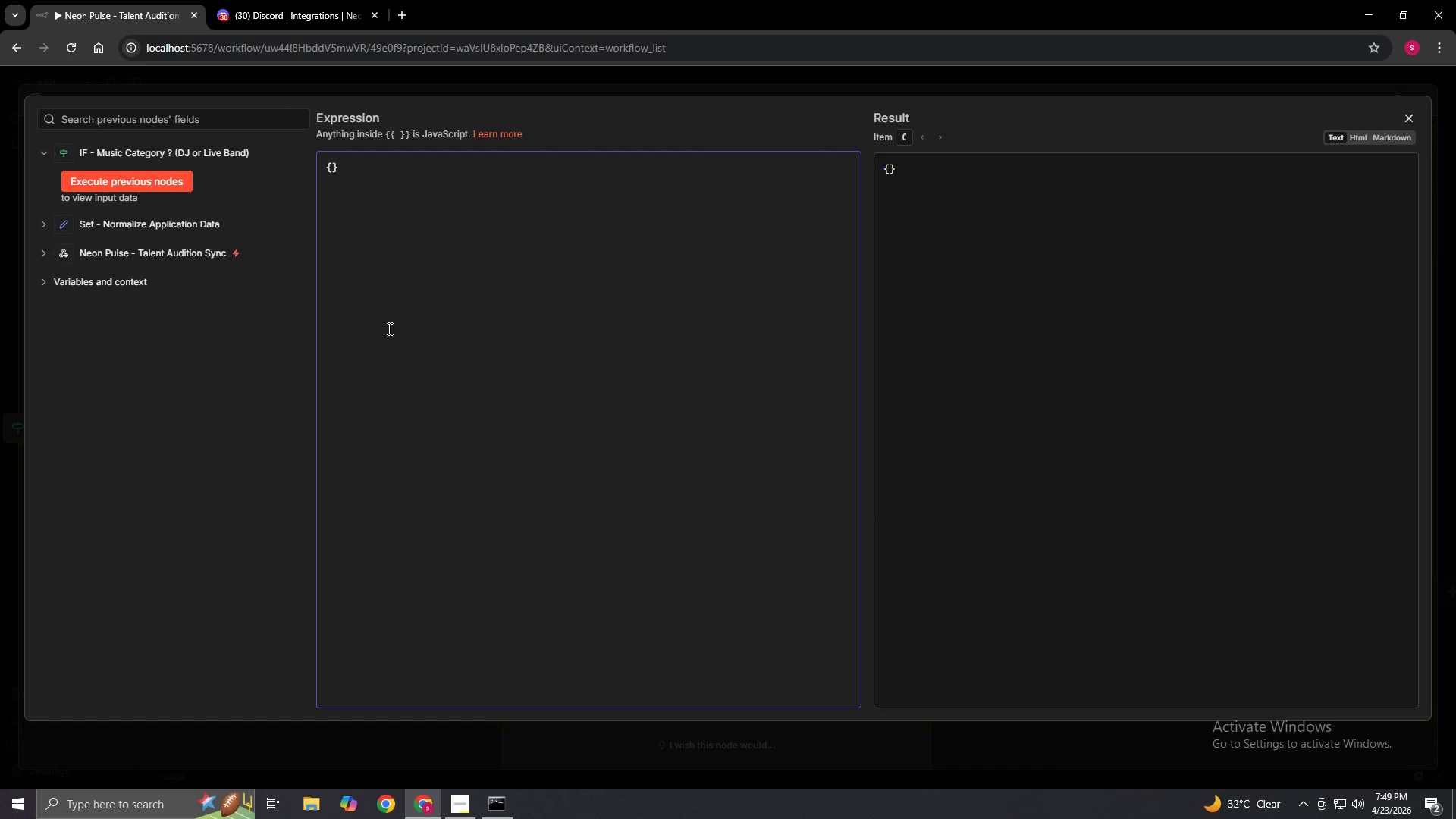 
key(Enter)
 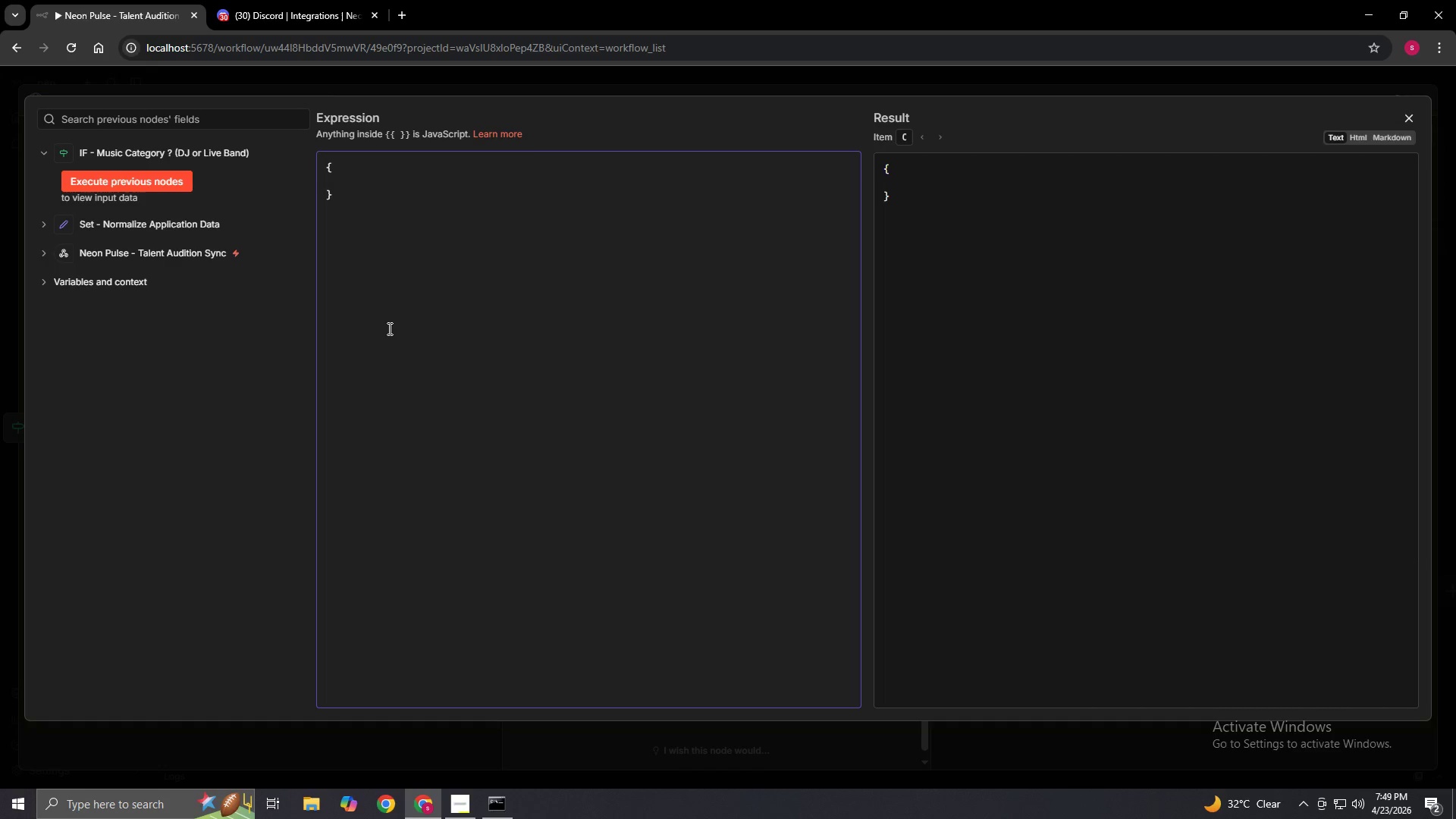 
type(  "embeds": [)
 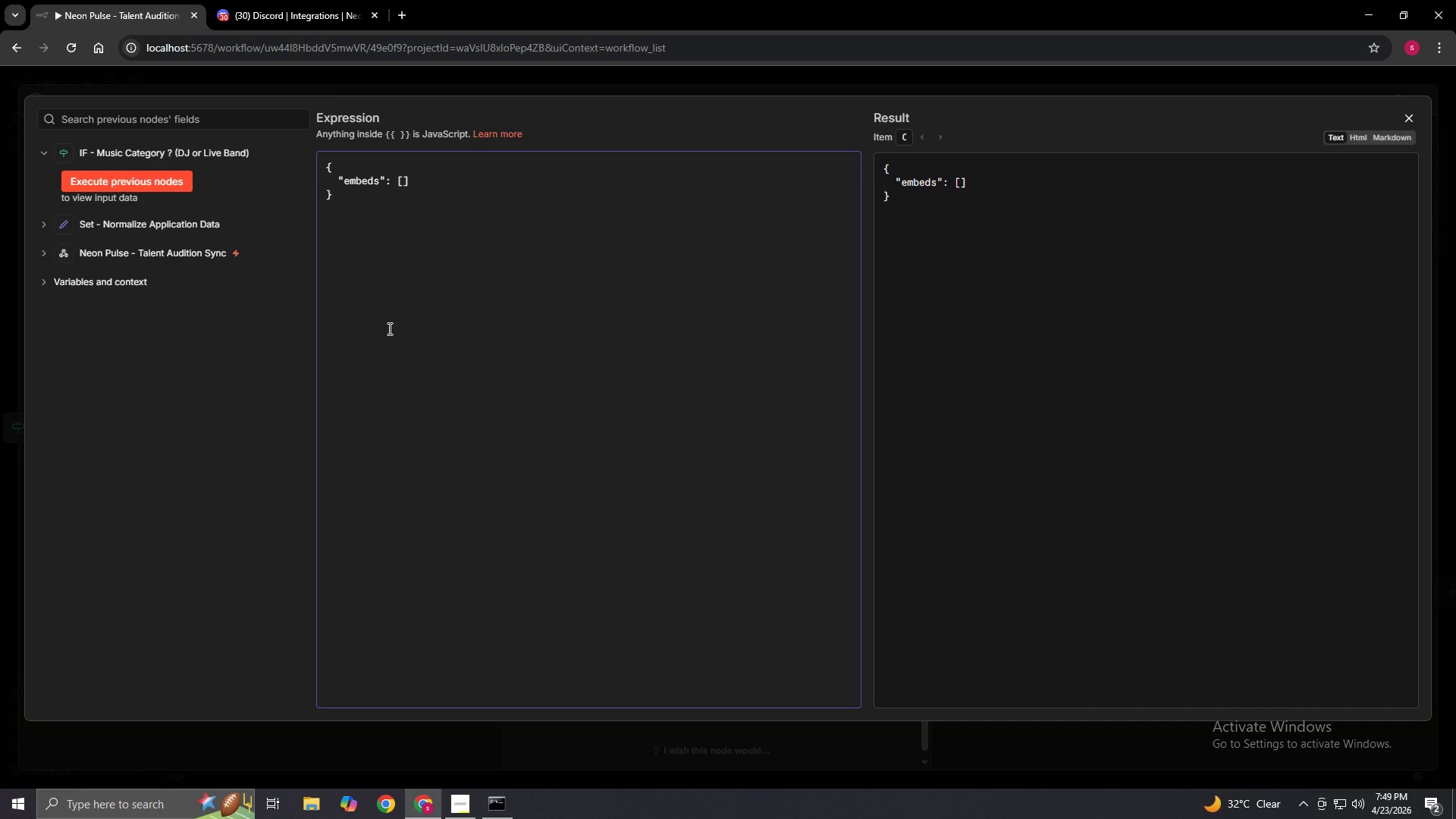 
key(Enter)
 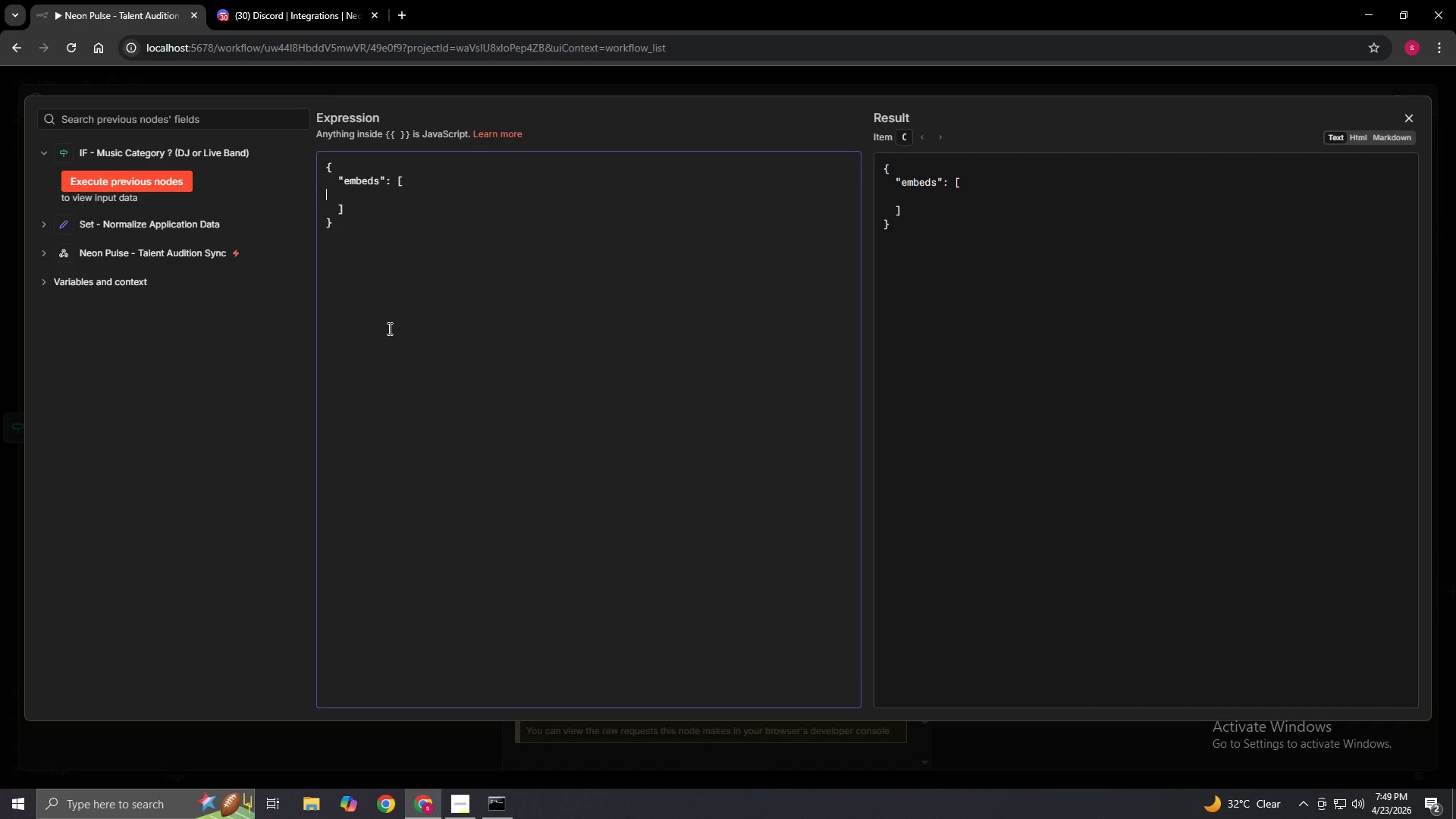 
key(Space)
 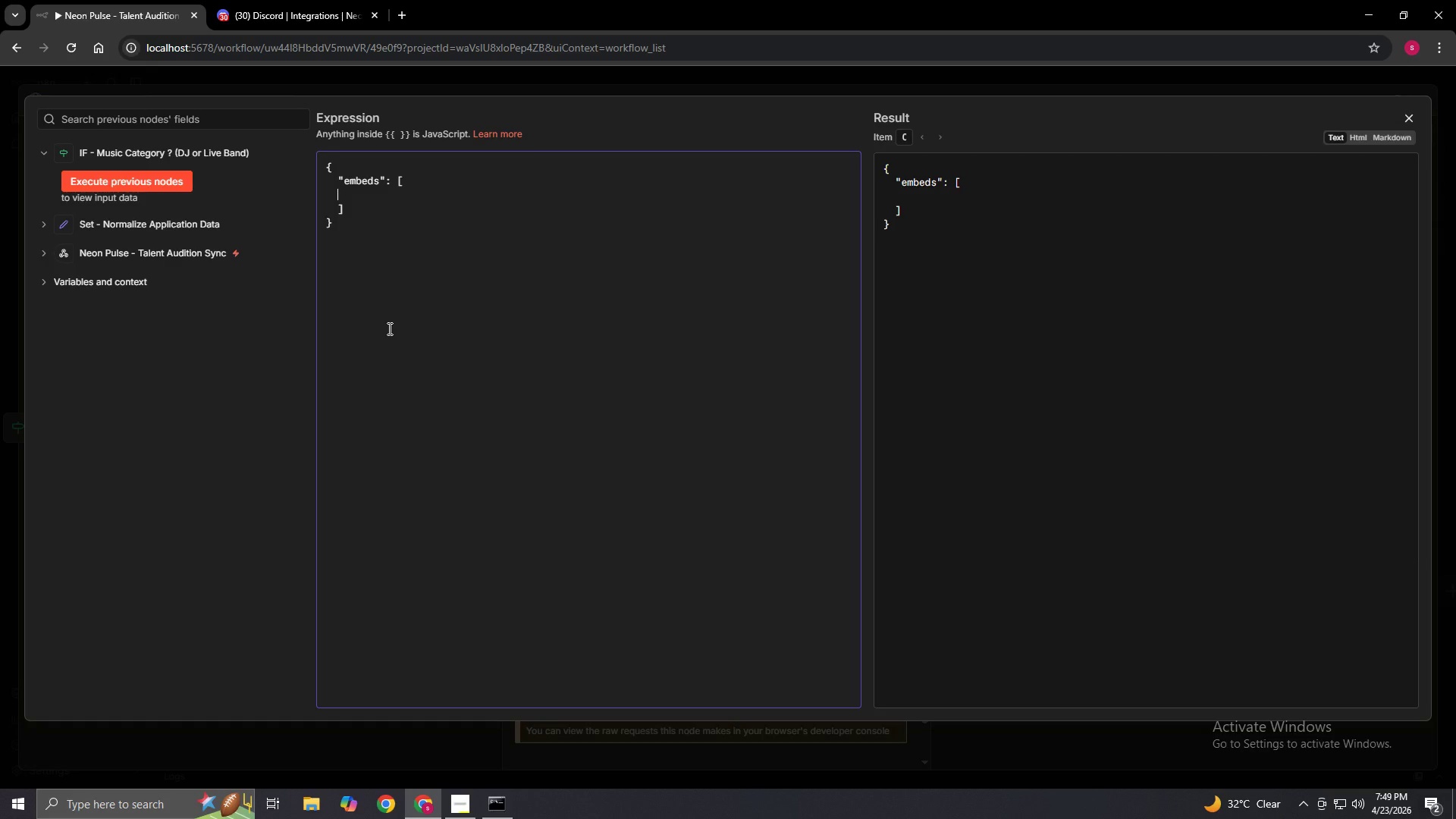 
key(Space)
 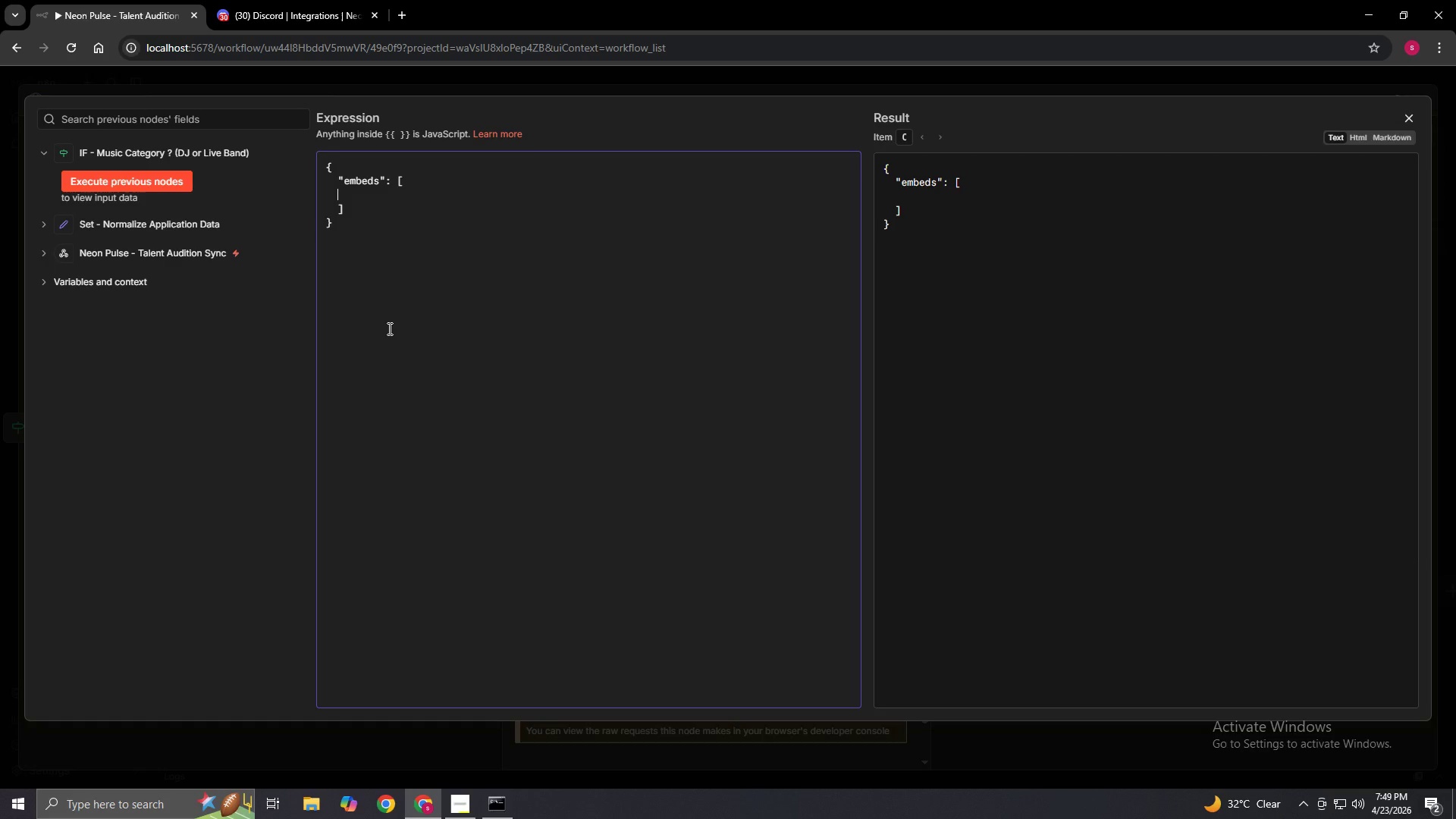 
key(Space)
 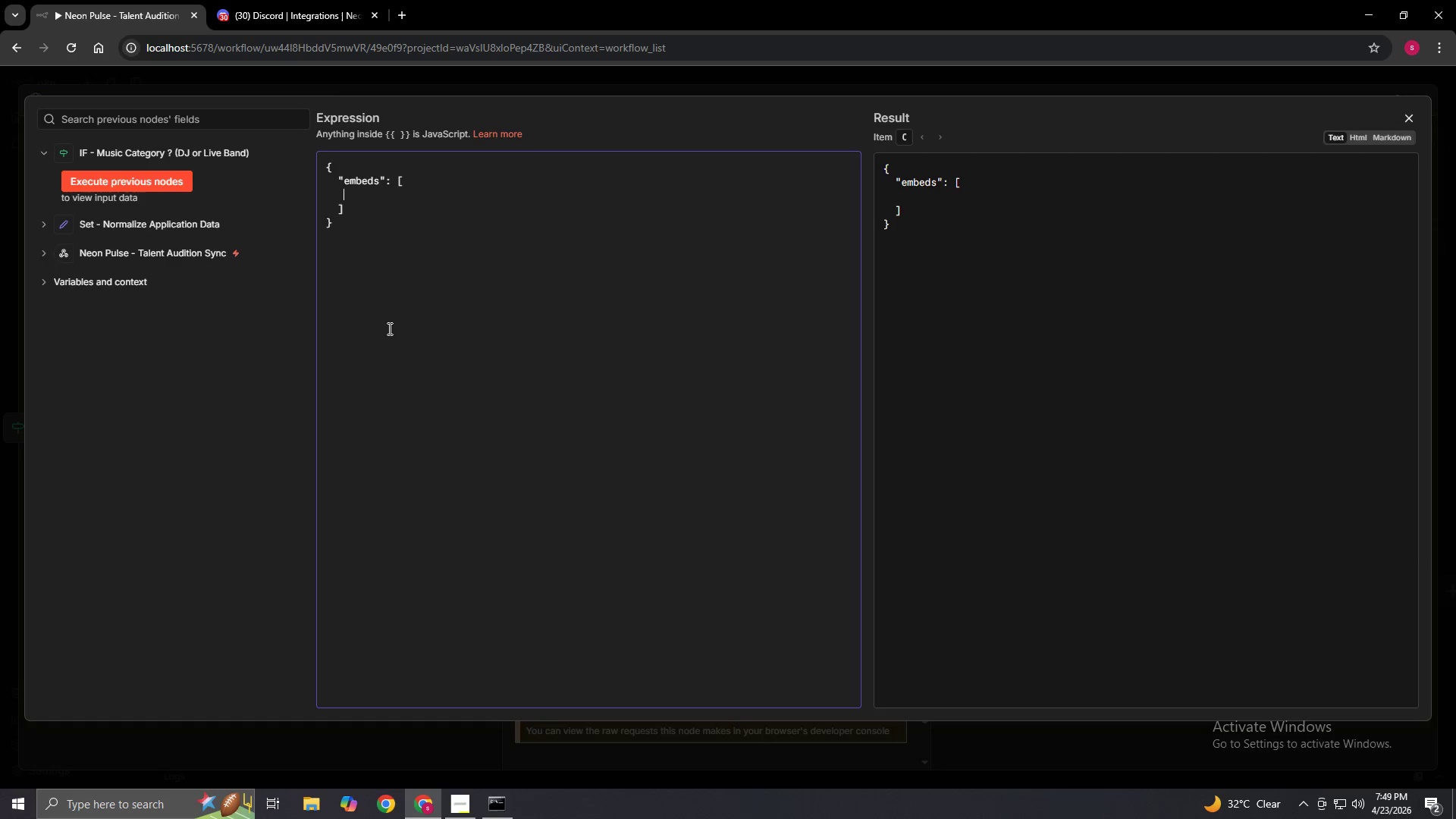 
key(Space)
 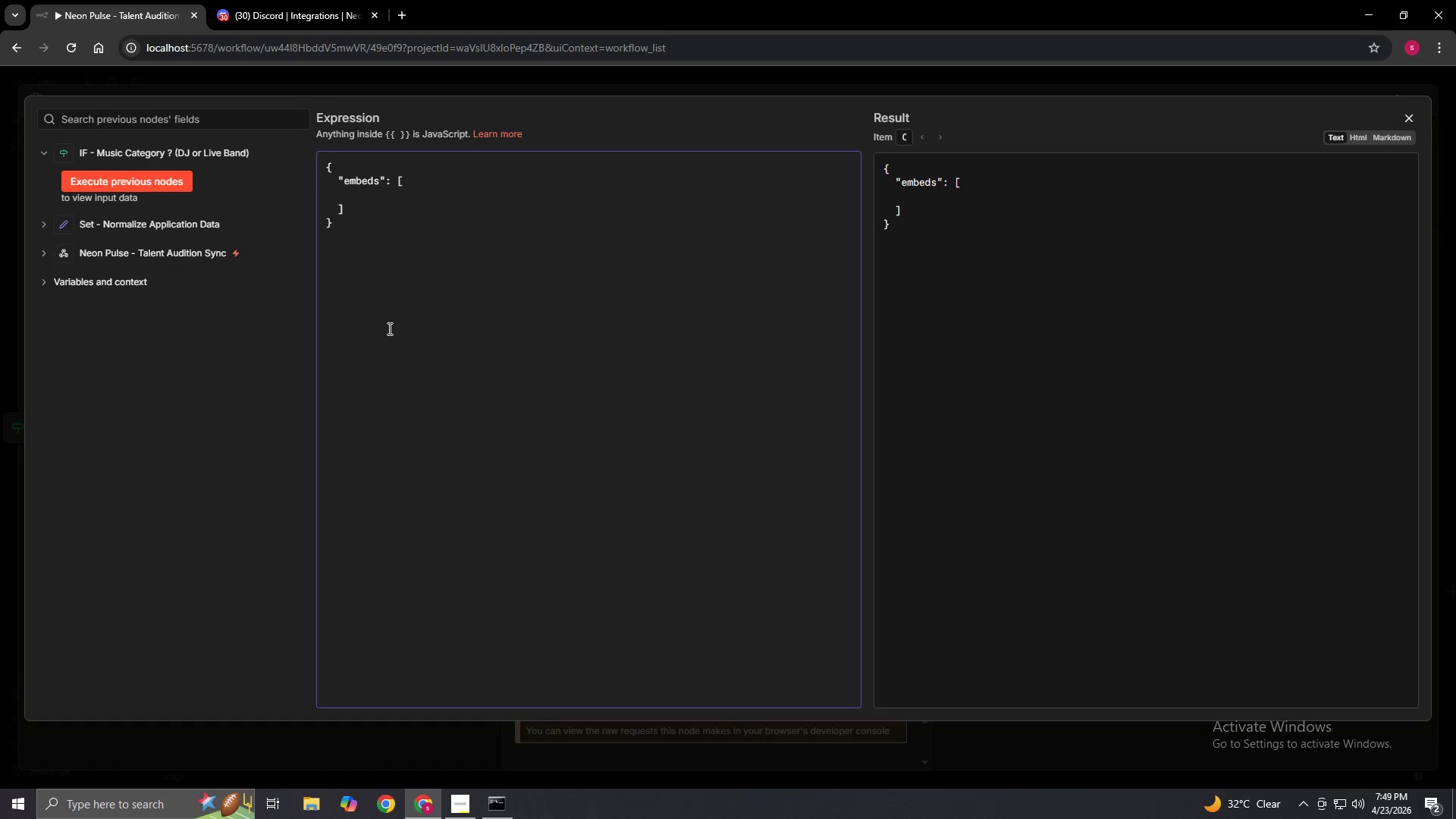 
key(Shift+BracketLeft)
 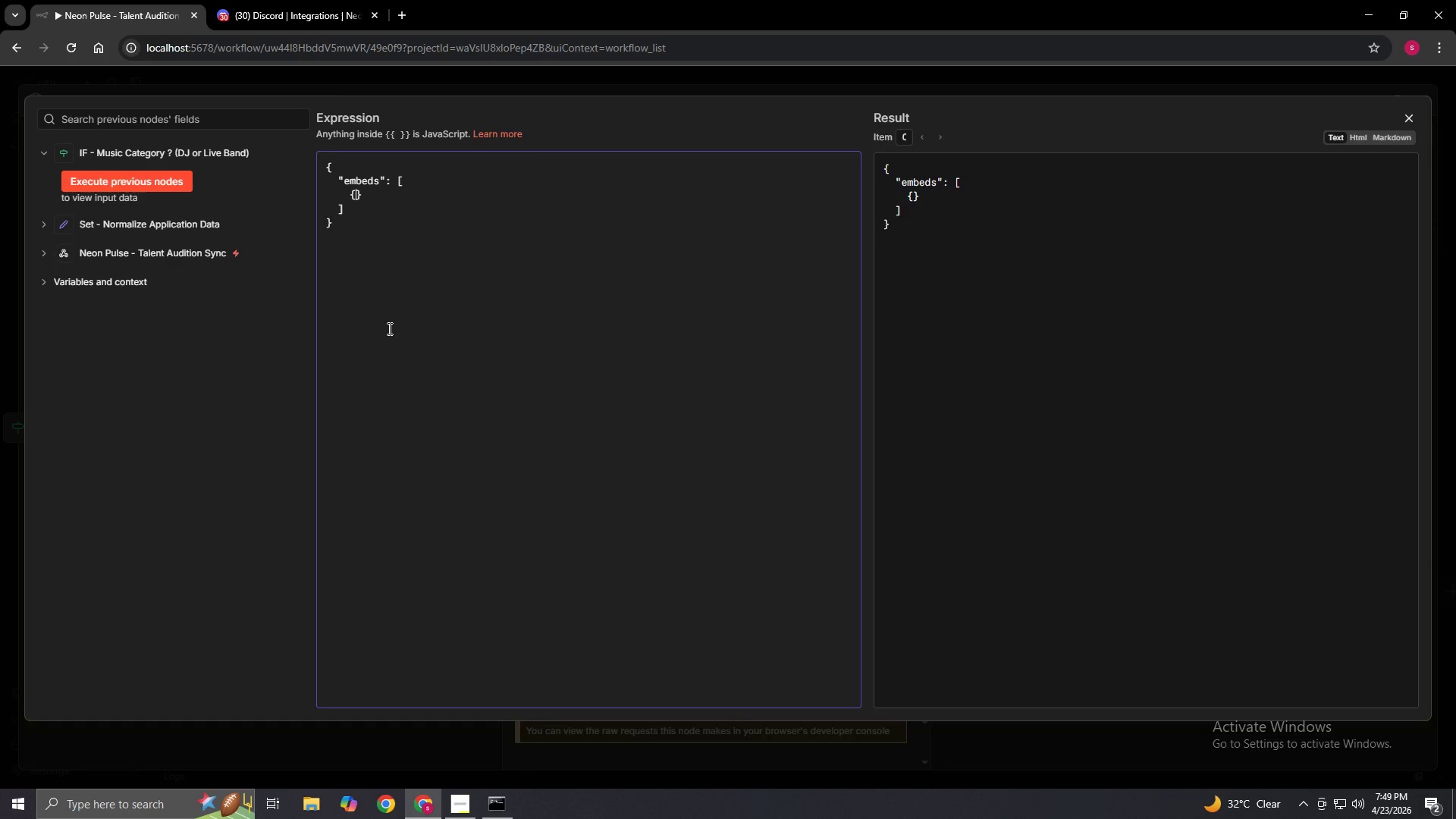 
key(Enter)
 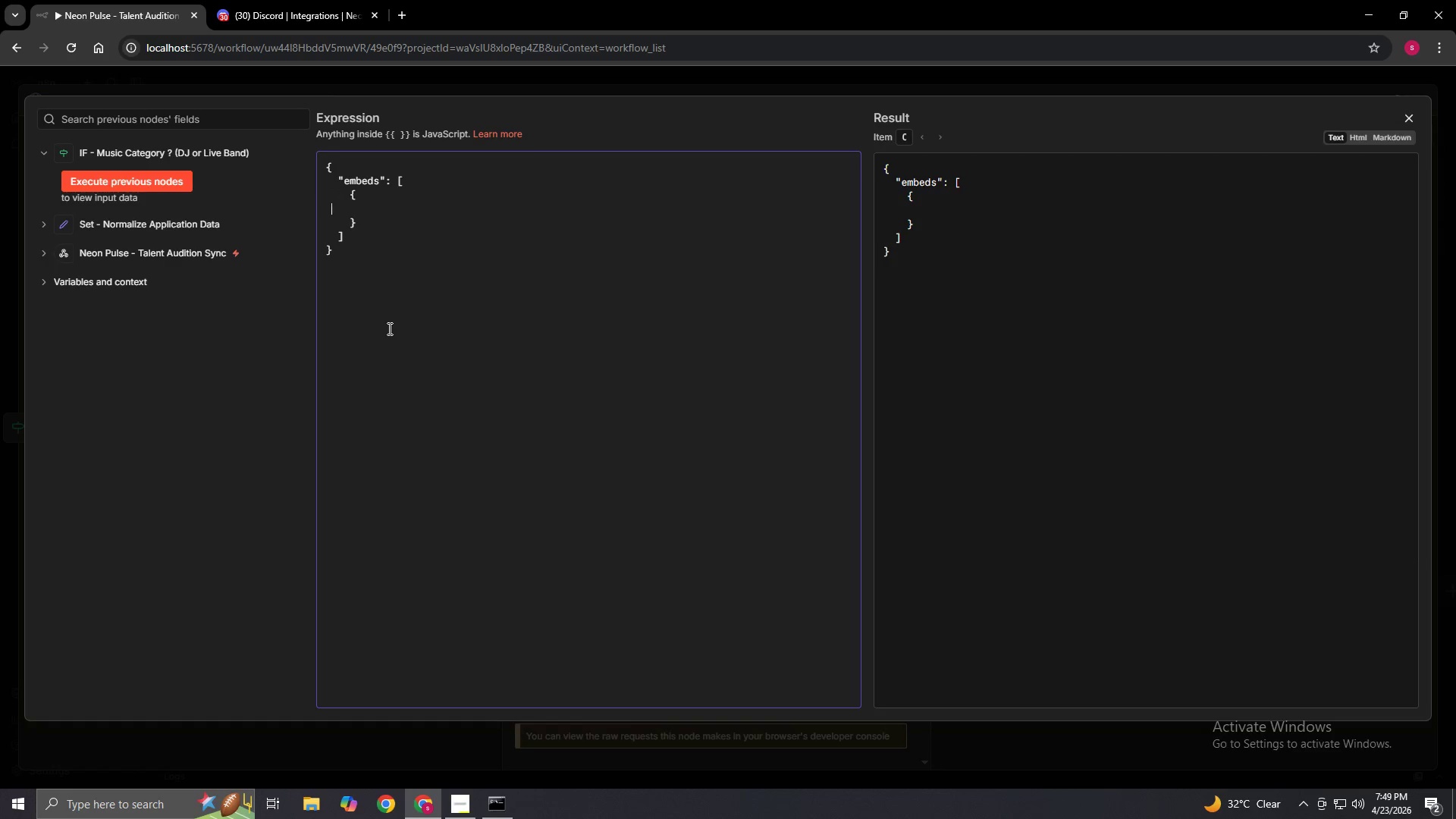 
type(      "title": ")
 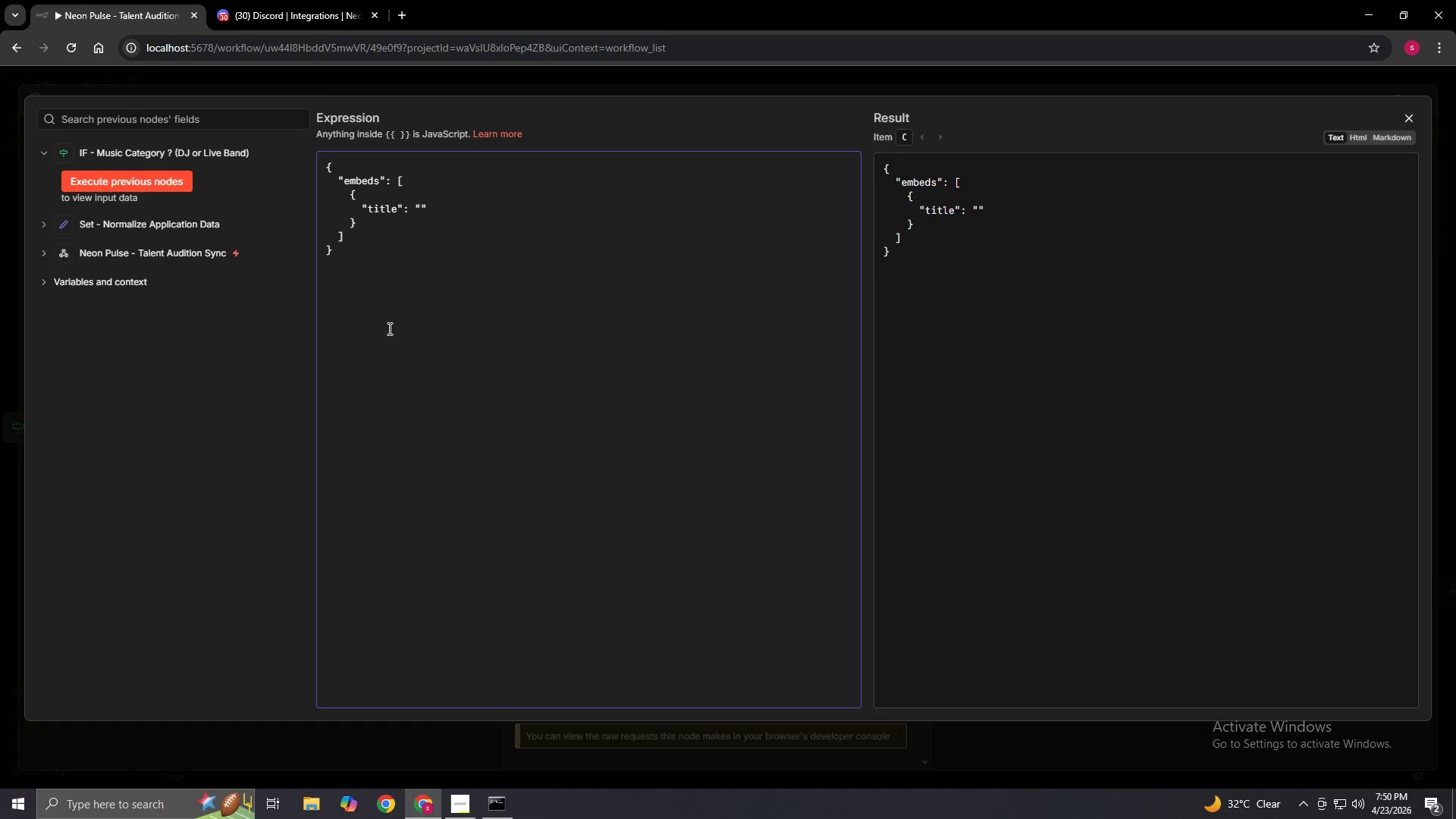 
type(New Special)
 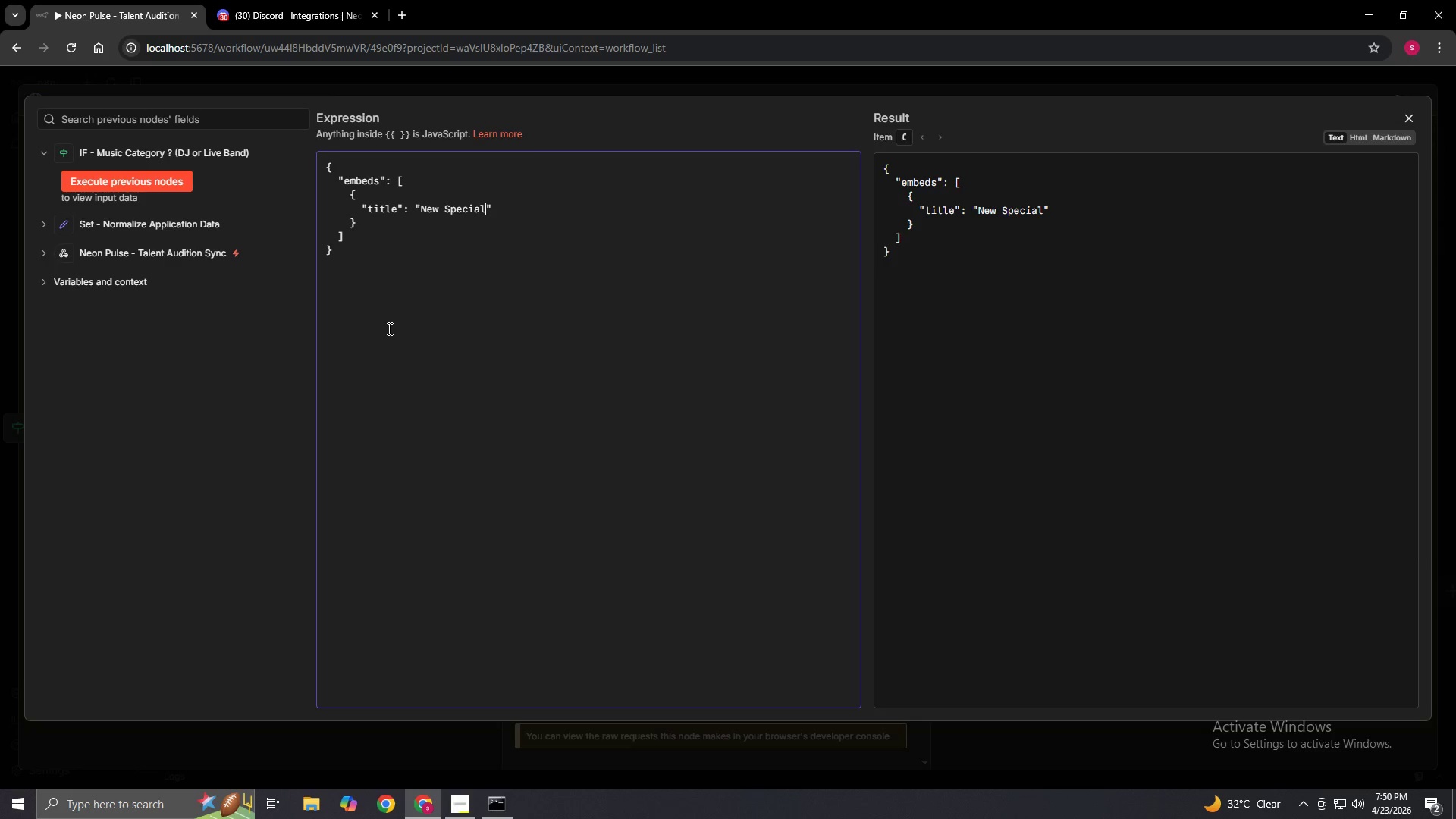 
type(ty Act Application - Manual Review Required"<)
key(Backspace)
type(,)
 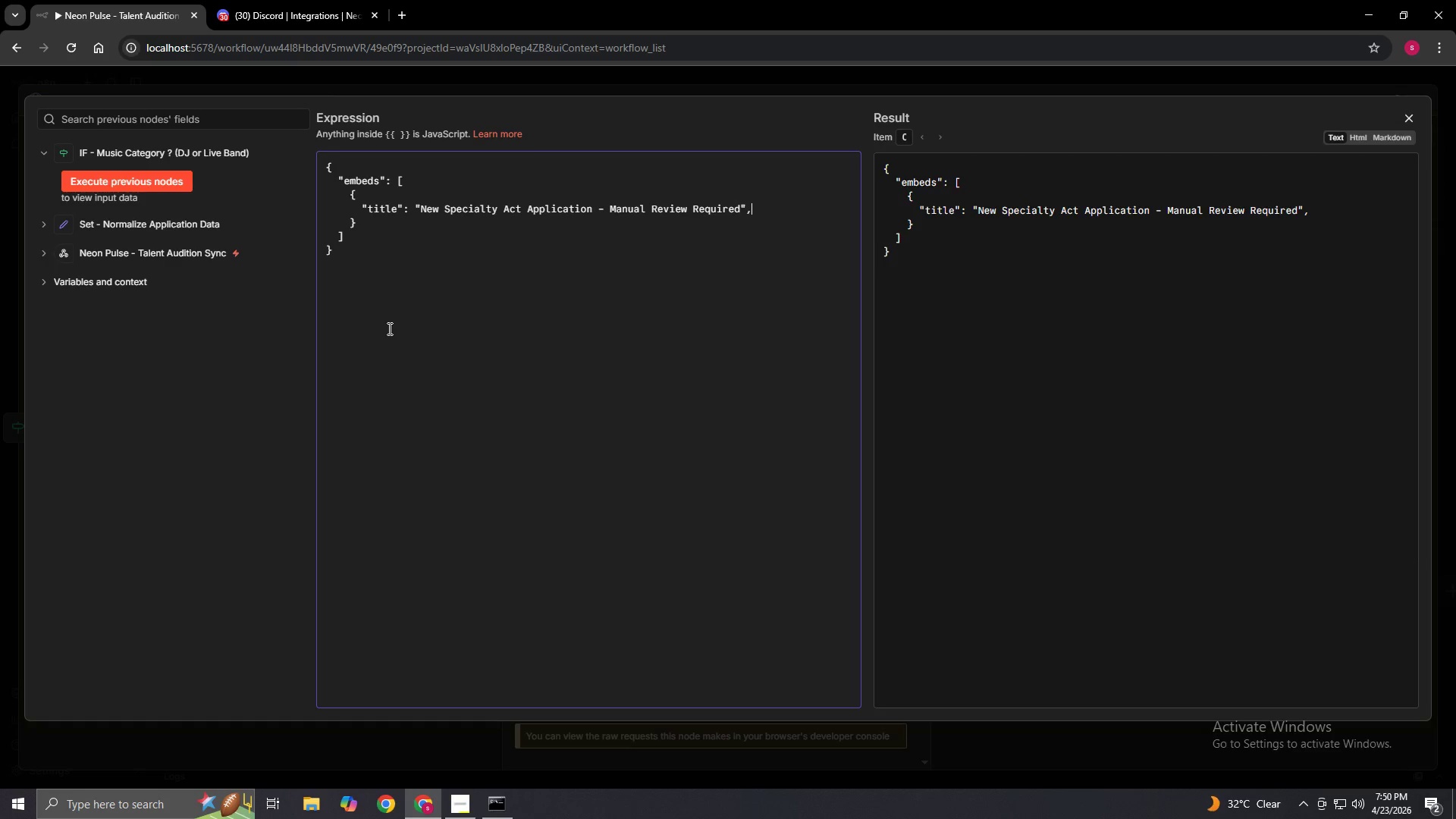 
left_click([419, 207])
 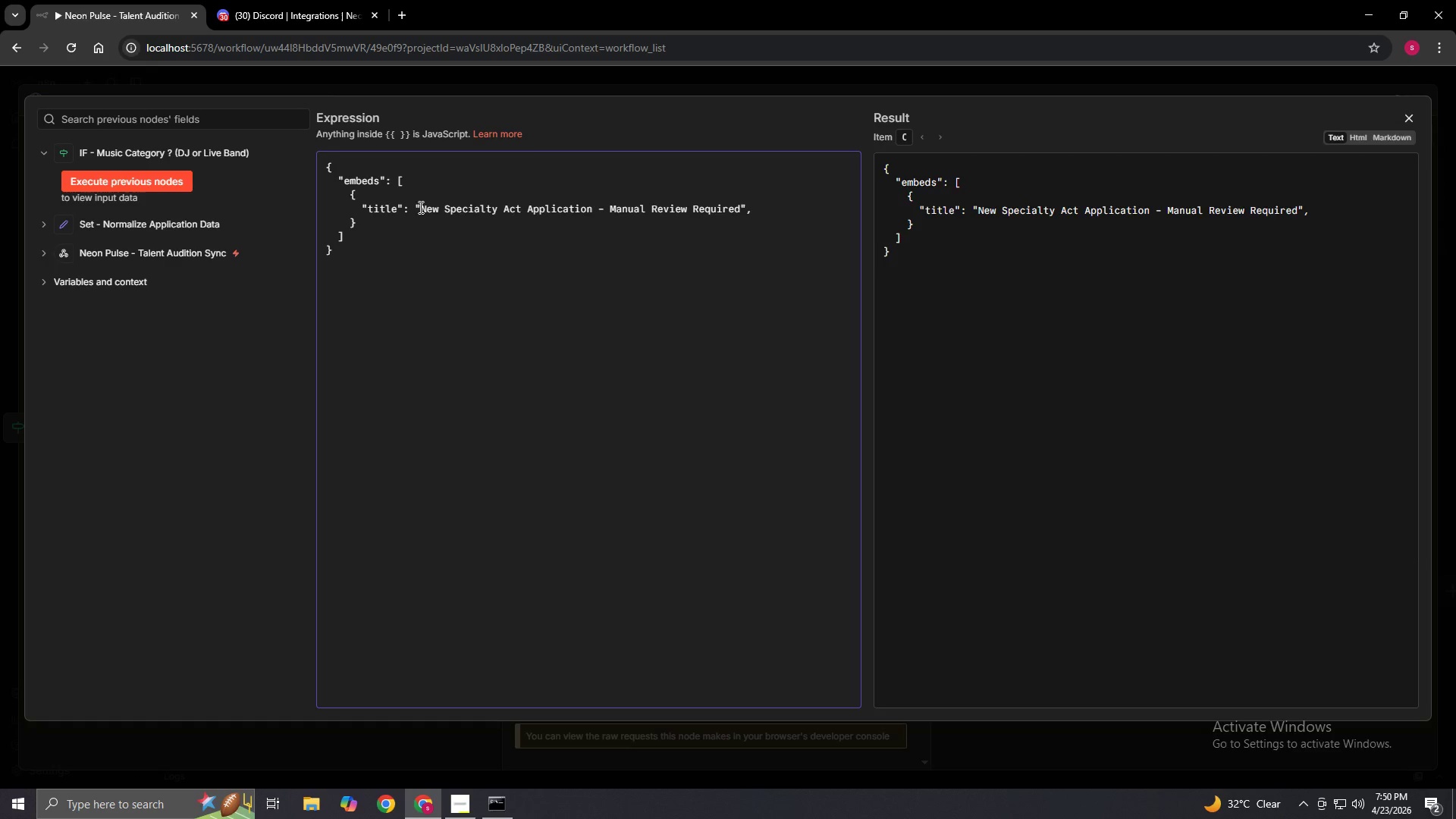 
right_click([419, 207])
 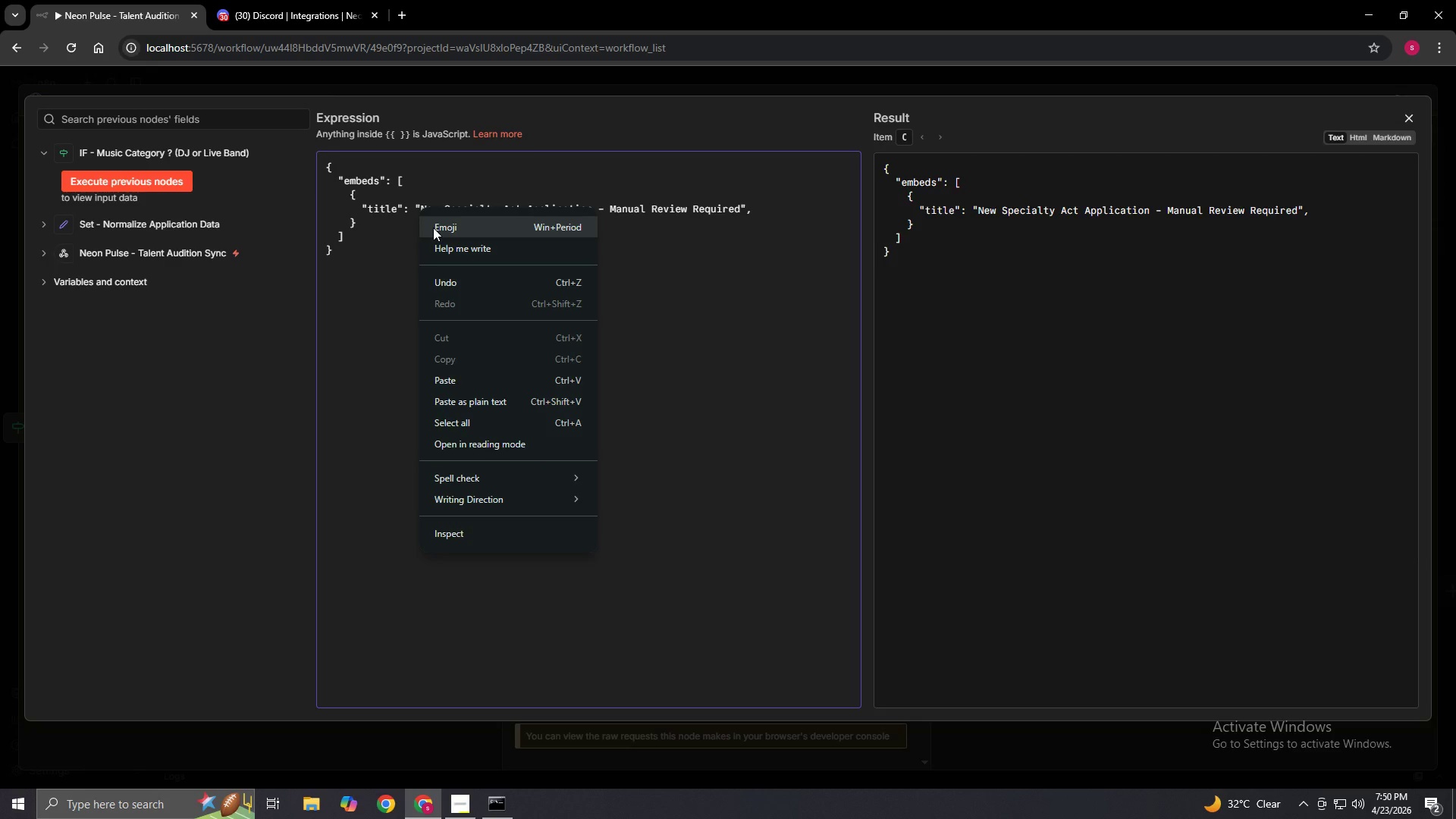 
left_click([433, 228])
 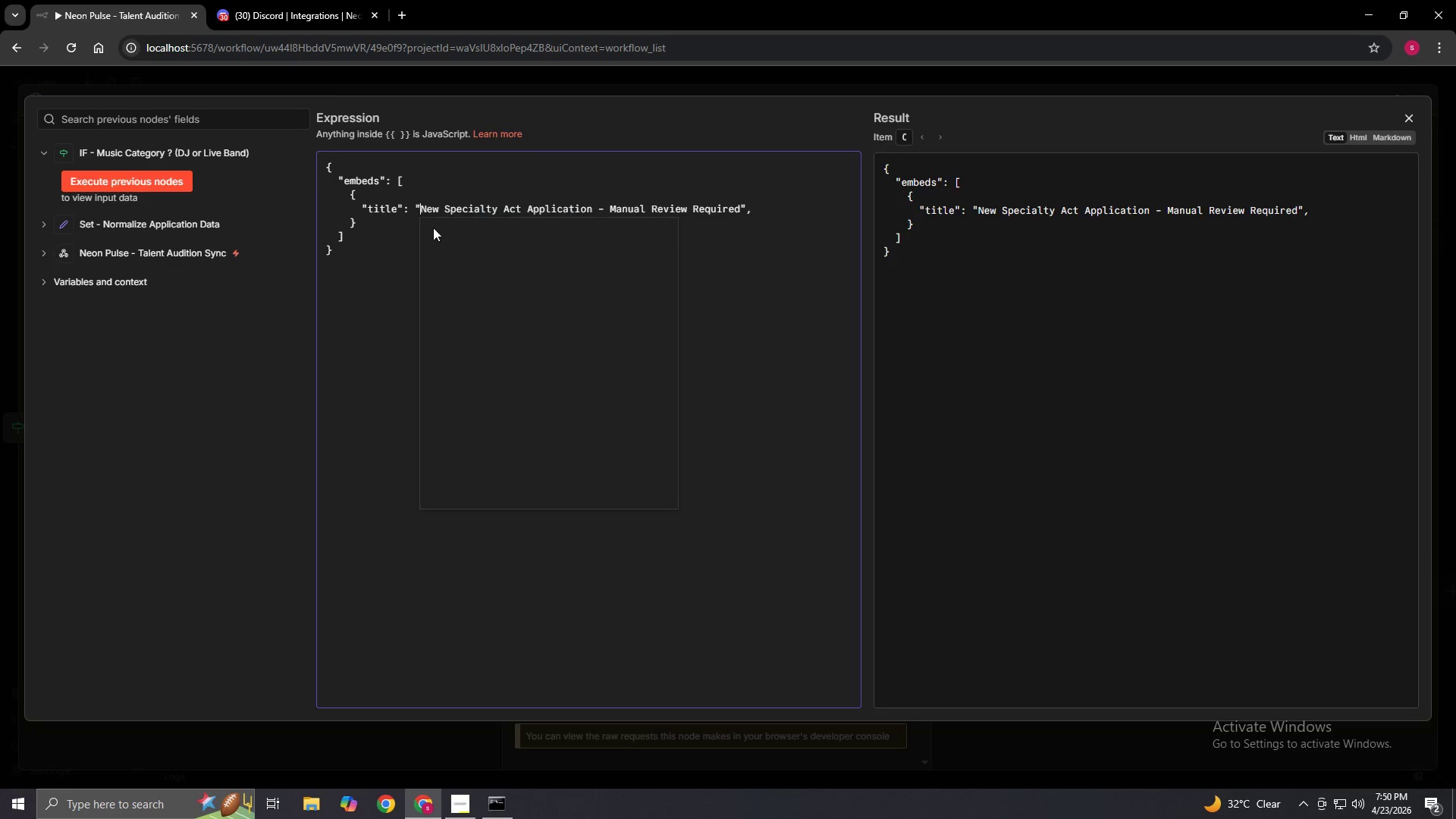 
key(Meta+MetaLeft)
 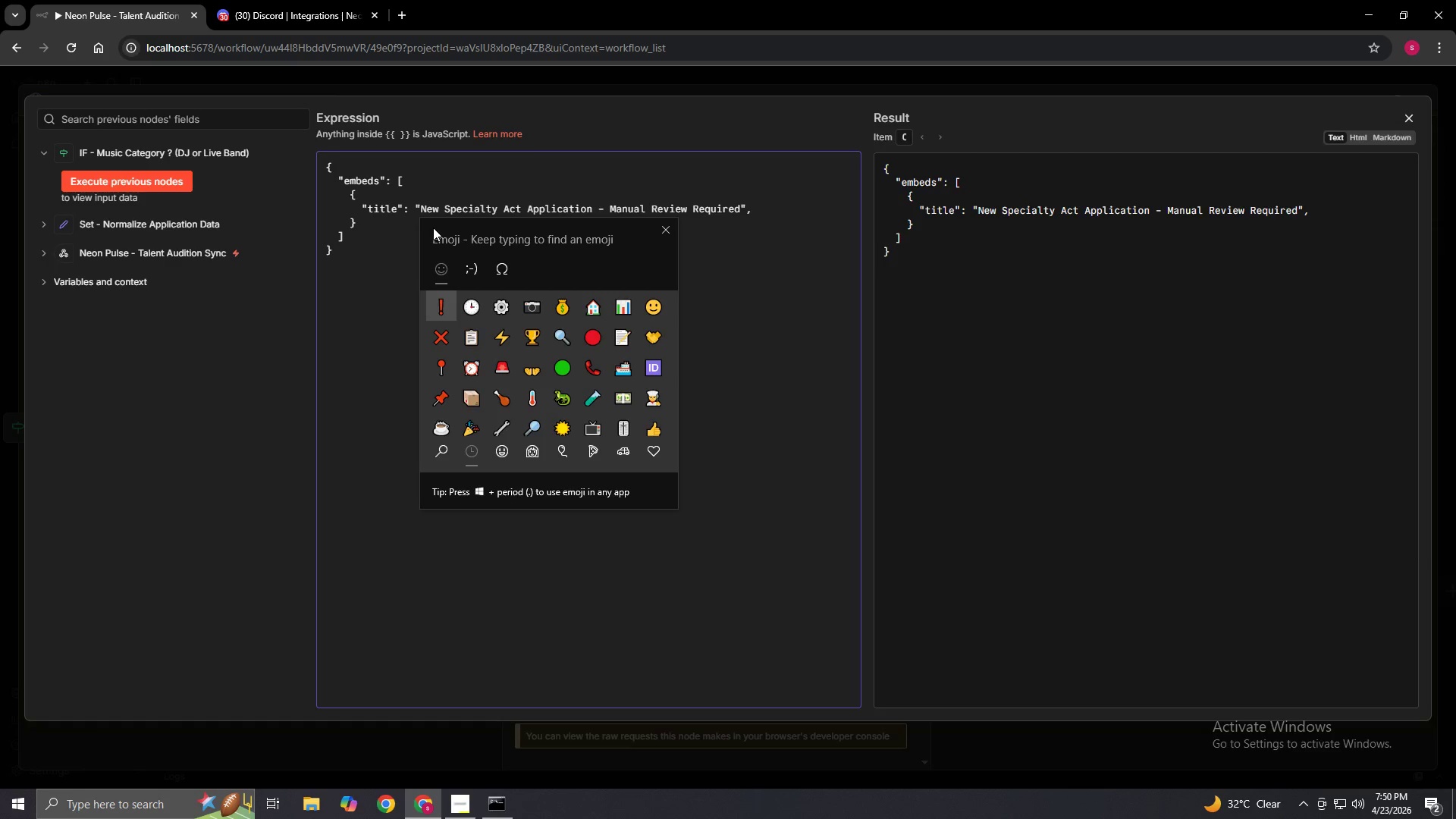 
key(Meta+Period)
 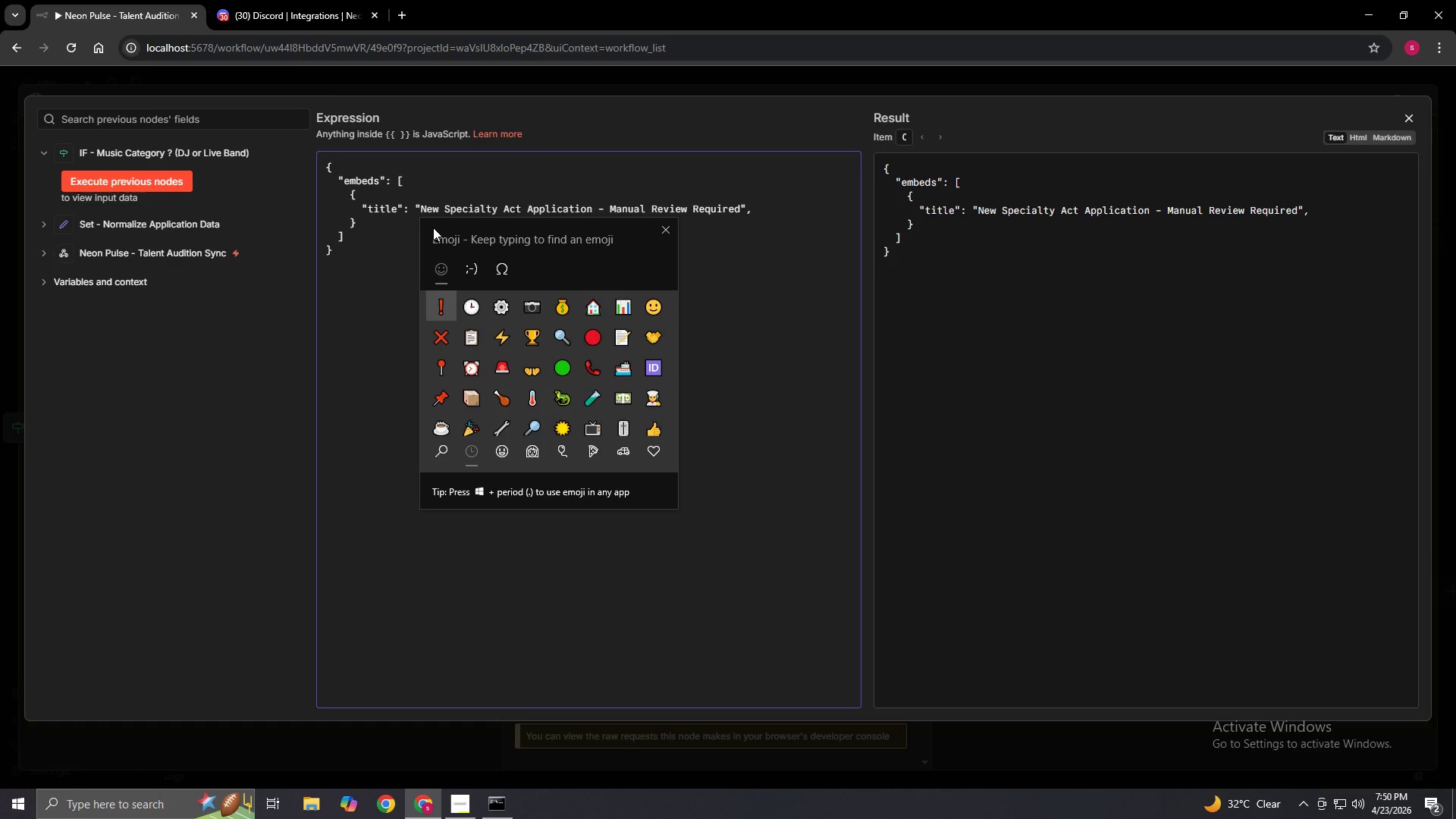 
type(Mas)
 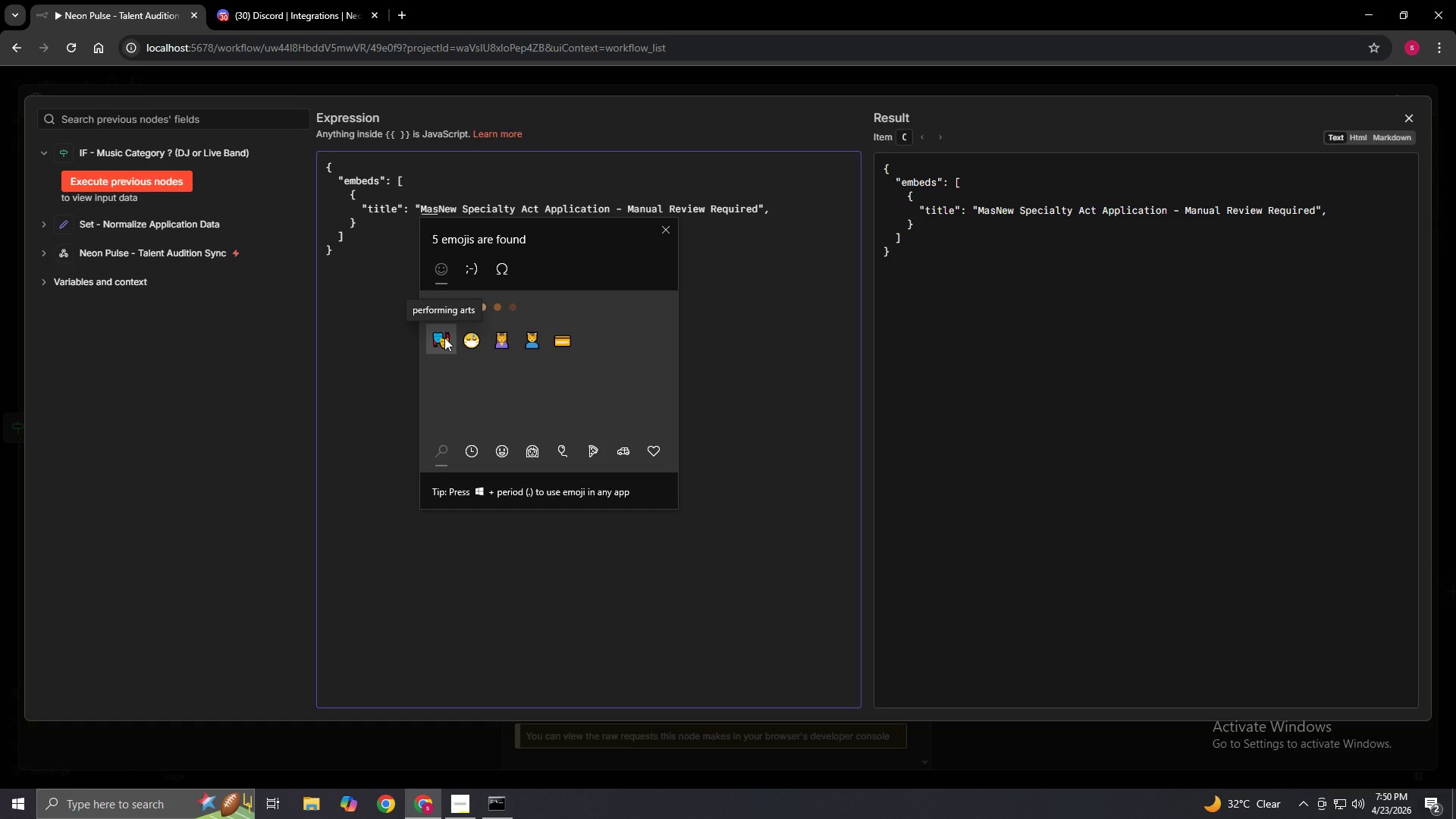 
wait(5.41)
 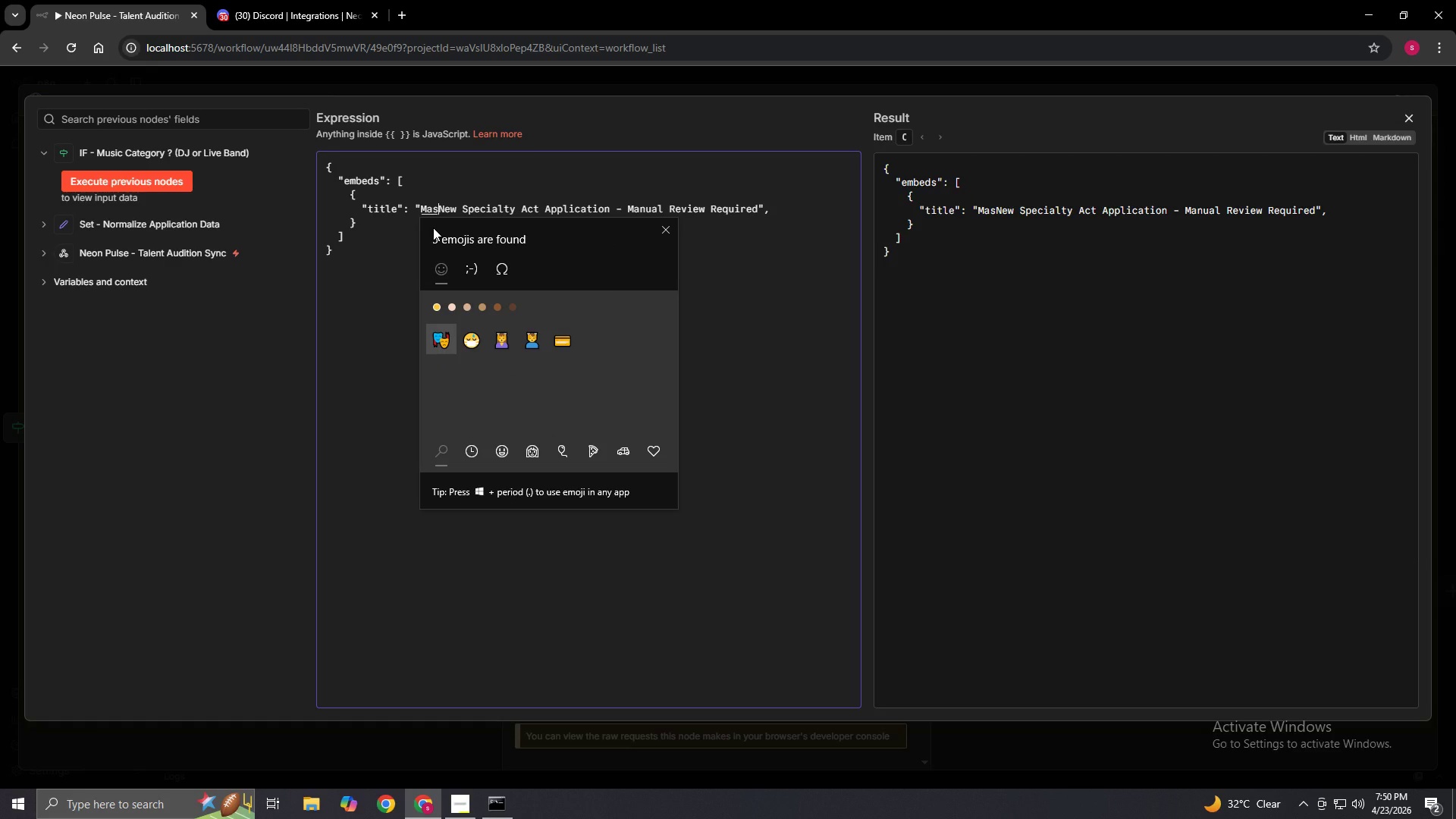 
key(Backspace)
key(Backspace)
key(Backspace)
type(Performing )
 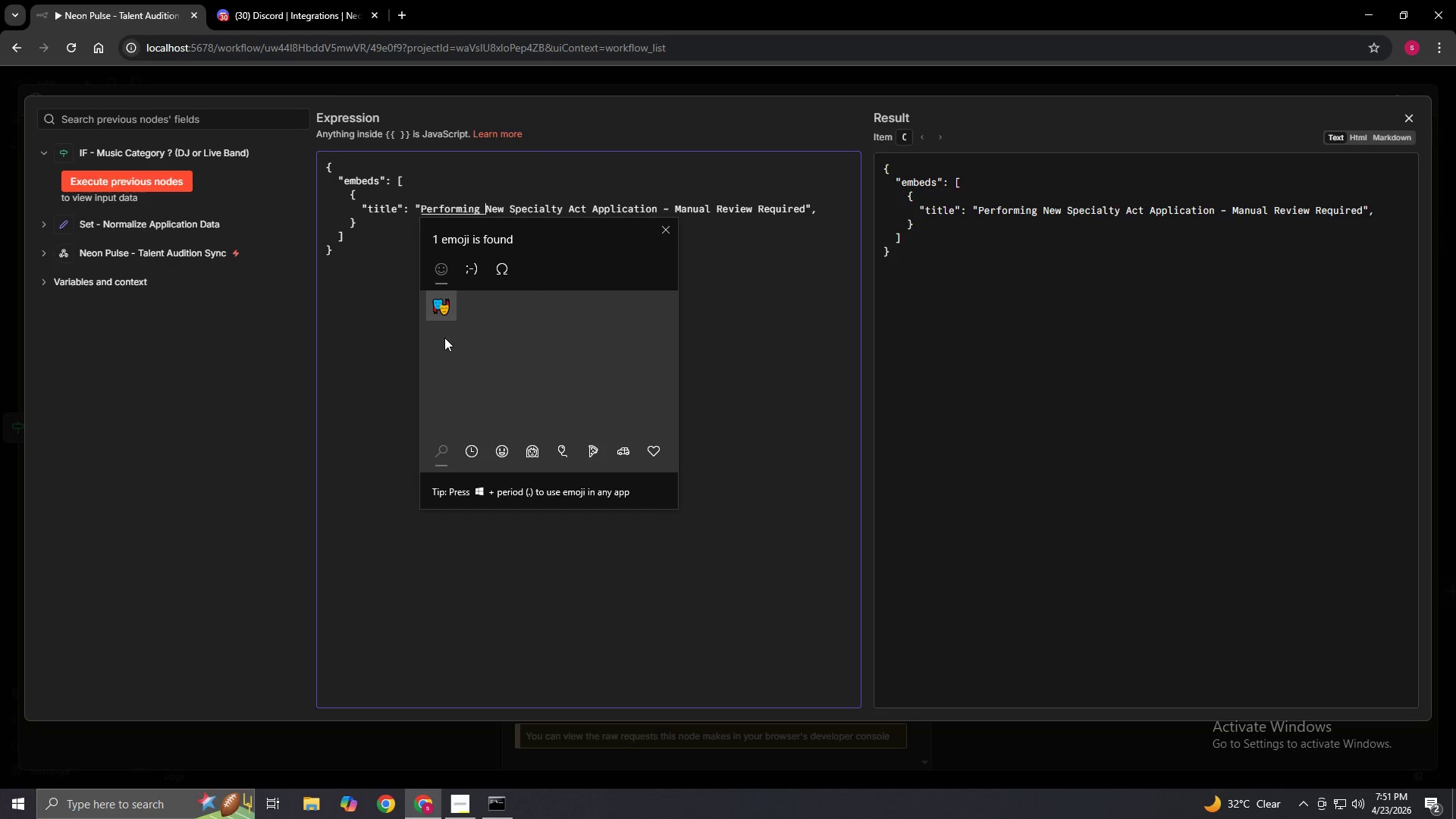 
key(Backspace)
 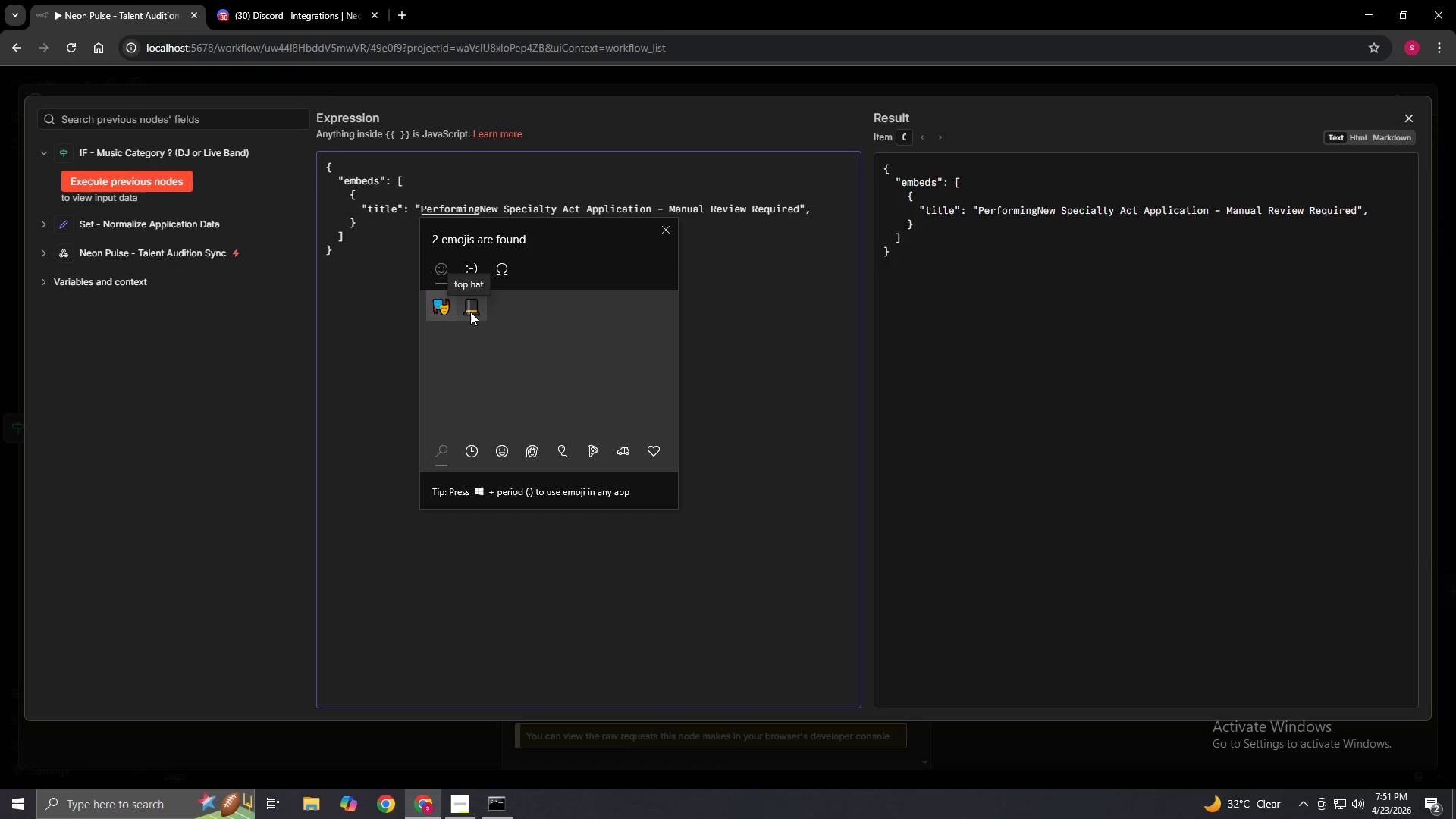 
left_click([448, 309])
 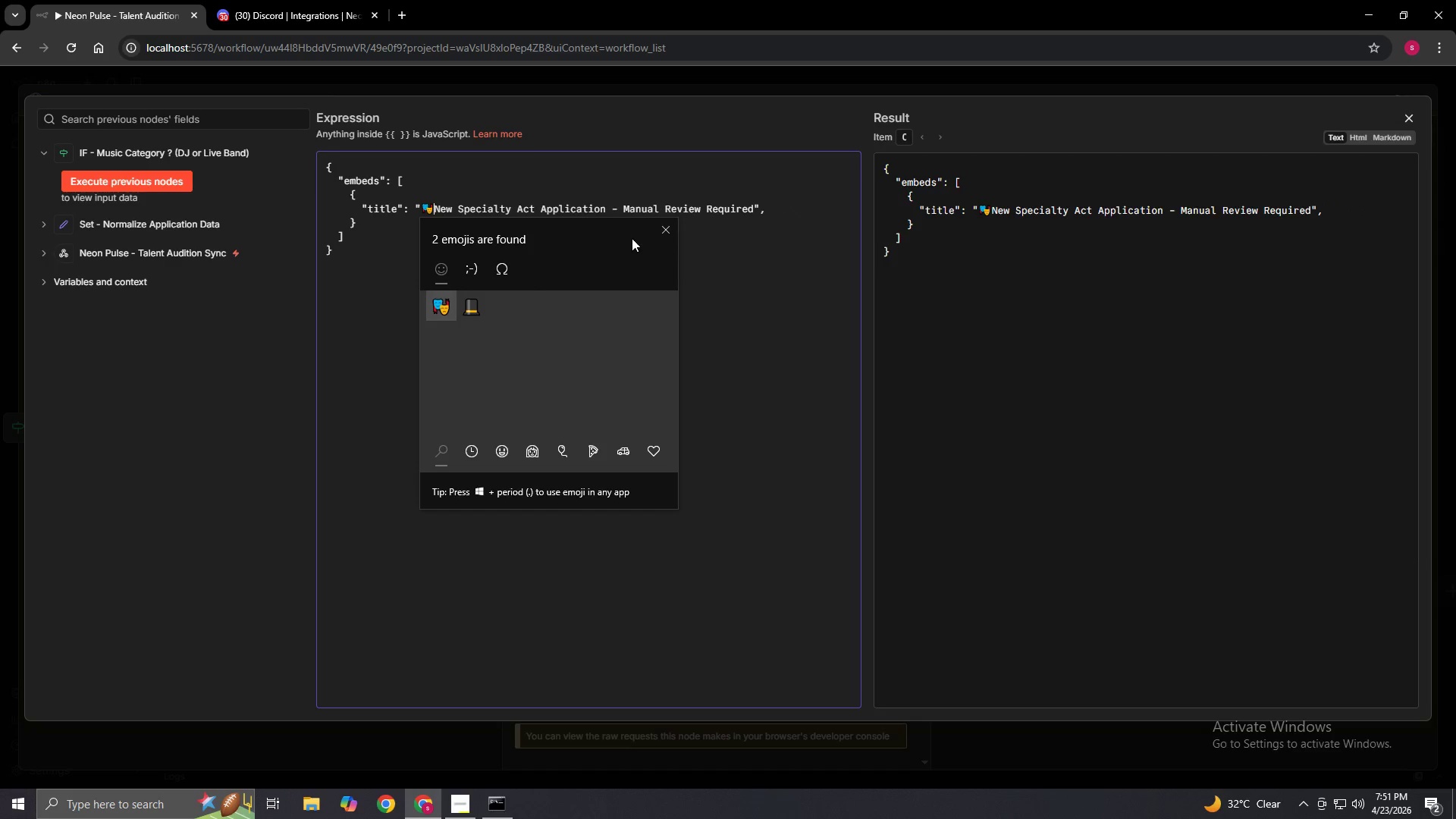 
left_click([656, 225])
 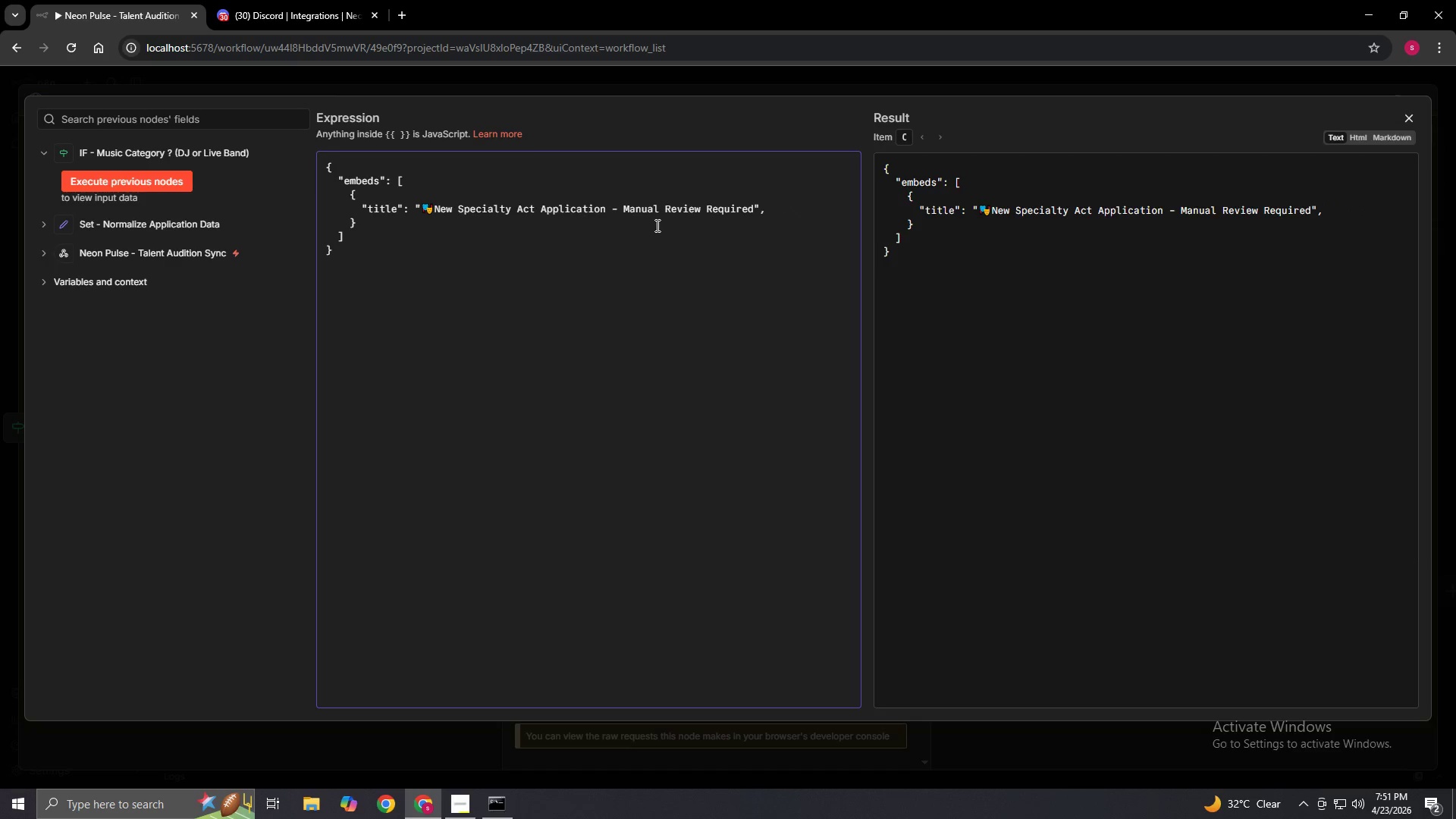 
key(Space)
 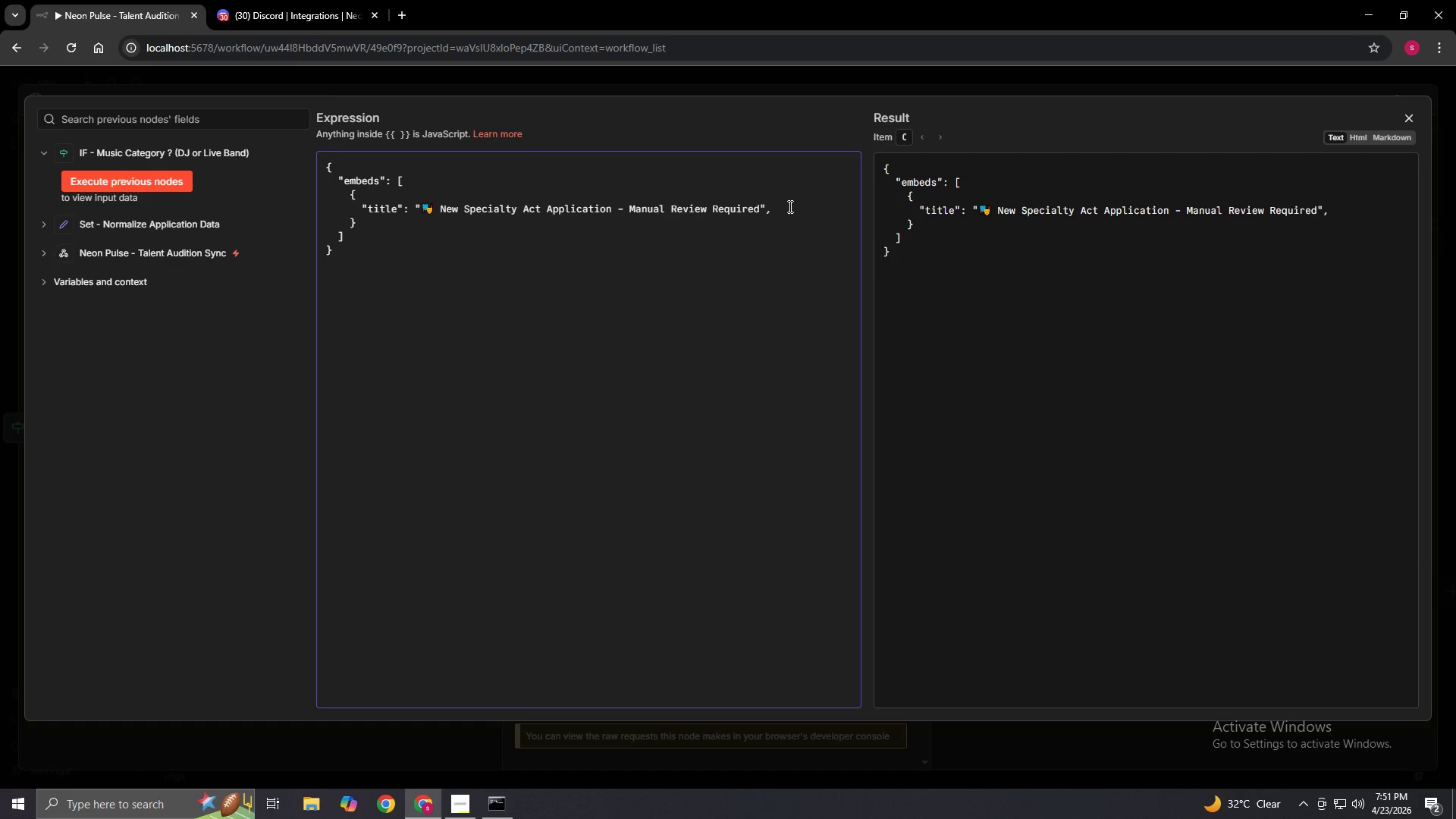 
left_click([783, 211])
 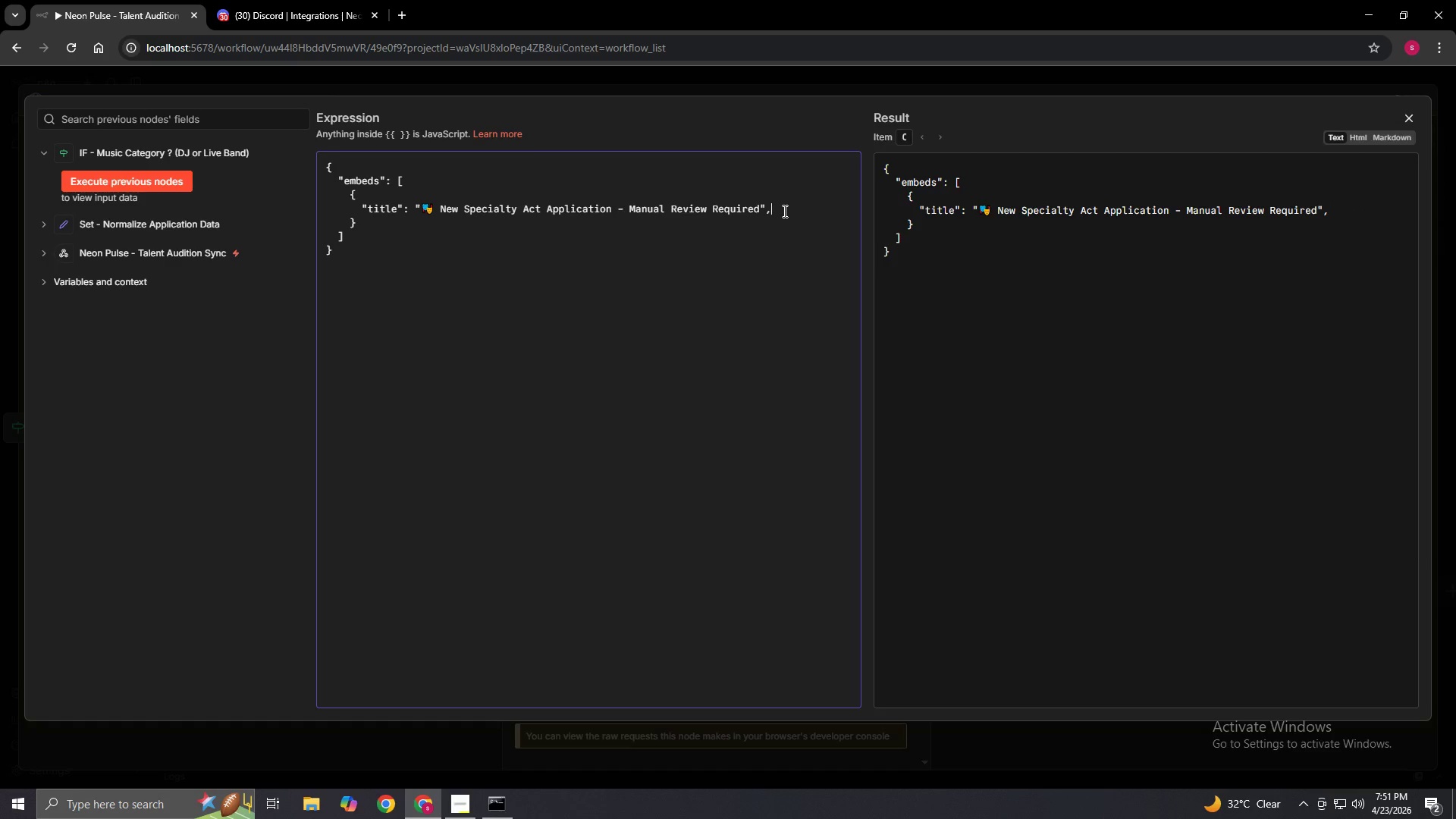 
key(Enter)
 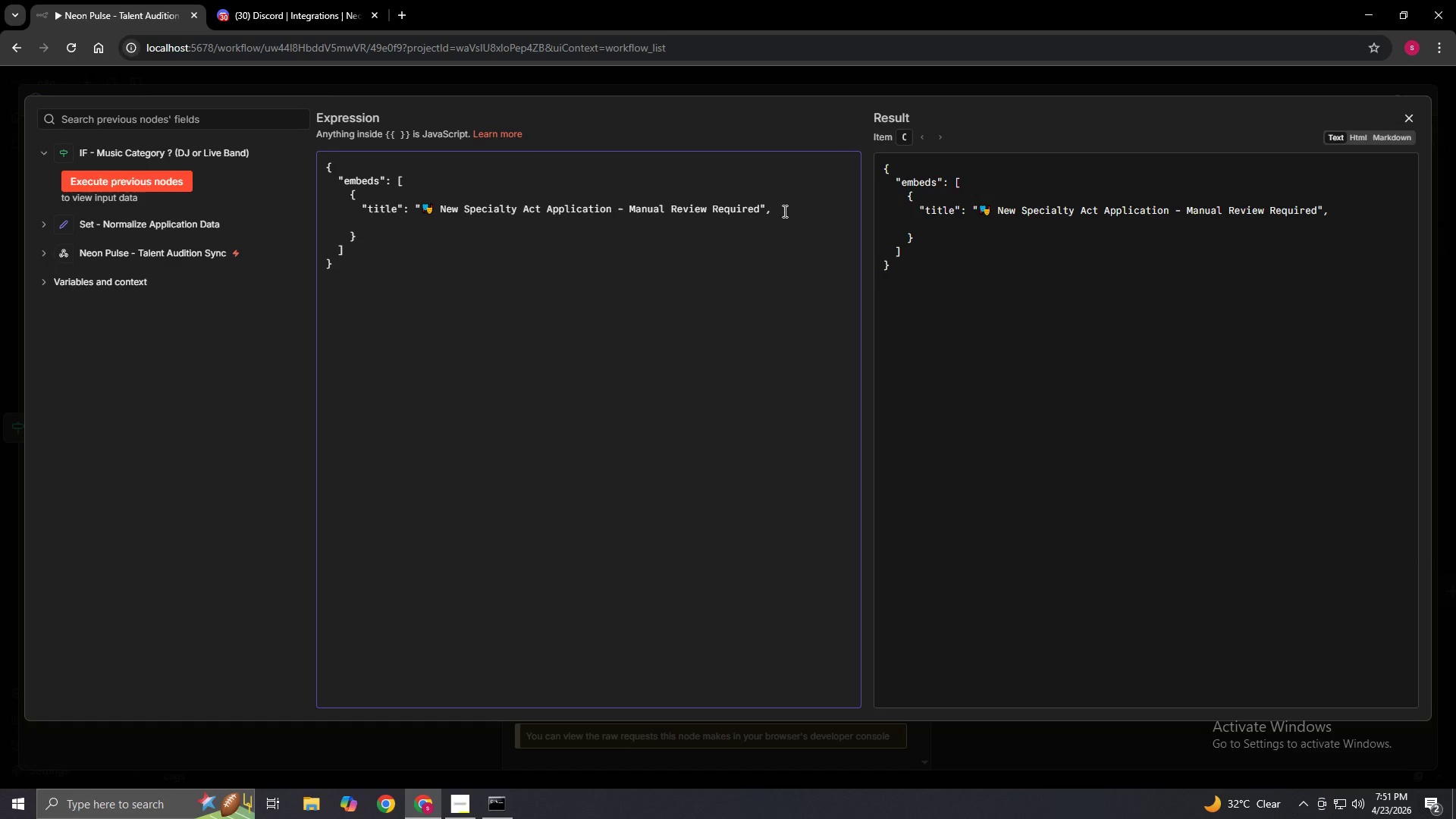 
type(      "color": 16744192,)
 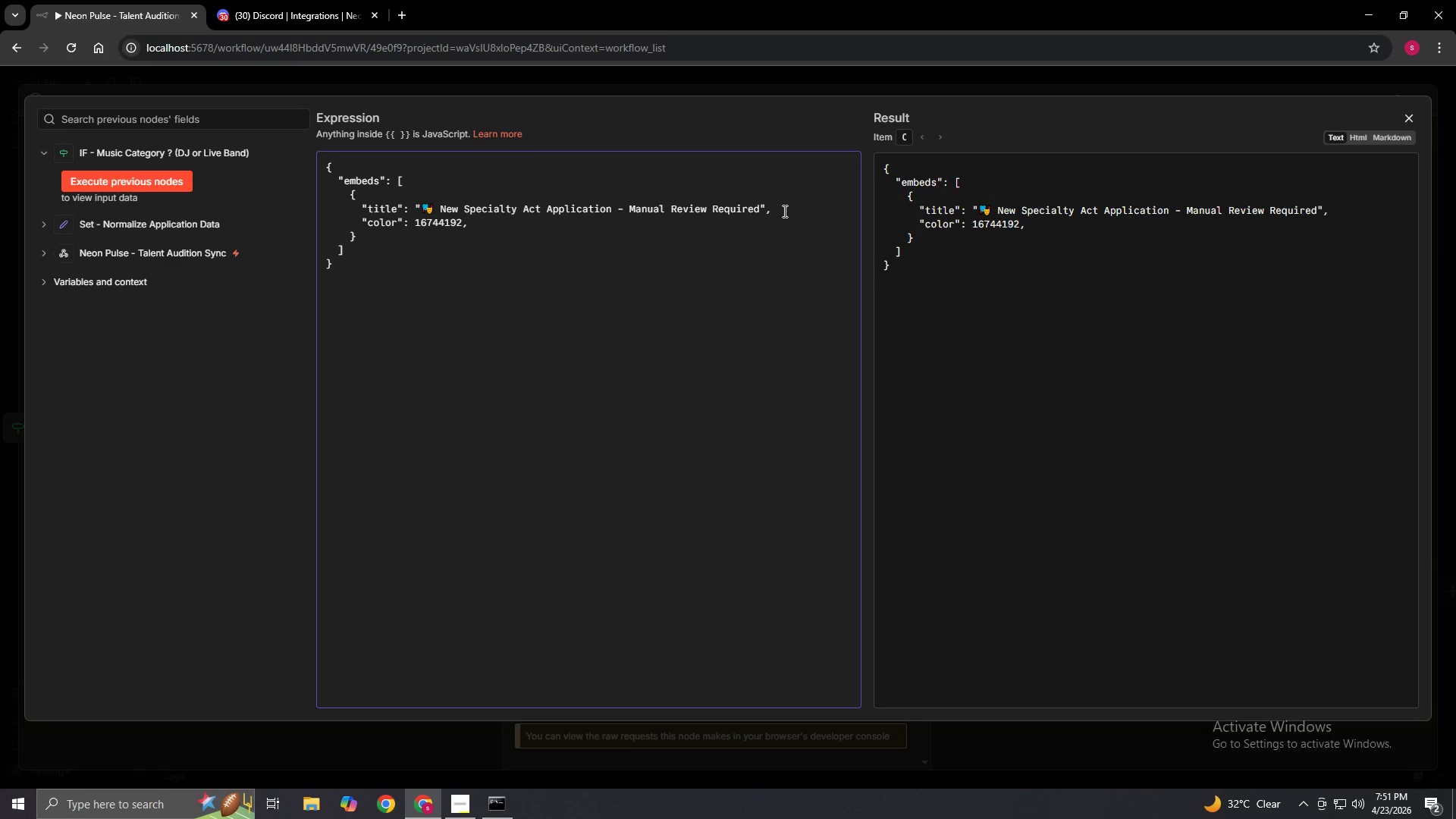 
key(Enter)
 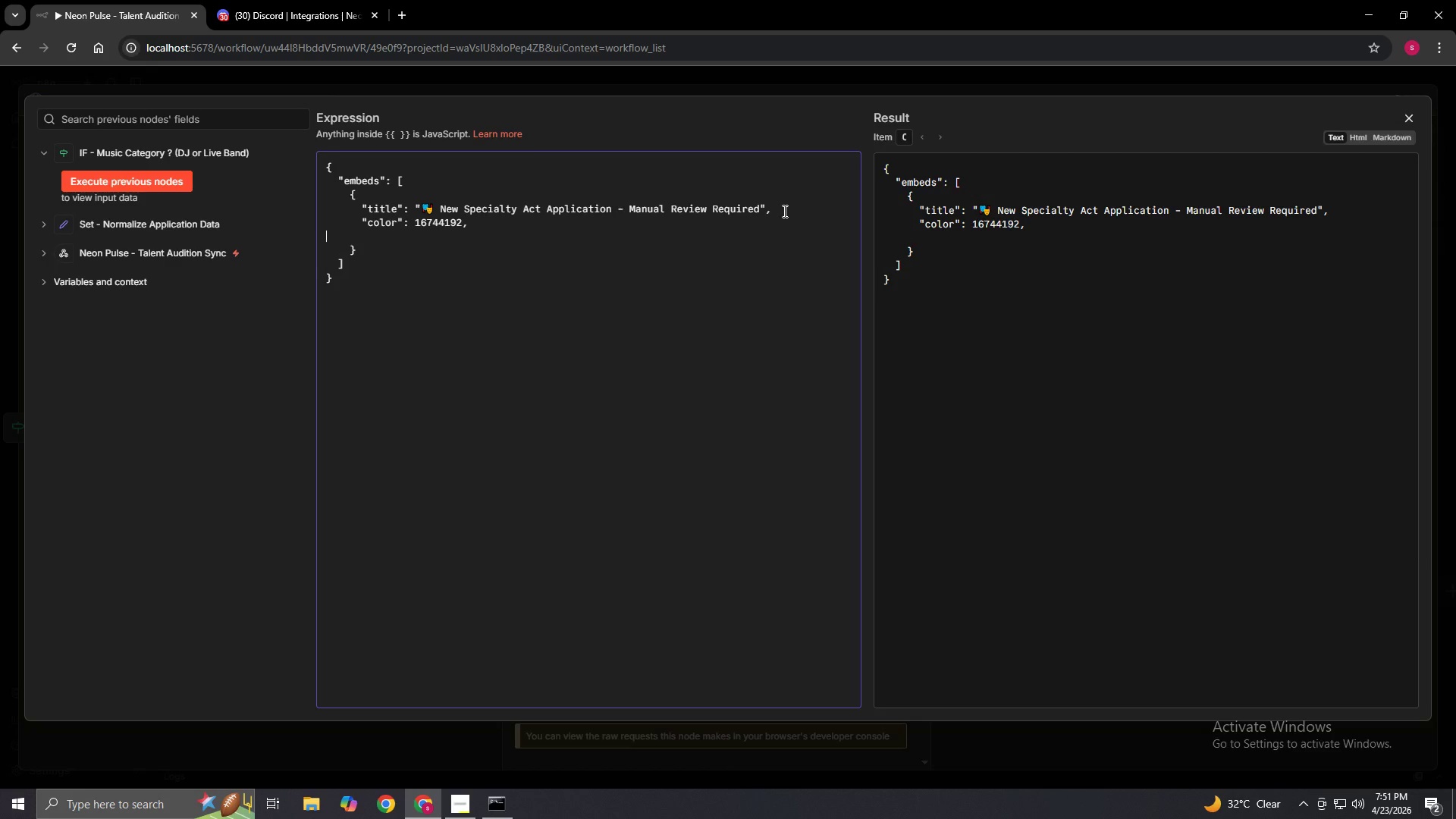 
type(      "fields": [)
 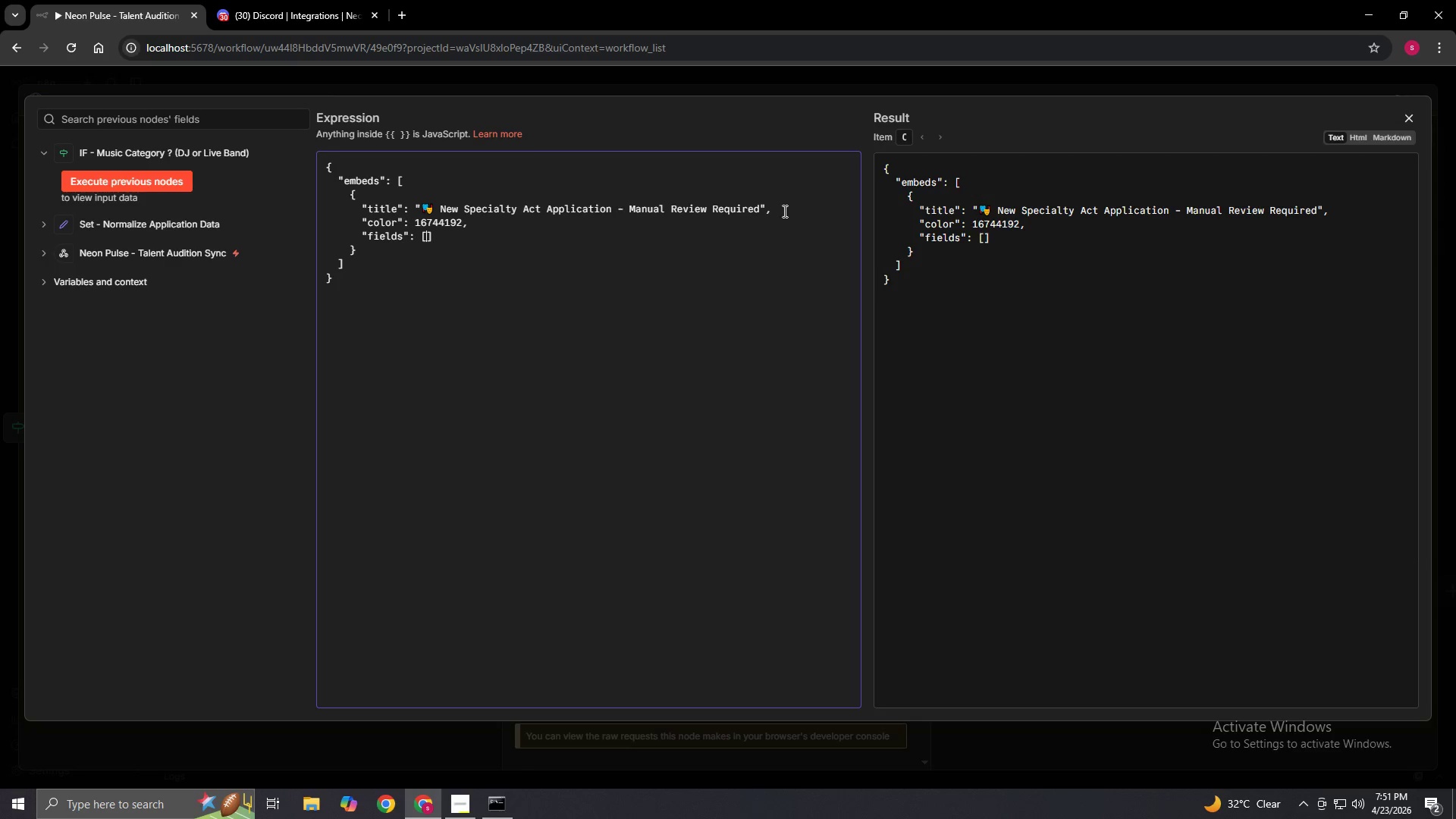 
key(Enter)
 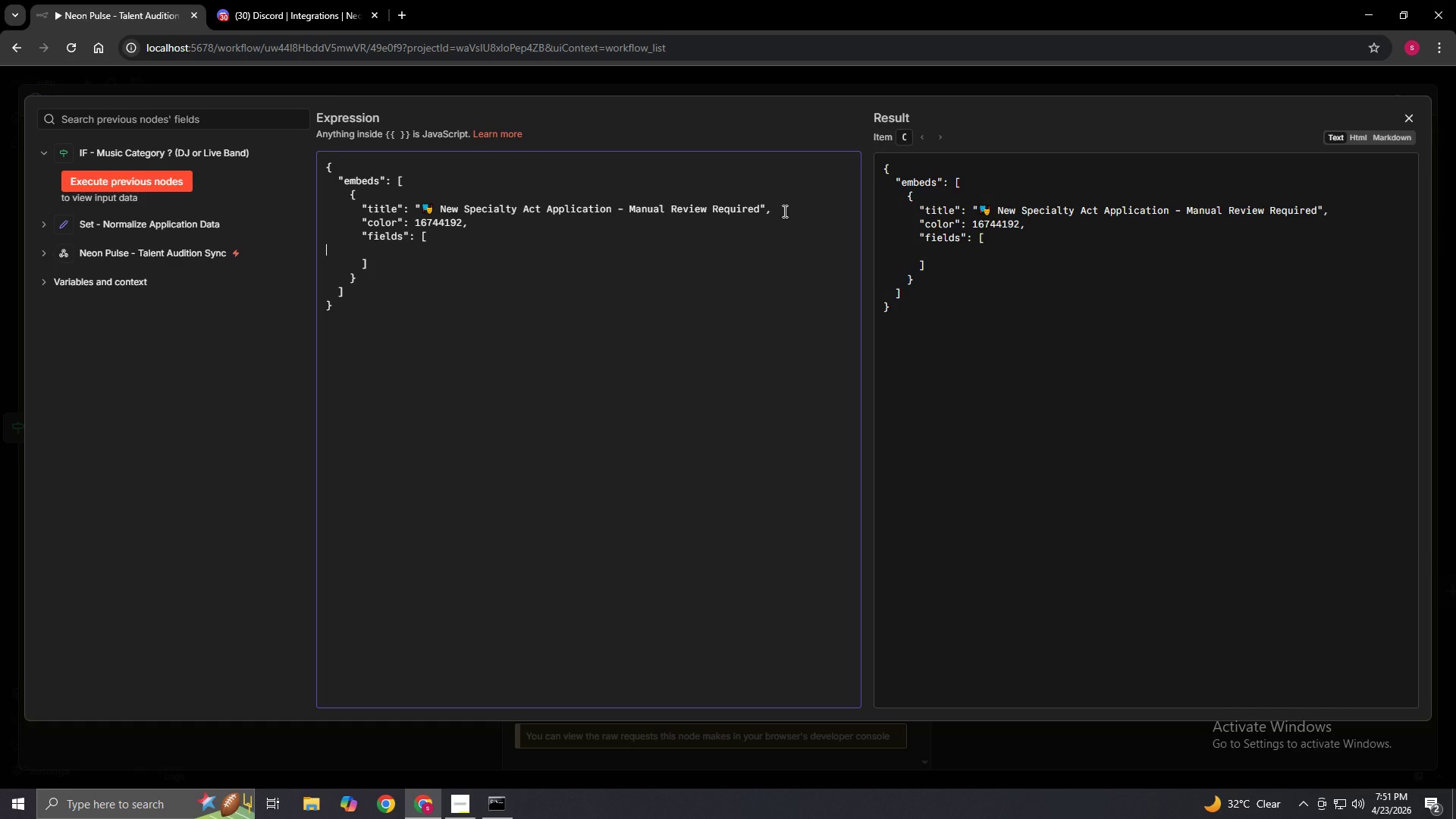 
wait(5.97)
 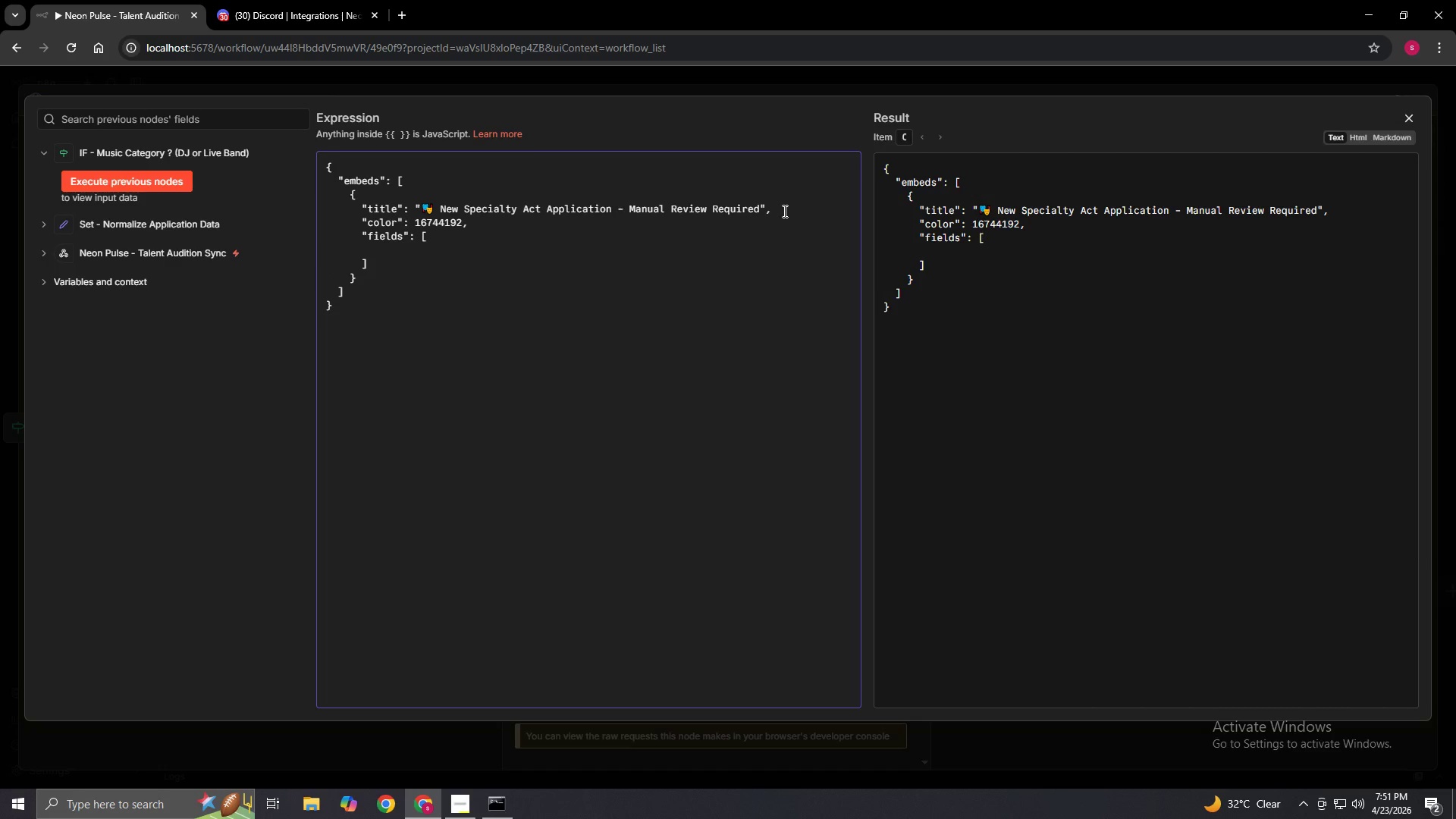 
key(Space)
 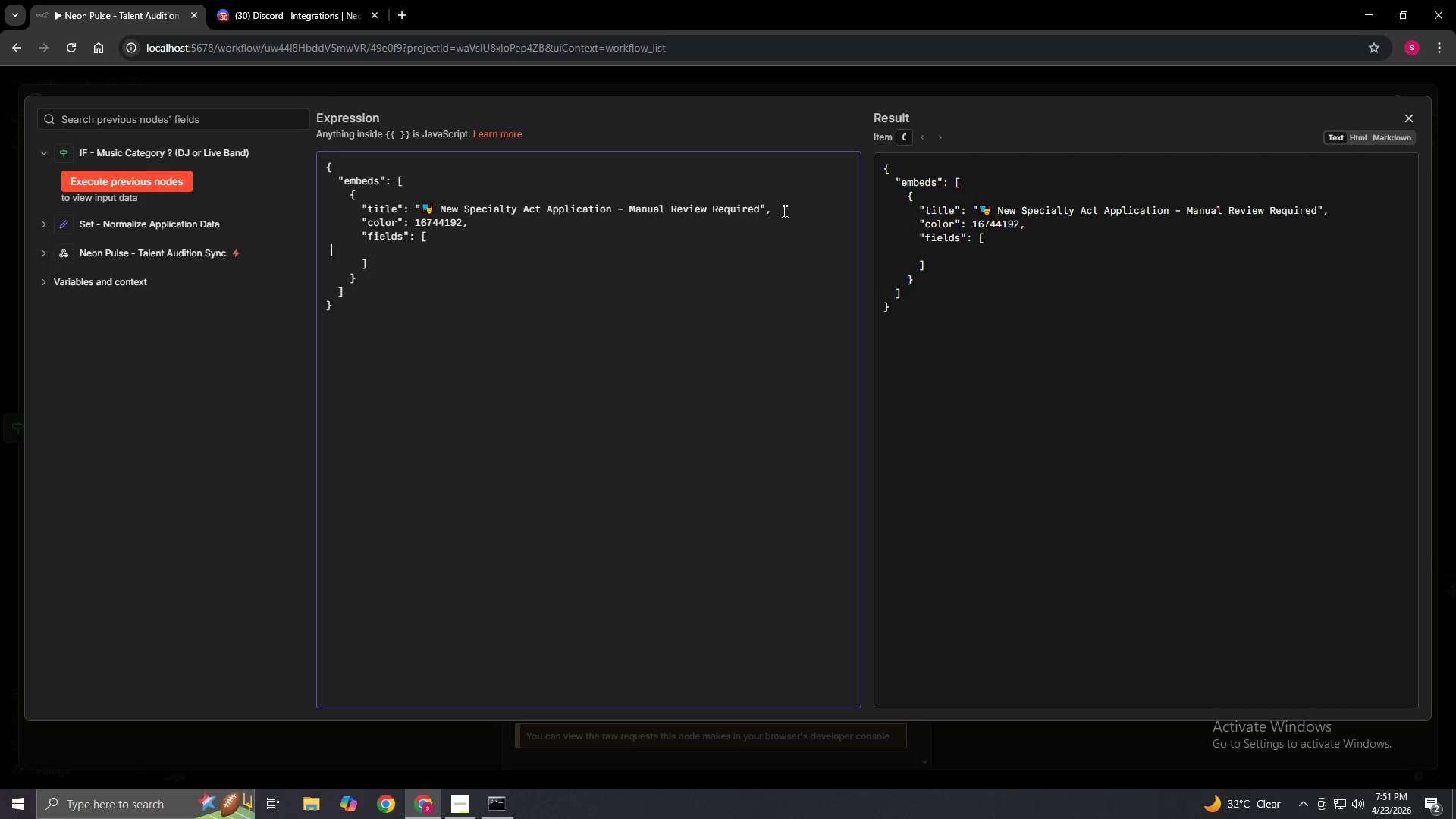 
key(Space)
 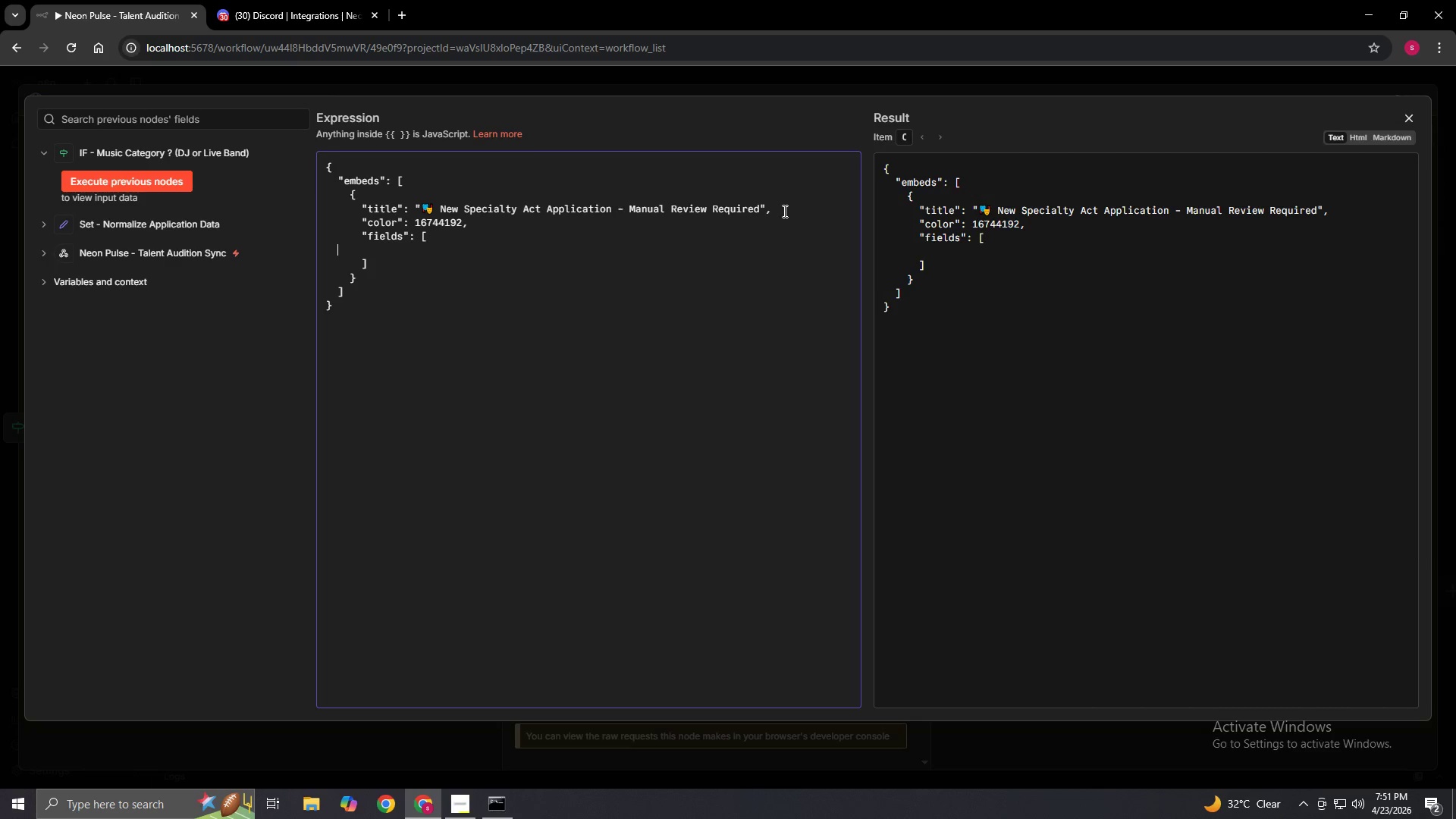 
key(Space)
 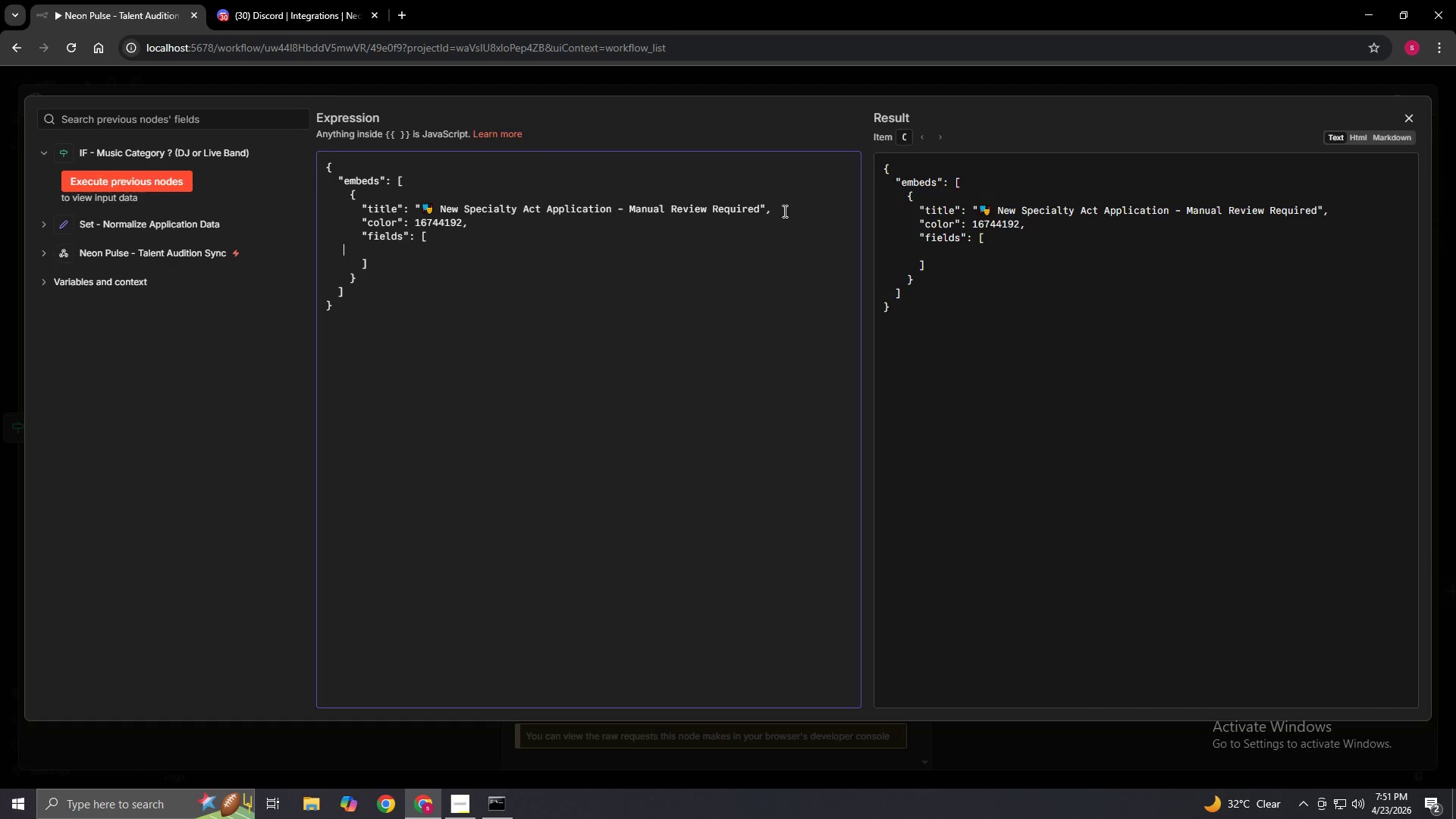 
key(Space)
 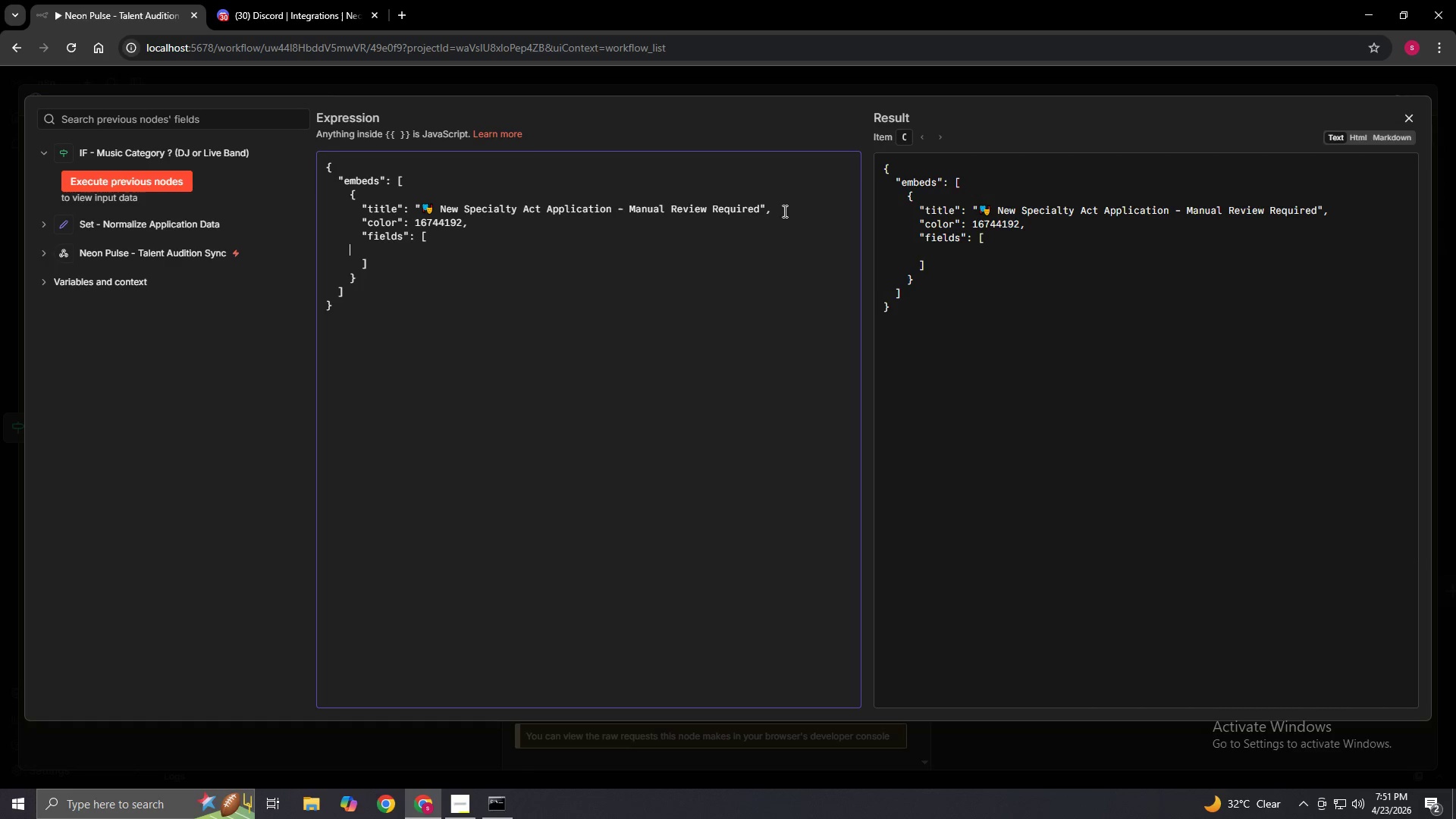 
key(Space)
 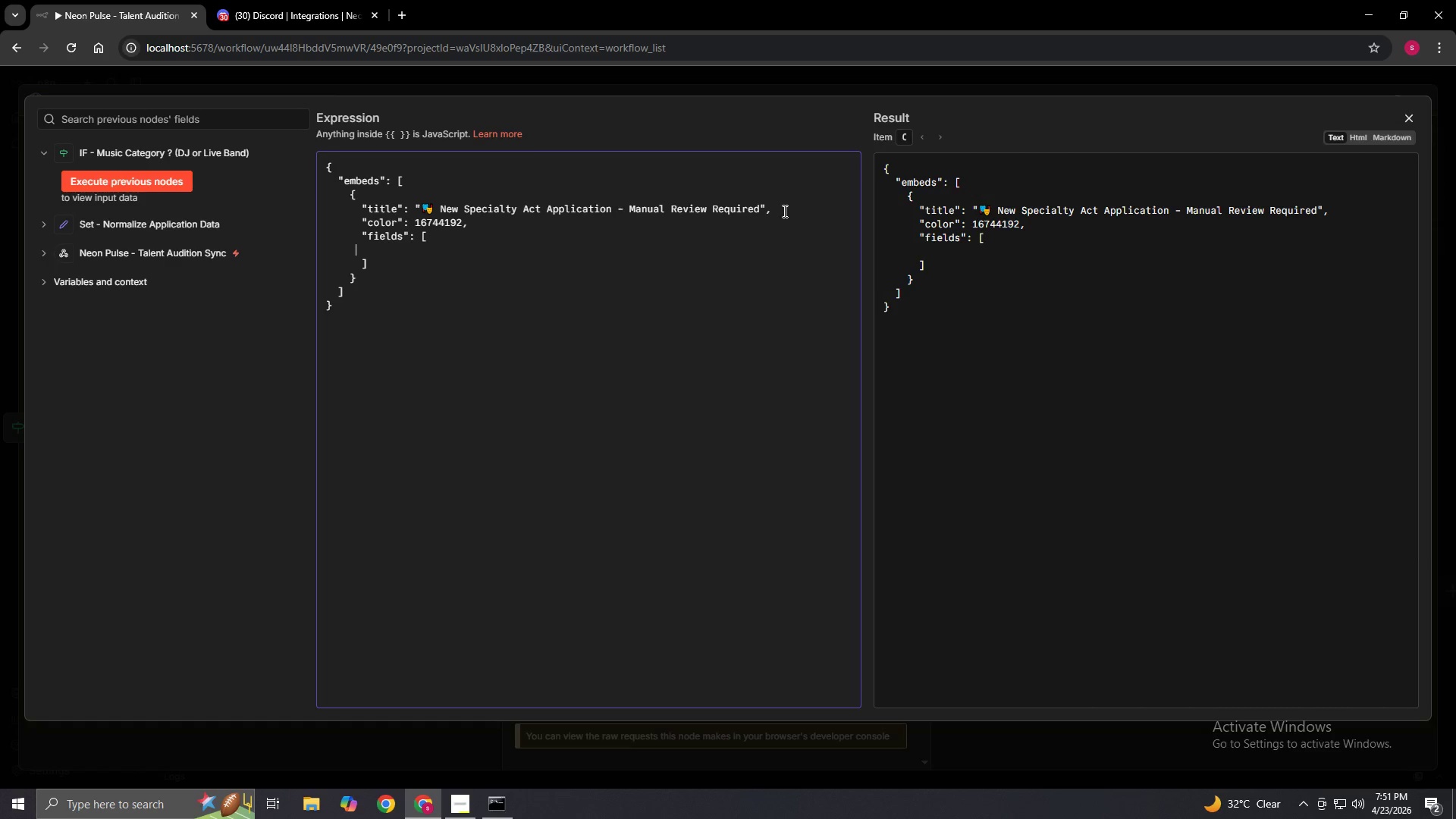 
key(Space)
 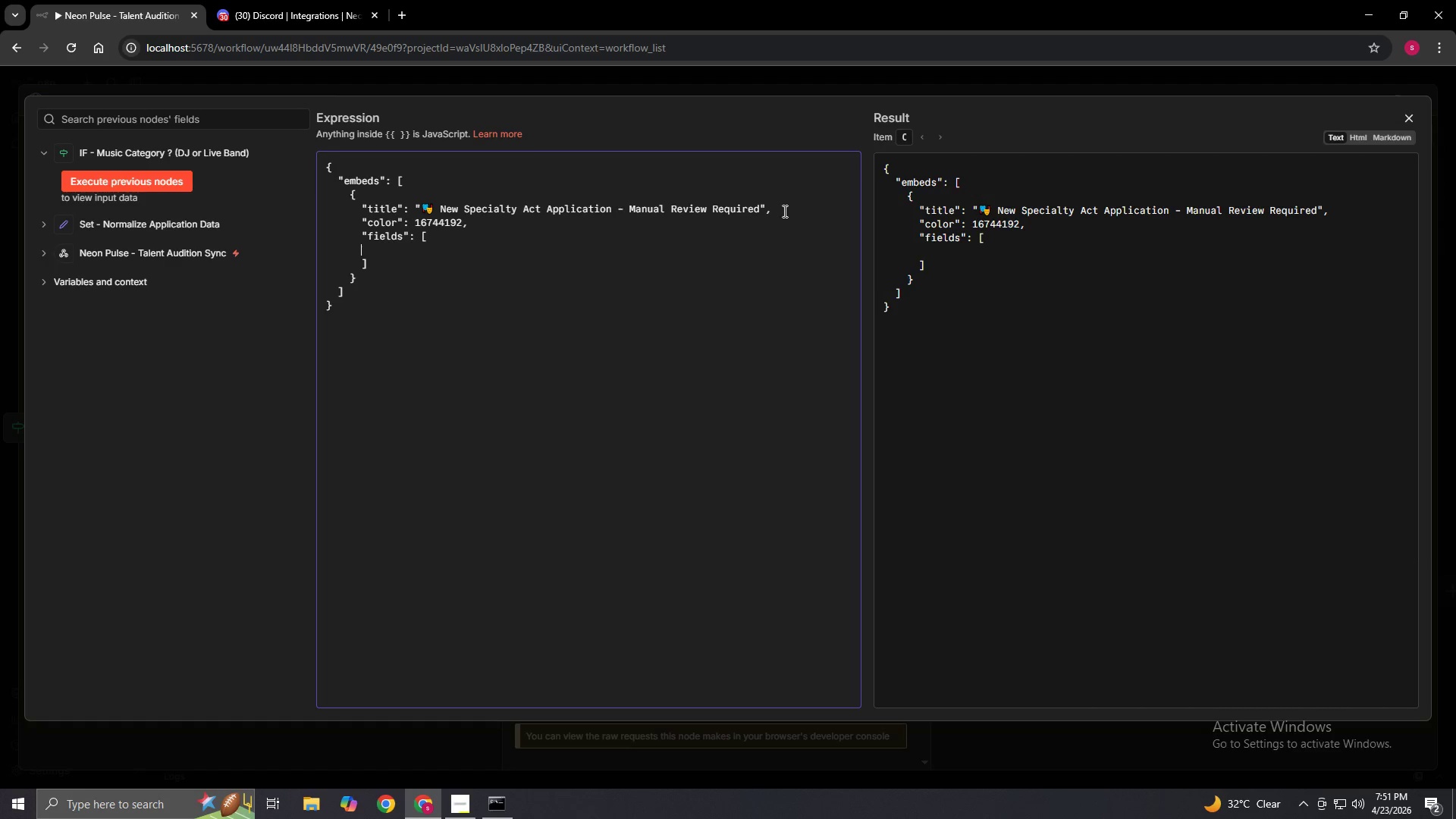 
key(Space)
 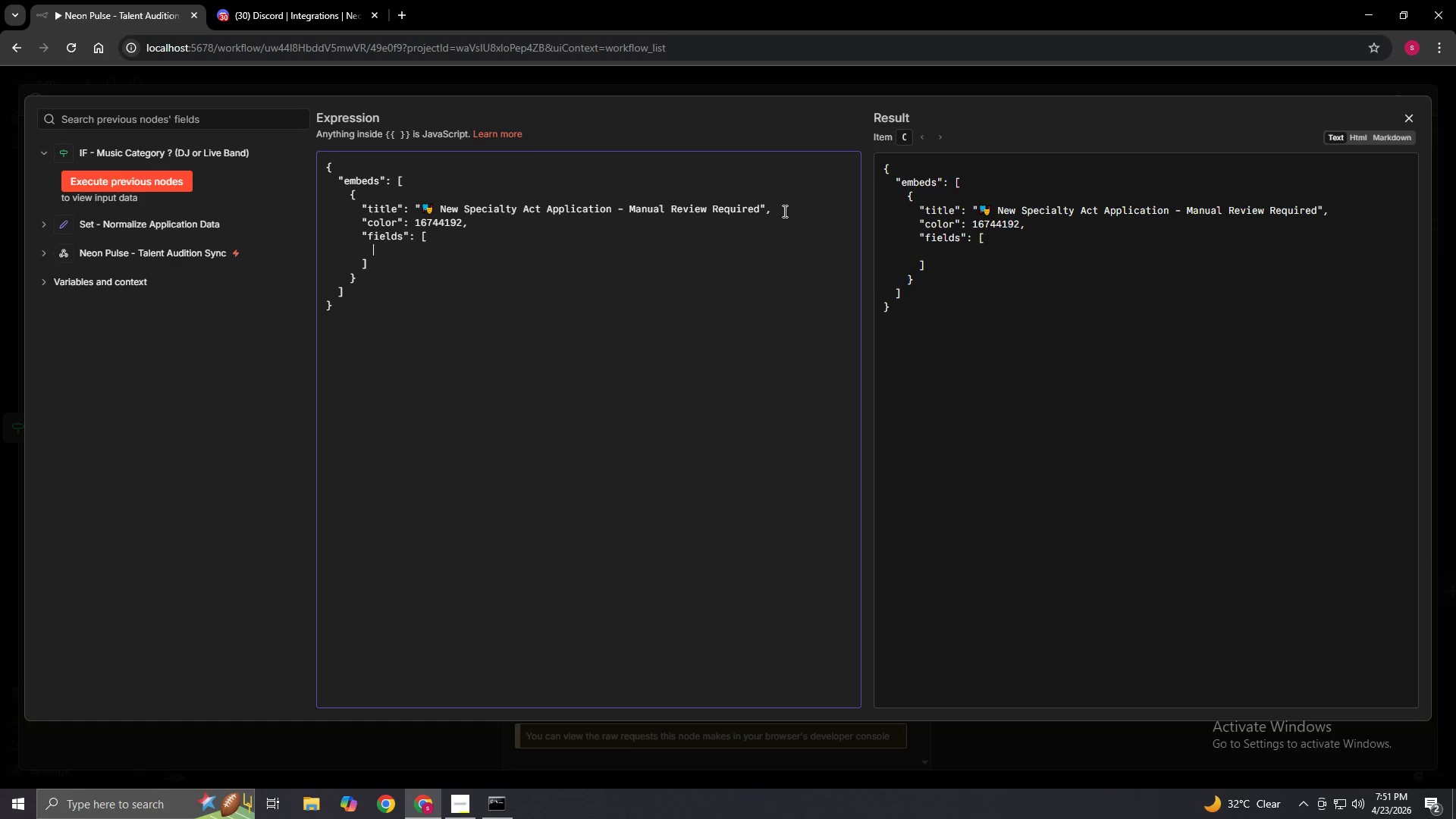 
key(Space)
 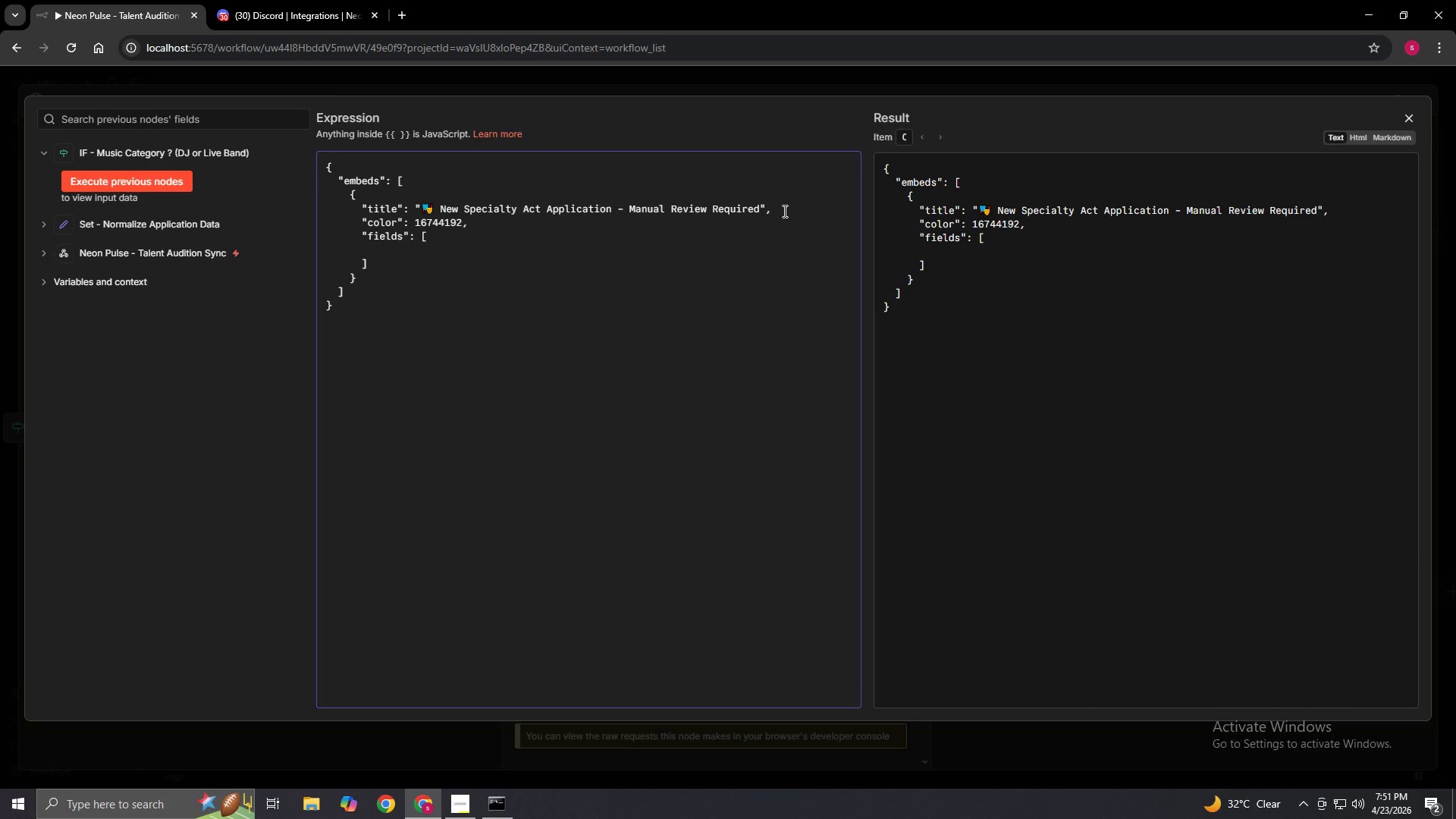 
key(Shift+BracketLeft)
 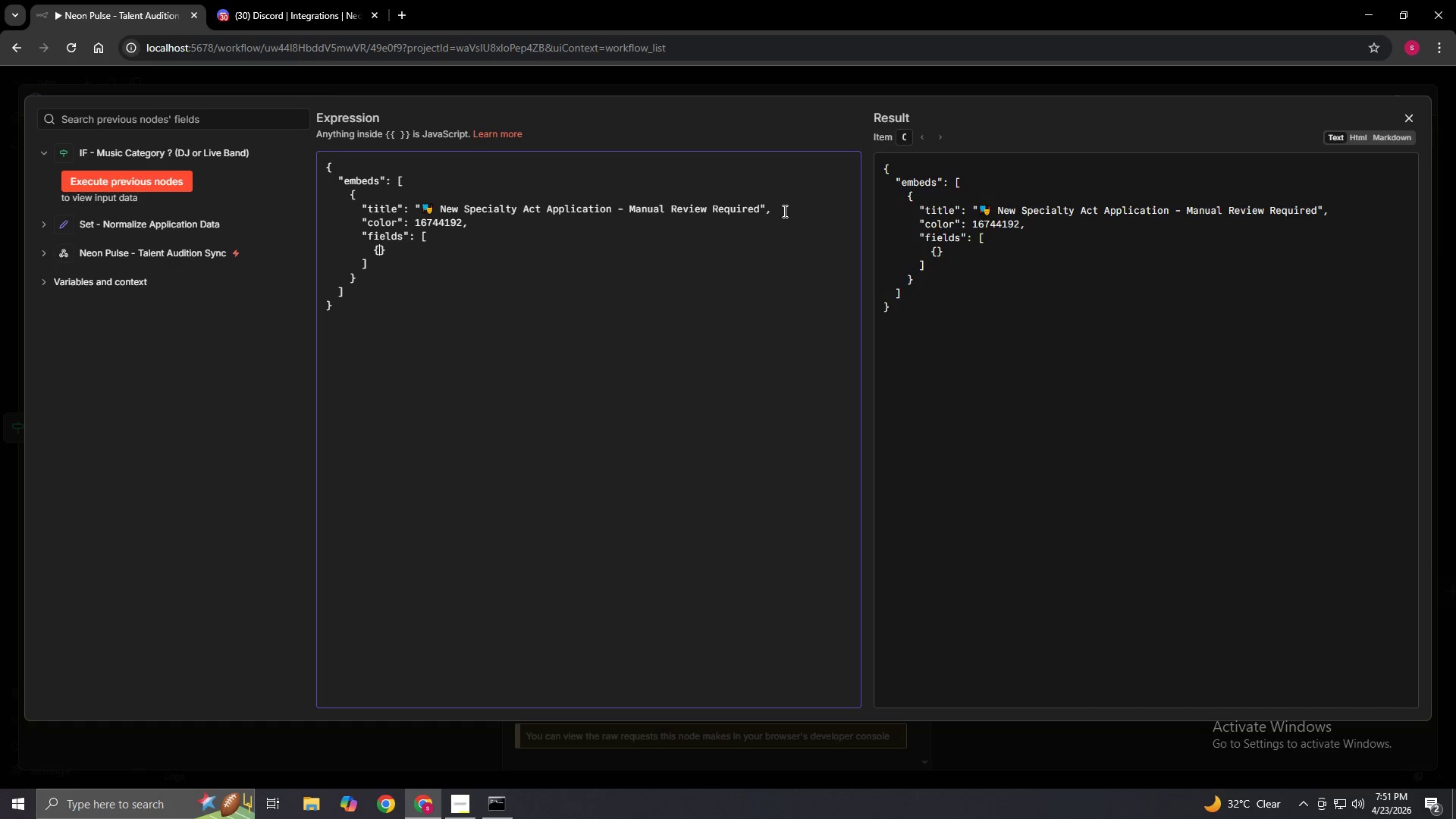 
key(Enter)
 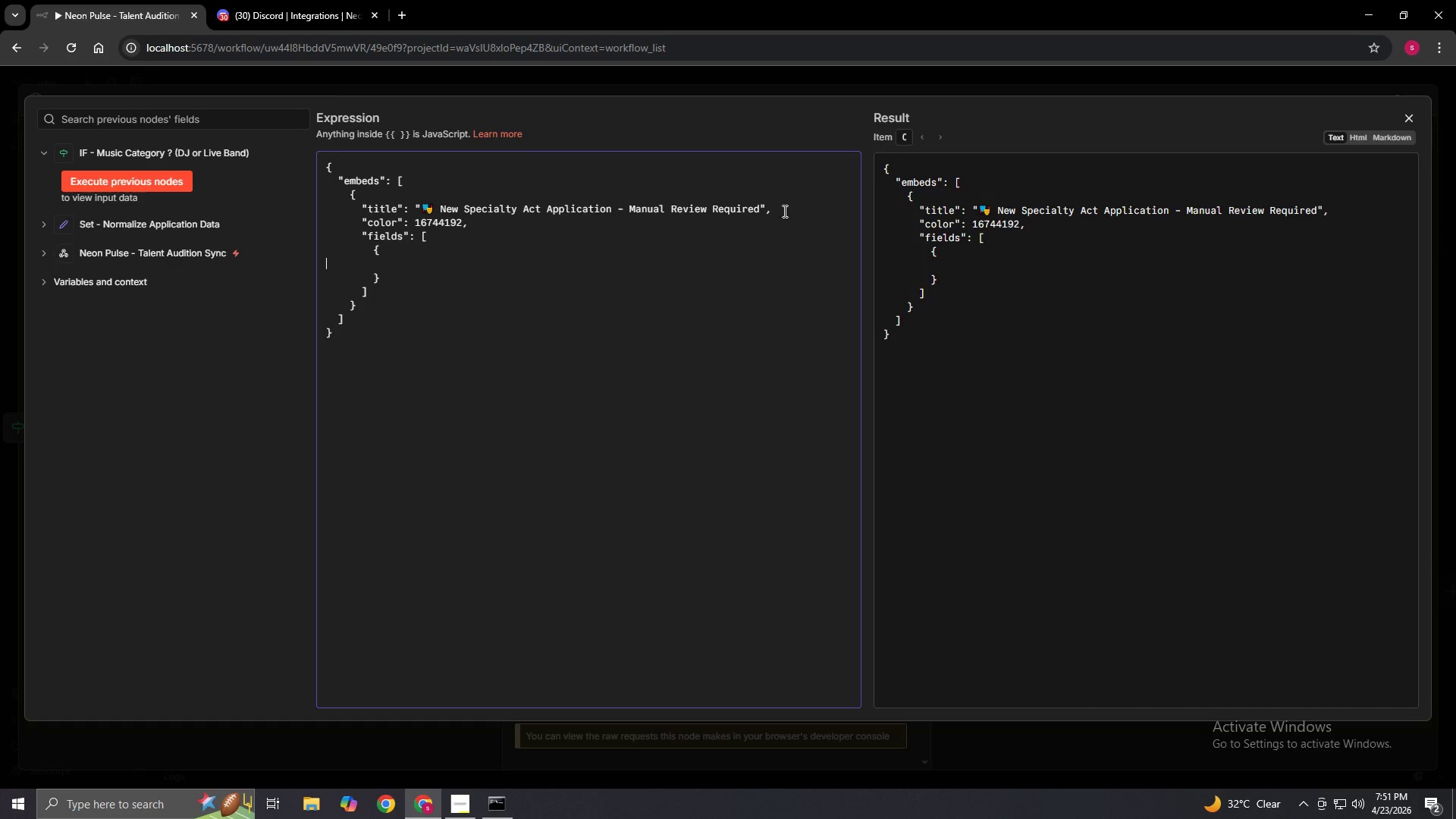 
type(          "name": "Application Name)
 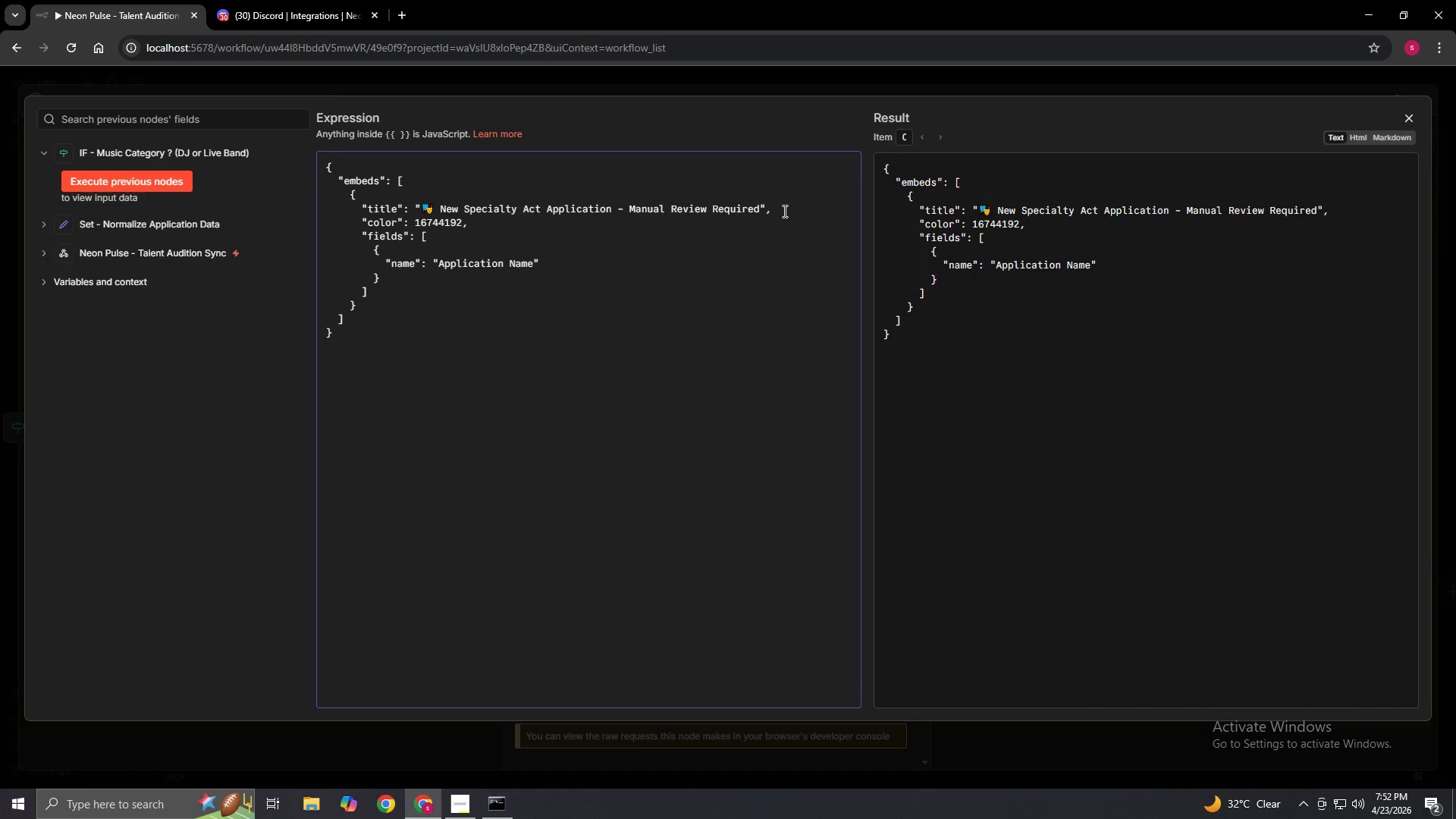 
left_click([438, 263])
 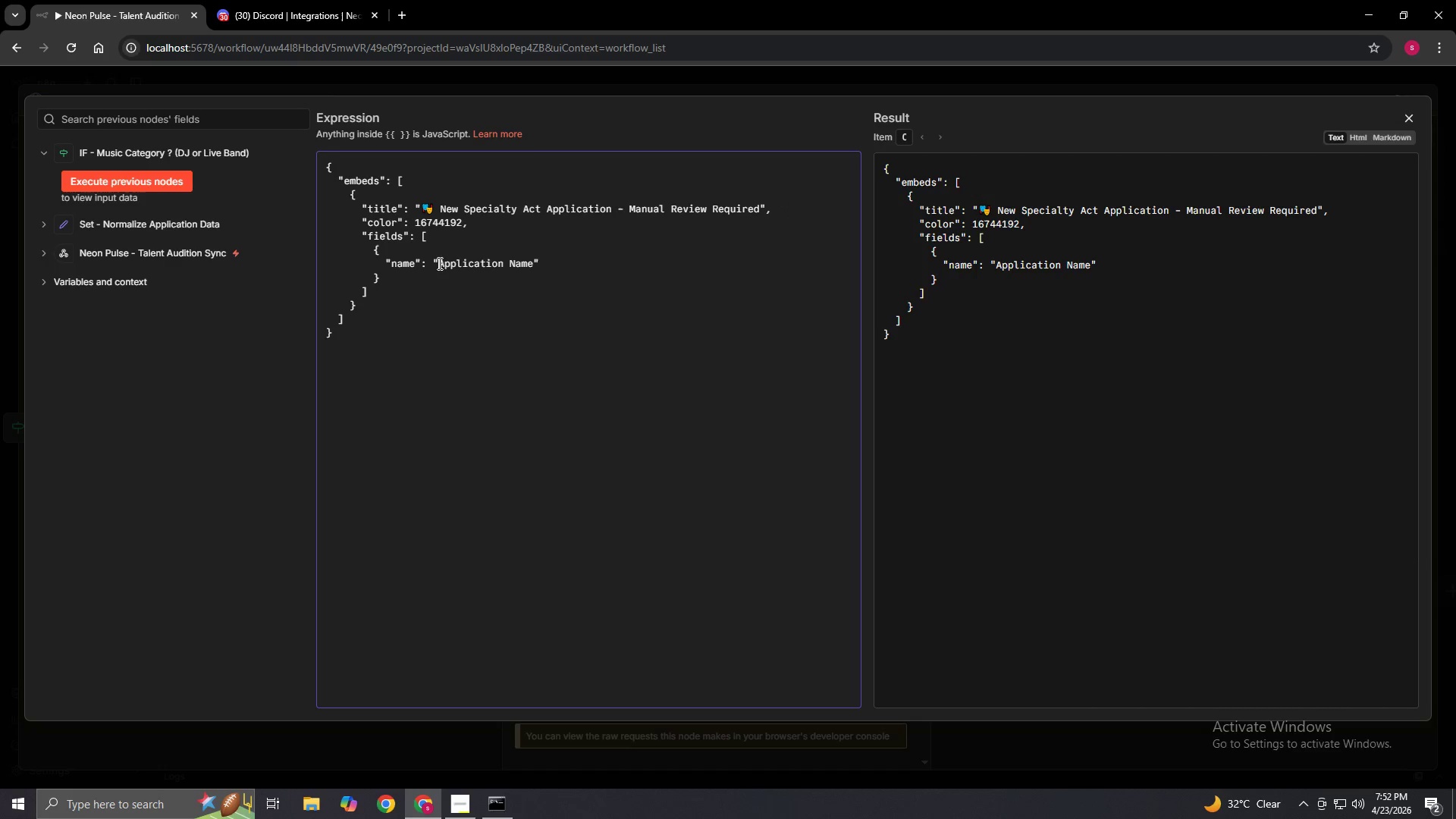 
right_click([438, 263])
 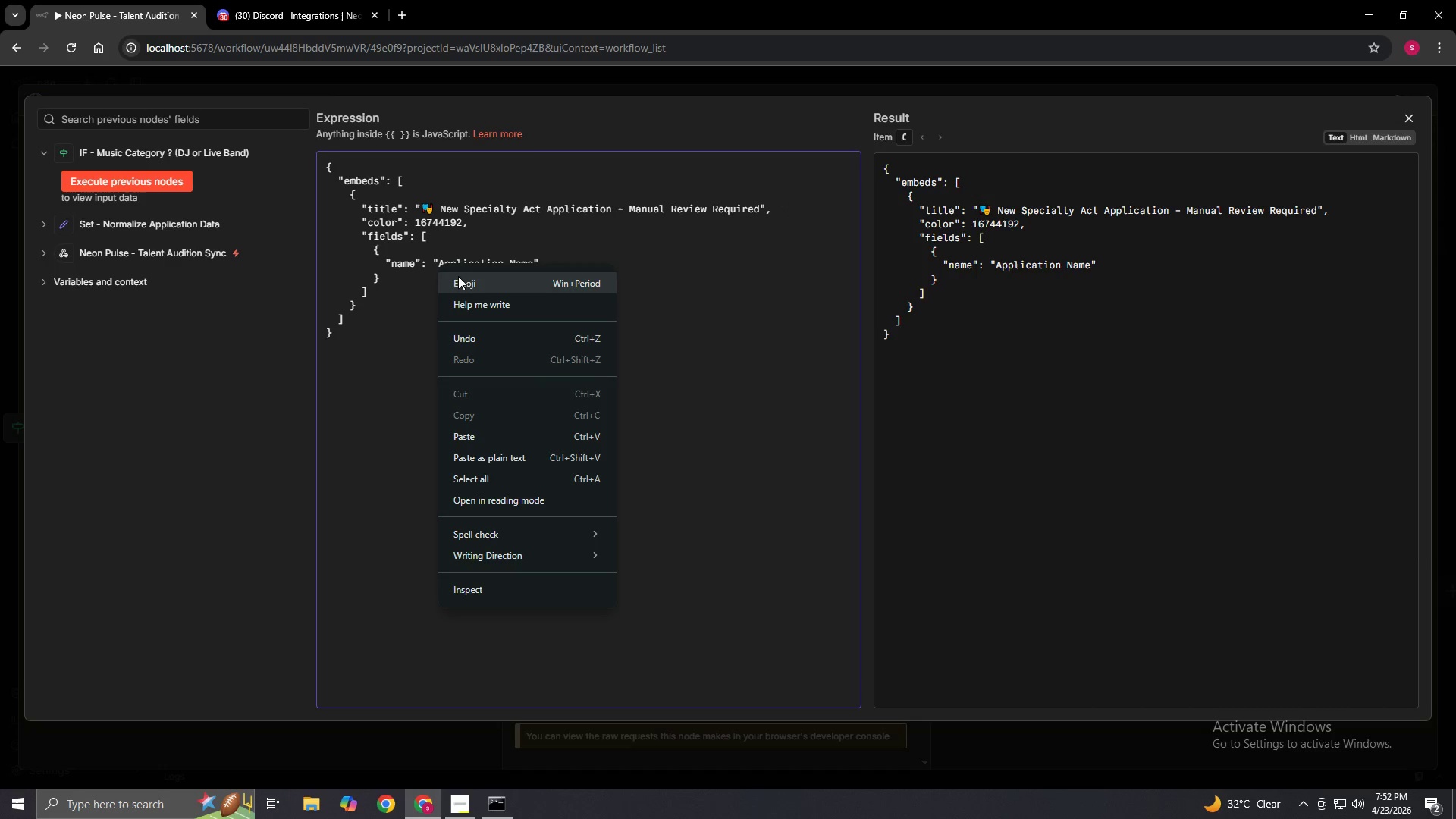 
left_click([460, 278])
 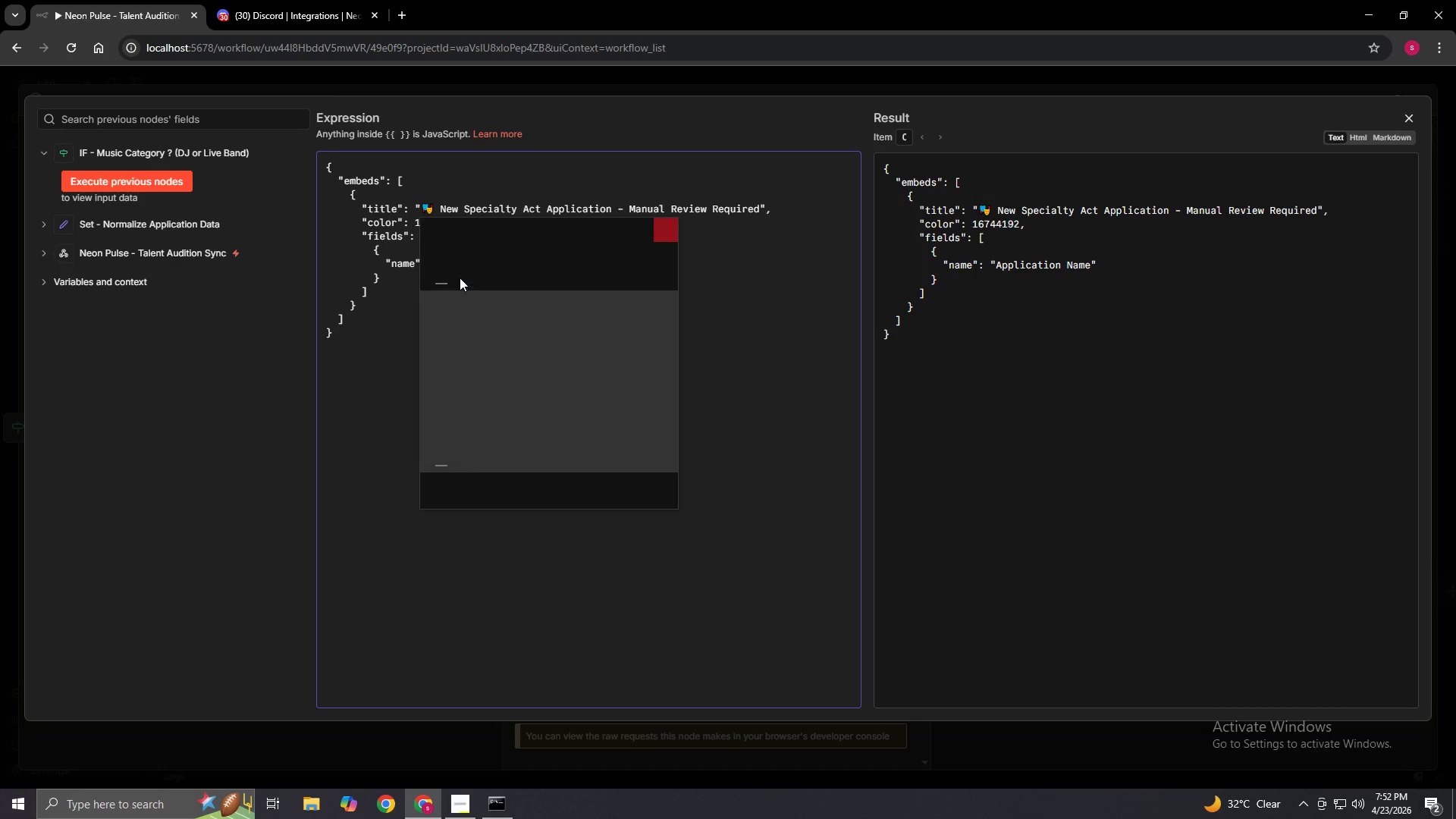 
key(Meta+MetaLeft)
 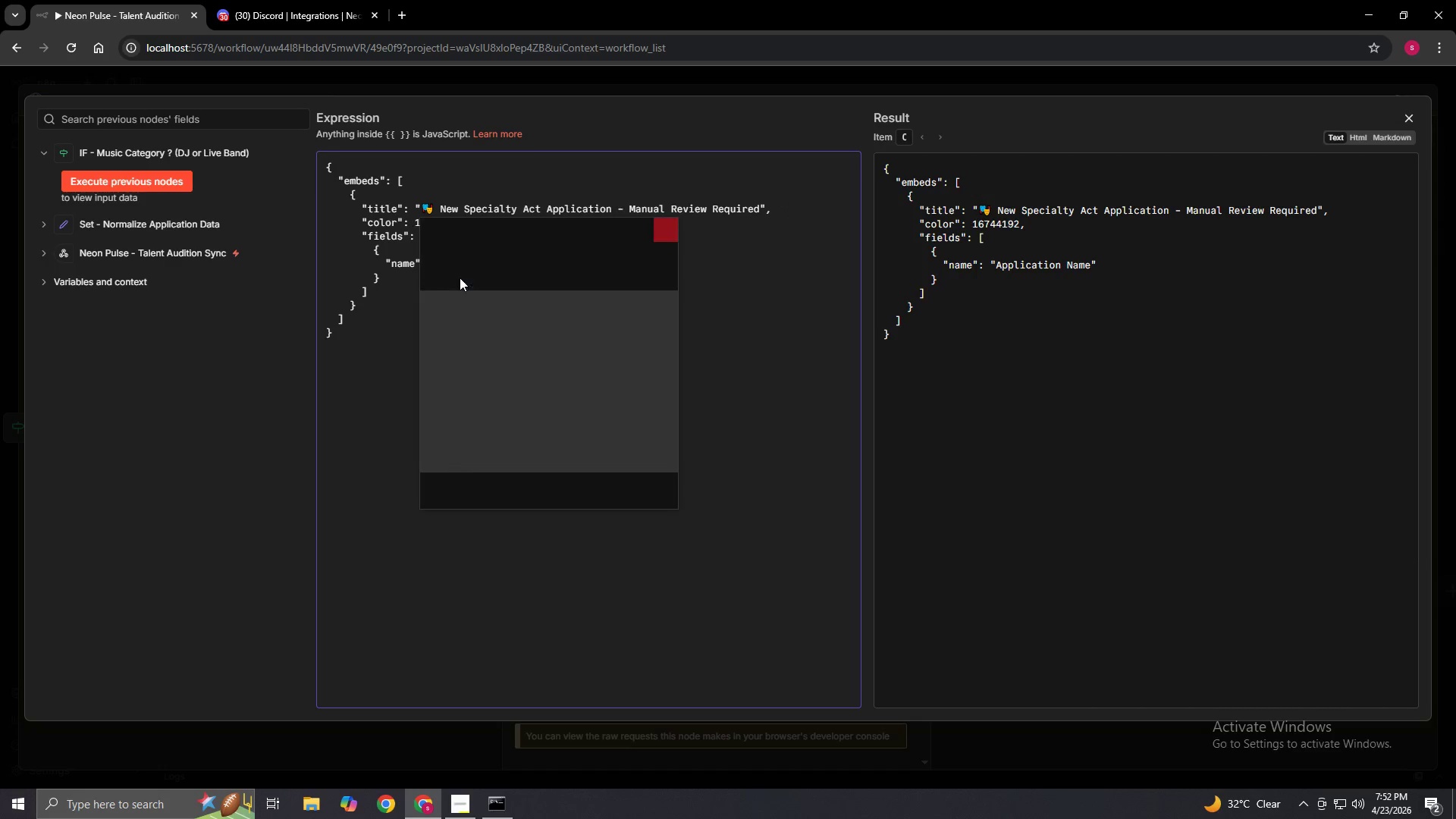 
left_click([450, 332])
 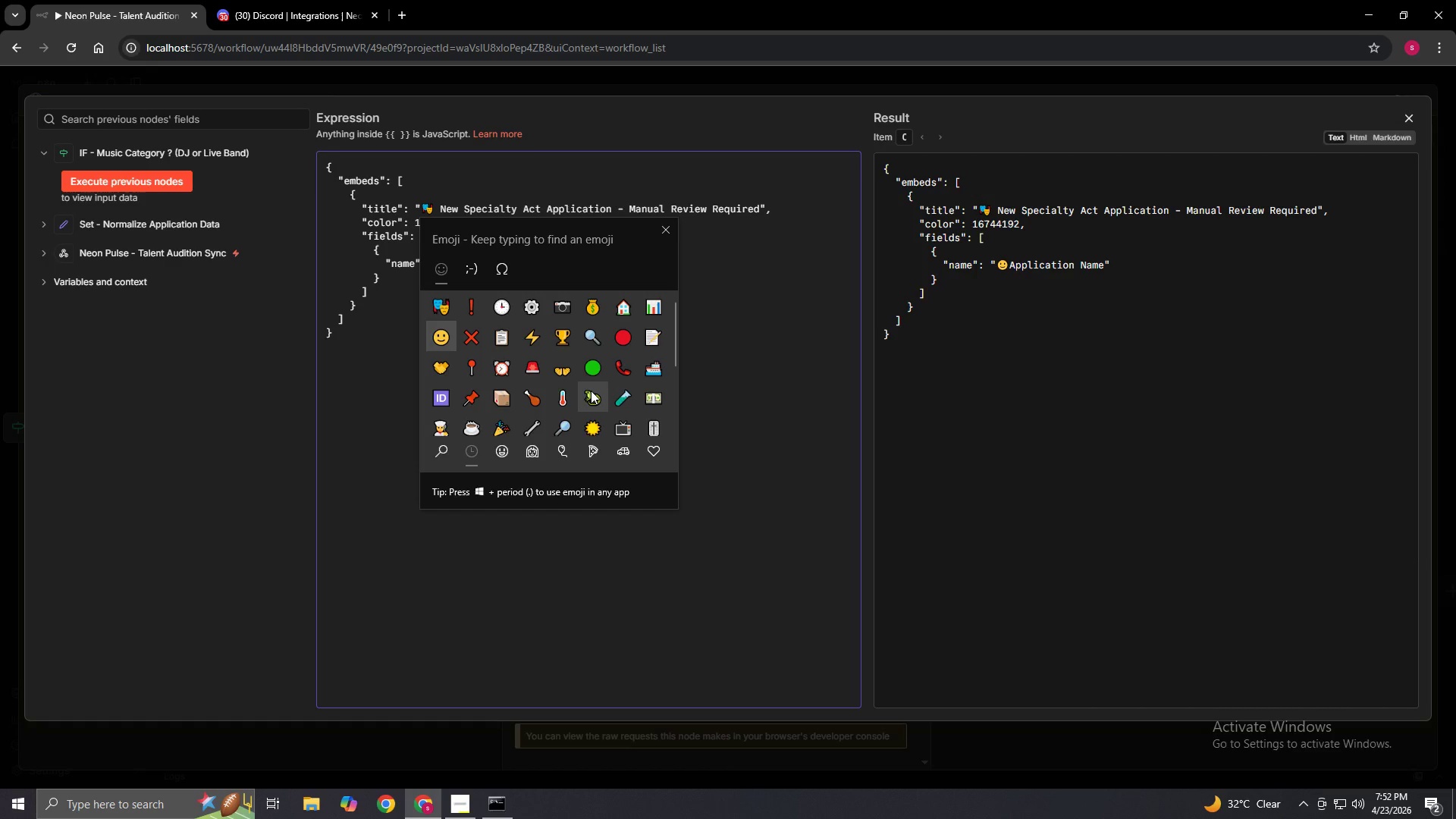 
scroll: coordinate [591, 391], scroll_direction: down, amount: 3.0
 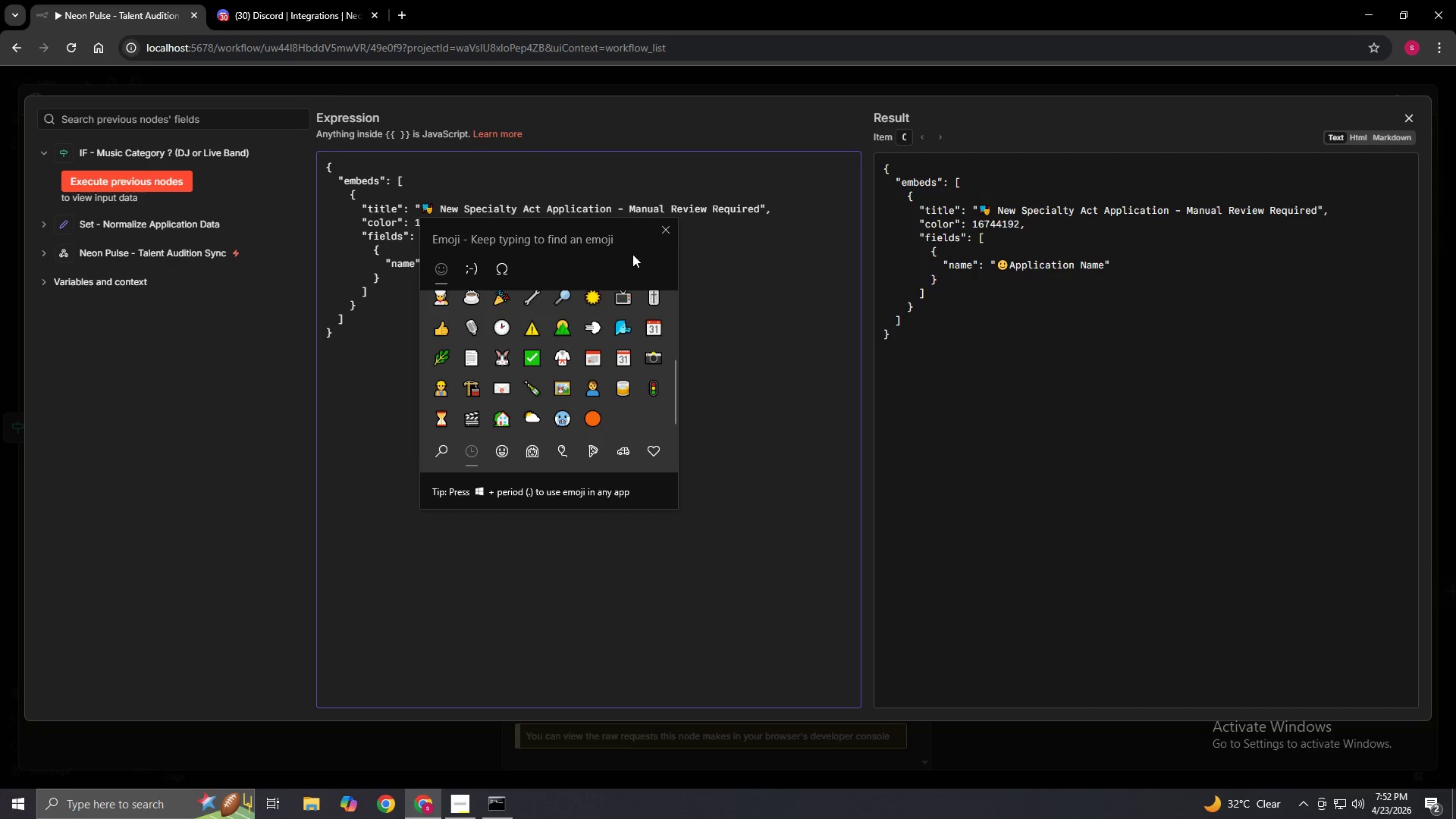 
left_click([661, 237])
 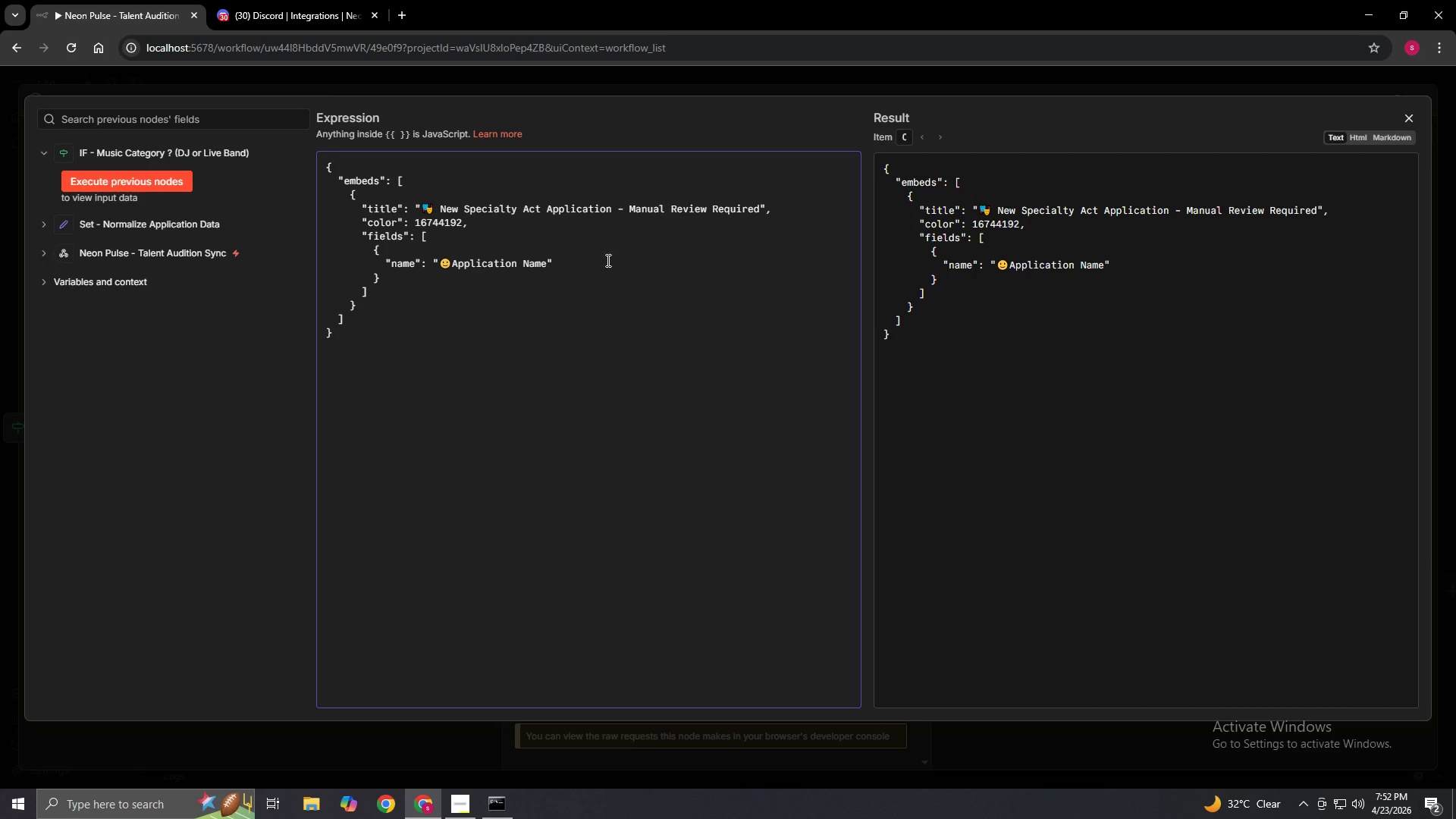 
key(Space)
 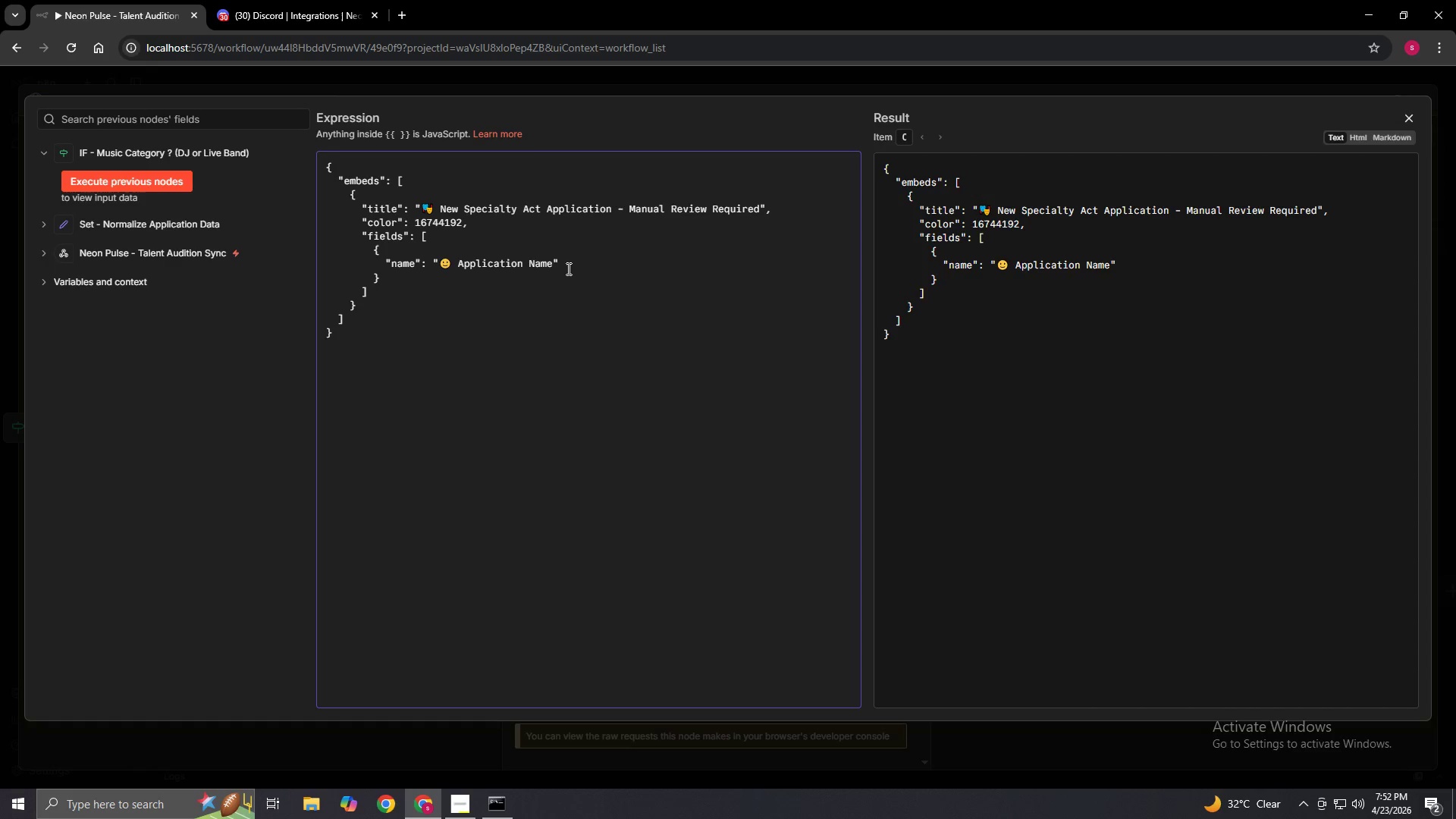 
left_click([567, 268])
 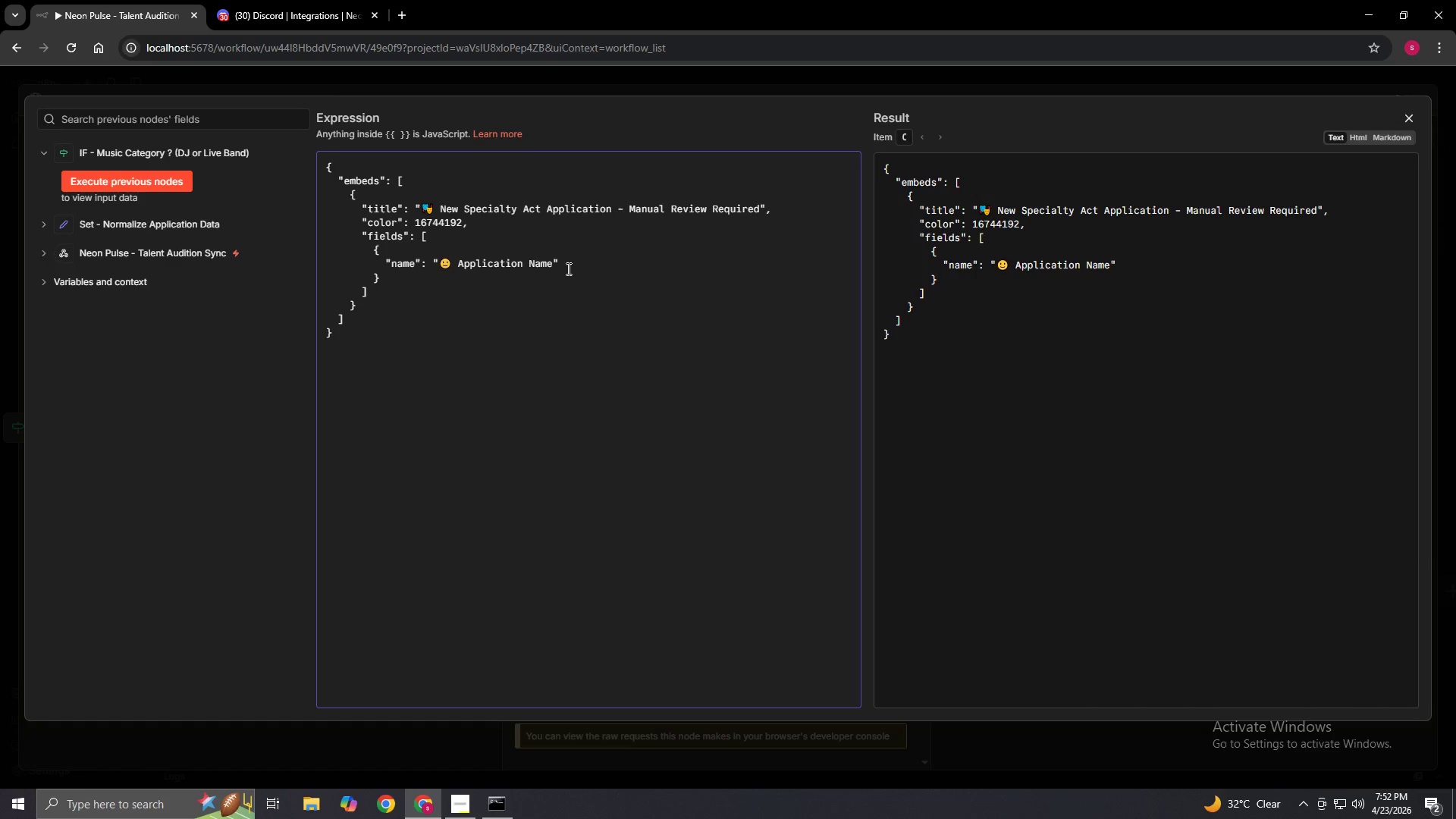 
key(Comma)
 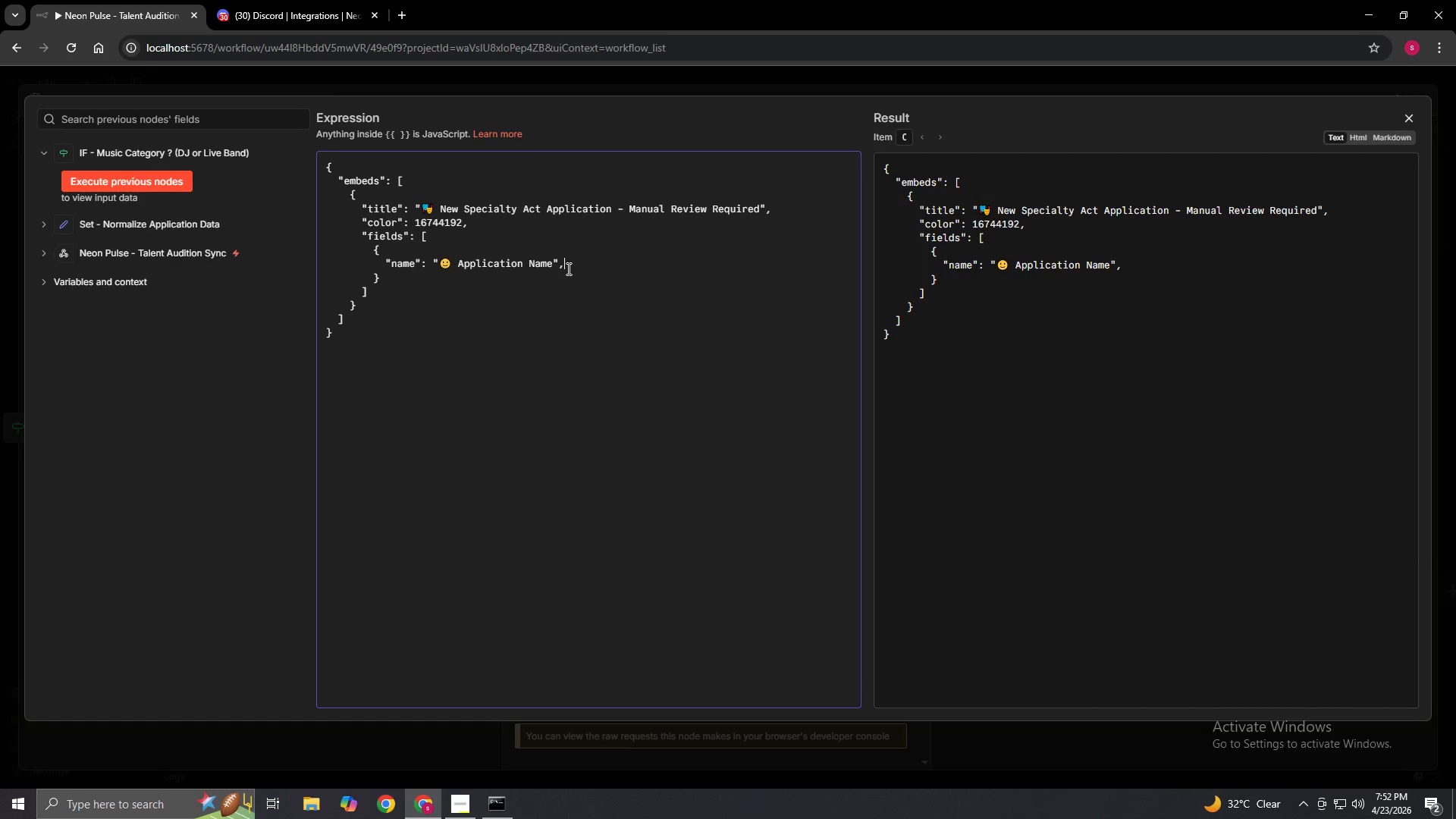 
key(Enter)
 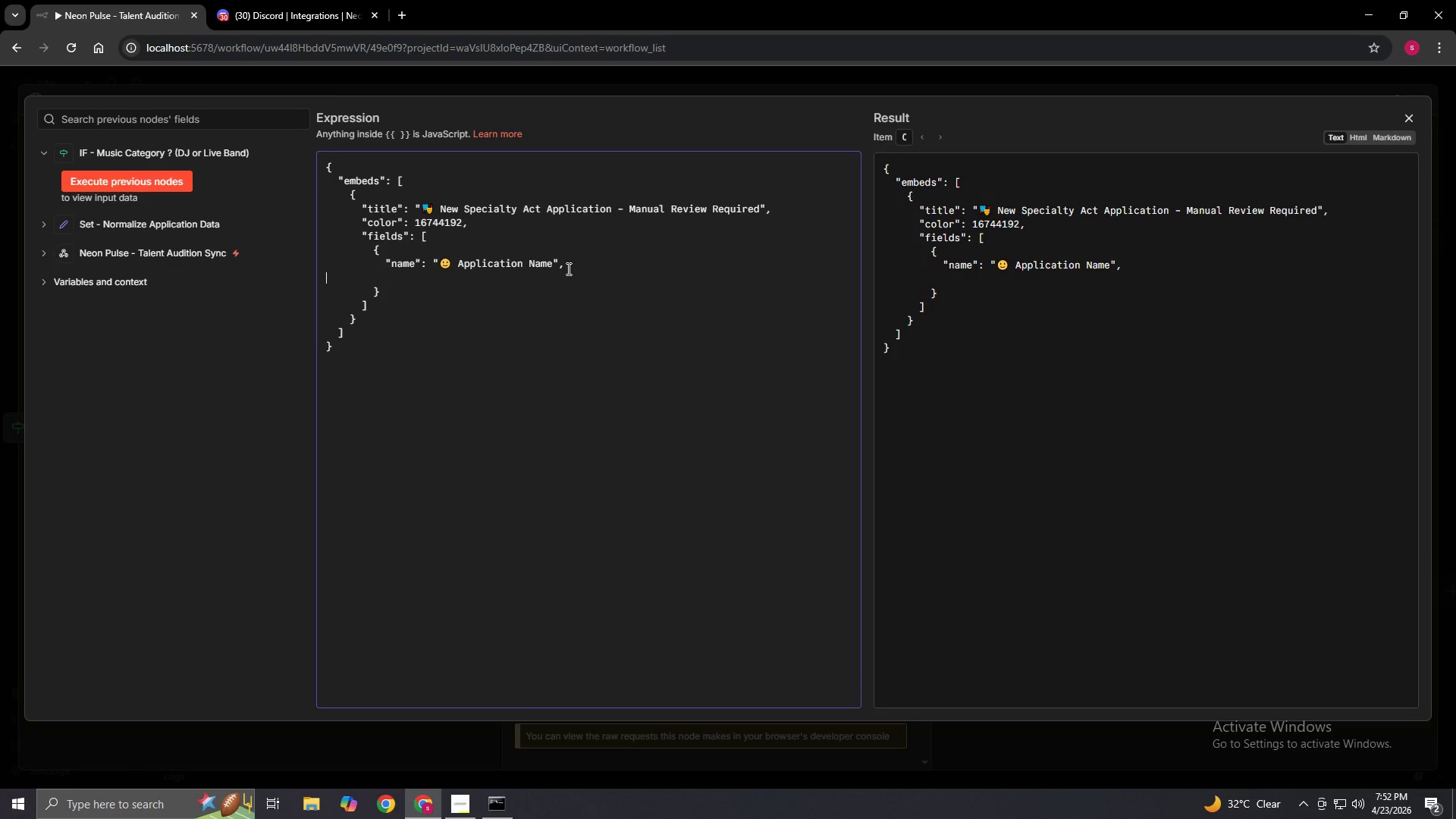 
type(          "value": "{{}})
 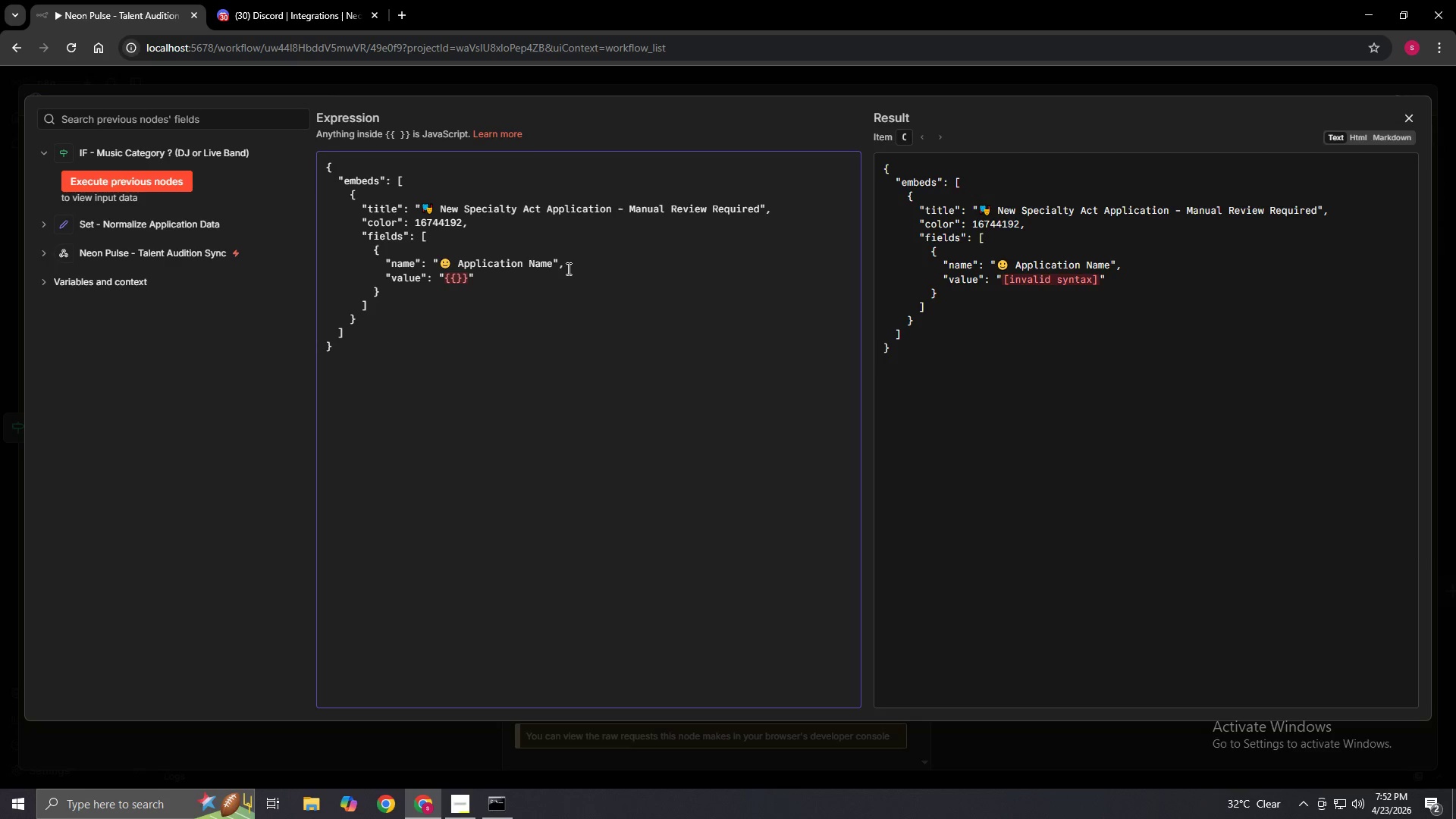 
key(ArrowLeft)
 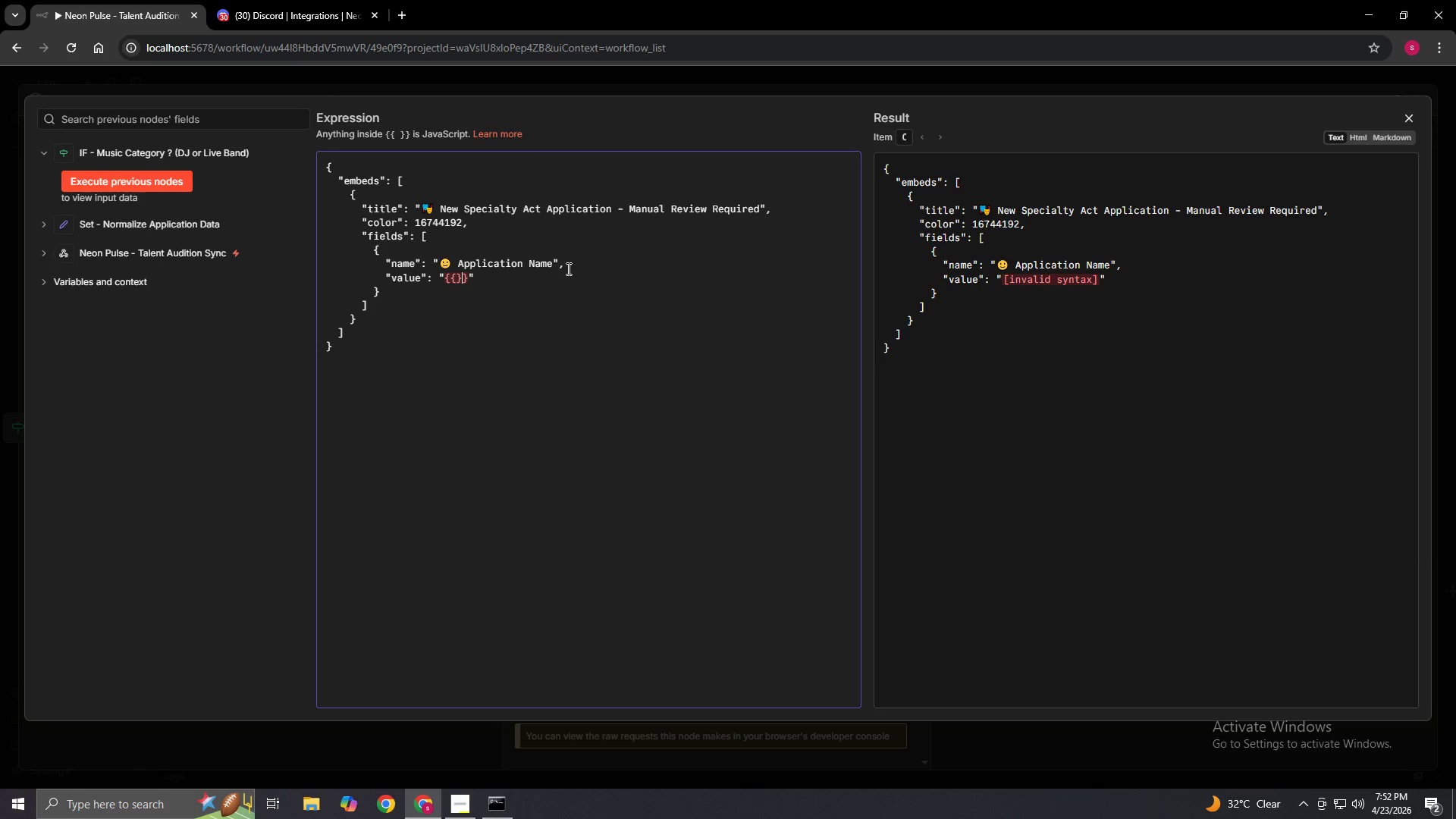 
key(ArrowLeft)
 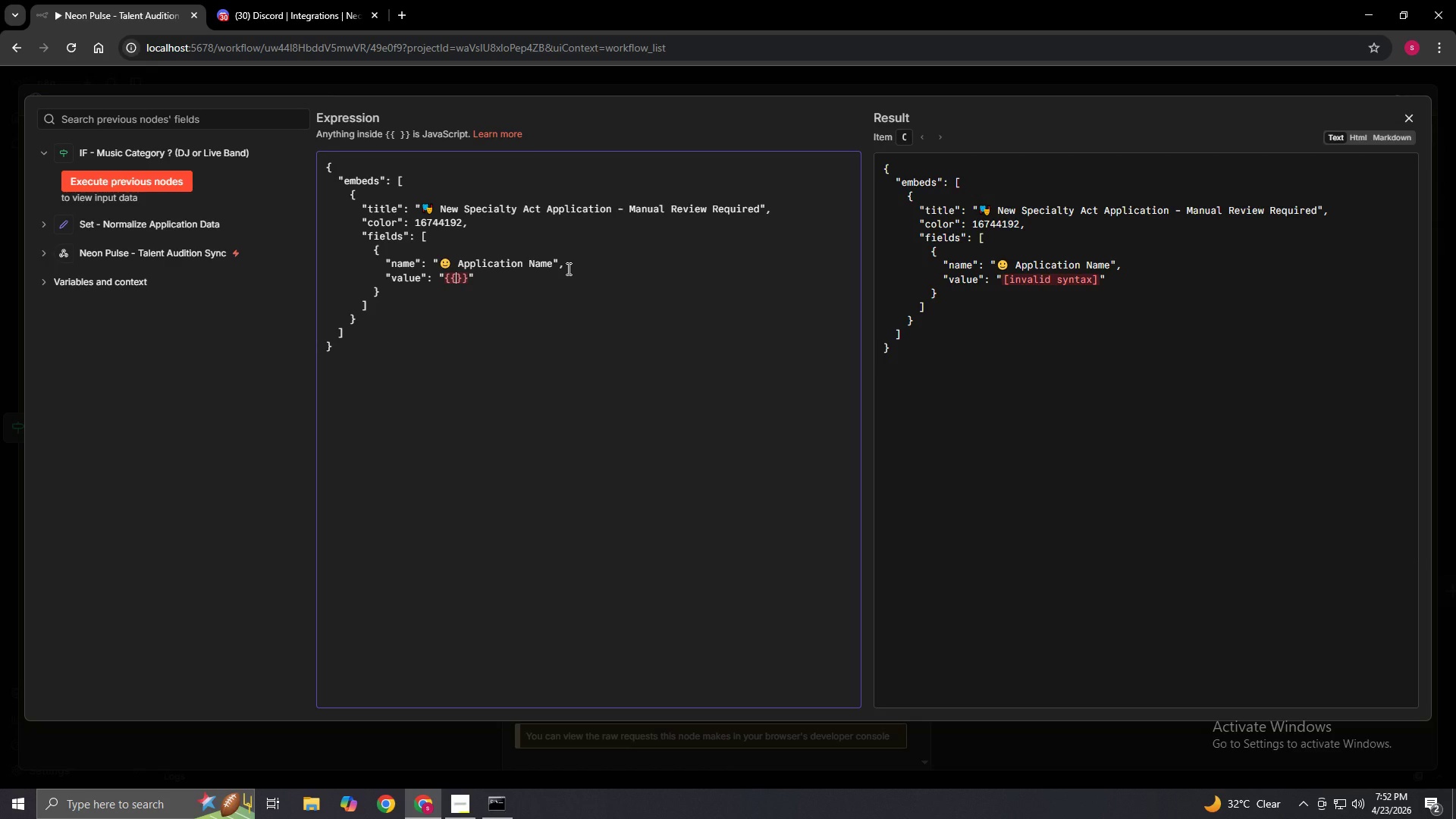 
key(Space)
 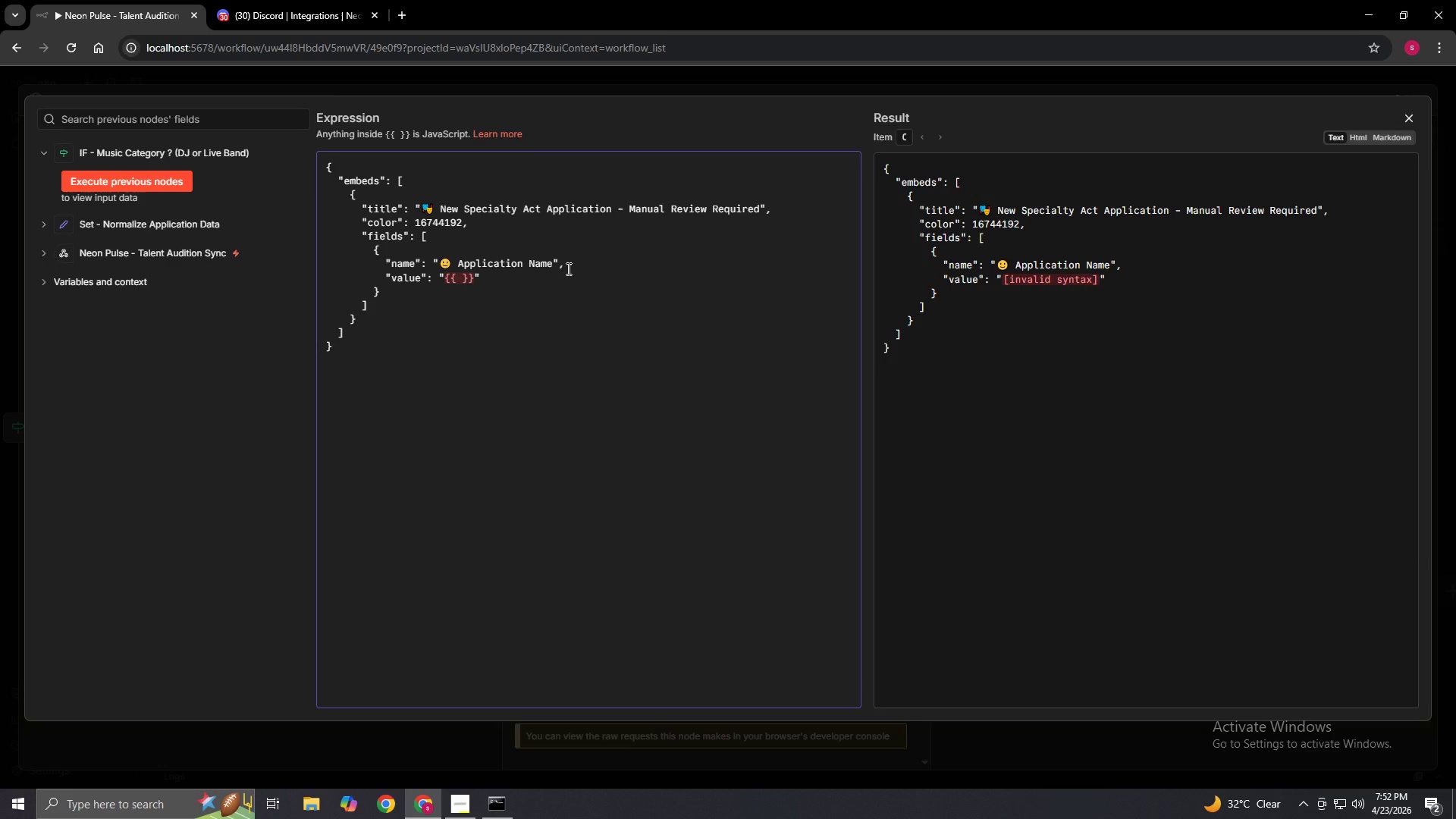 
key(ArrowLeft)
 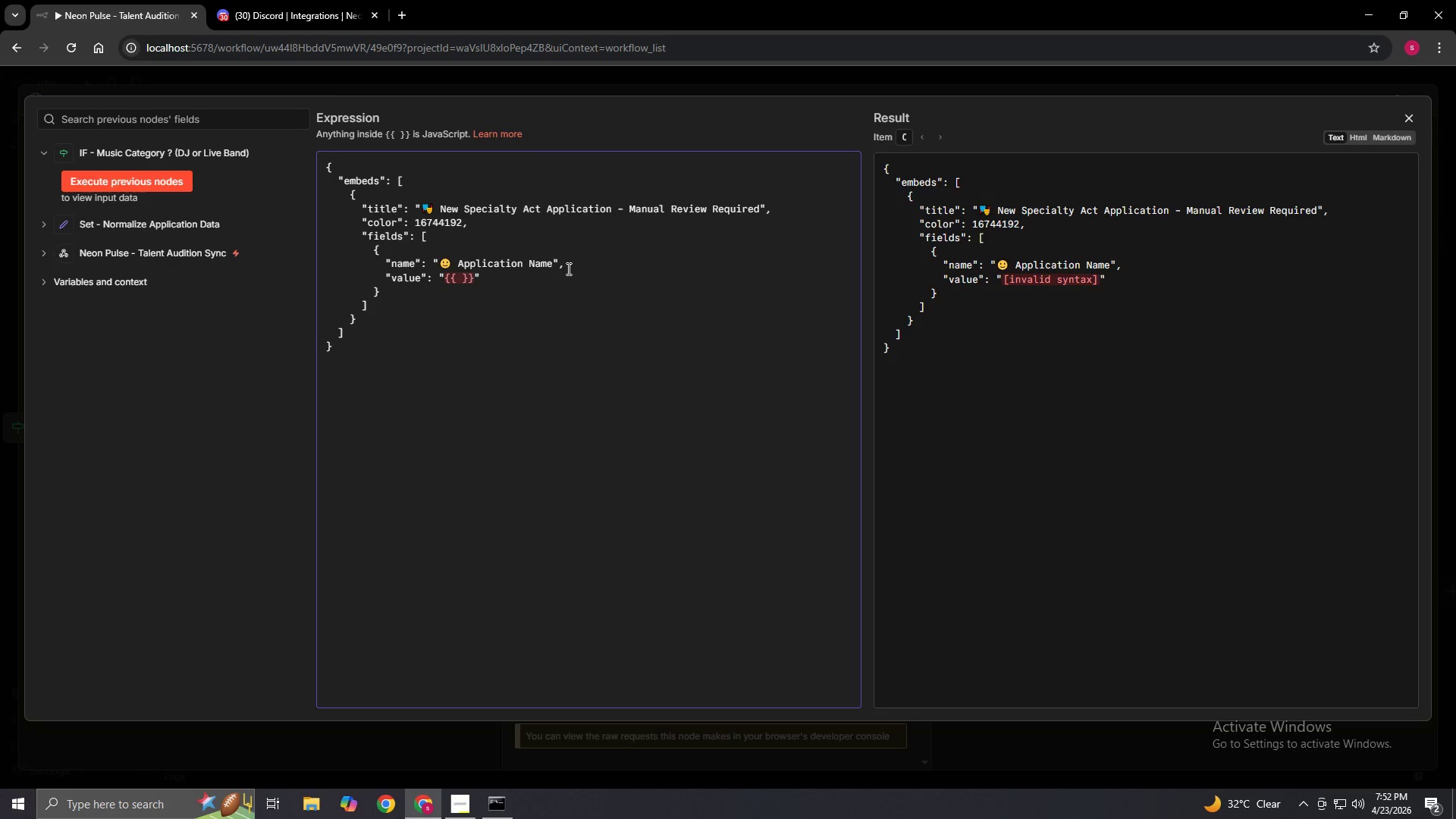 
type( $json.application)
key(Backspace)
key(Backspace)
key(Backspace)
key(Backspace)
type(nt)
 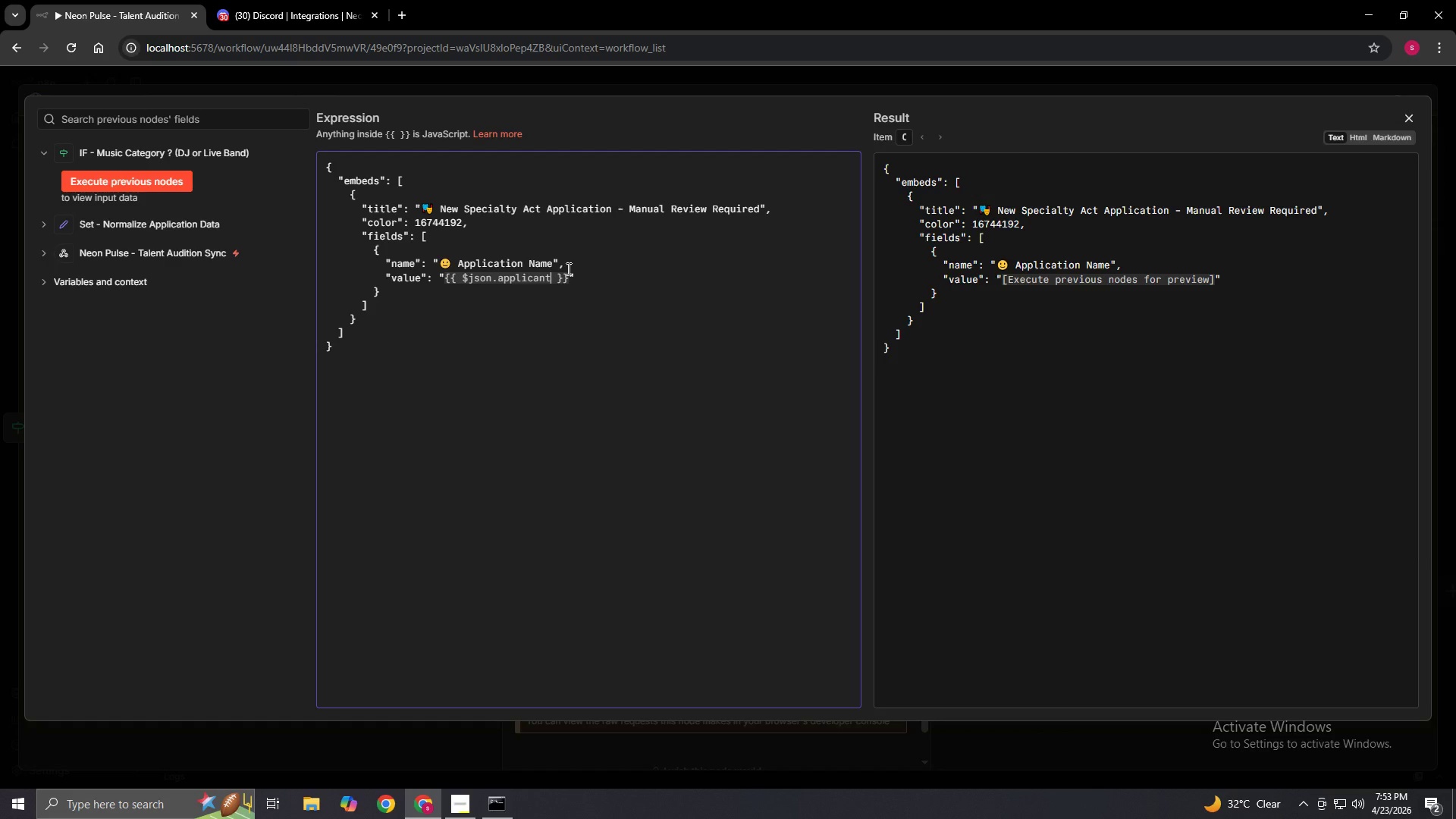 
 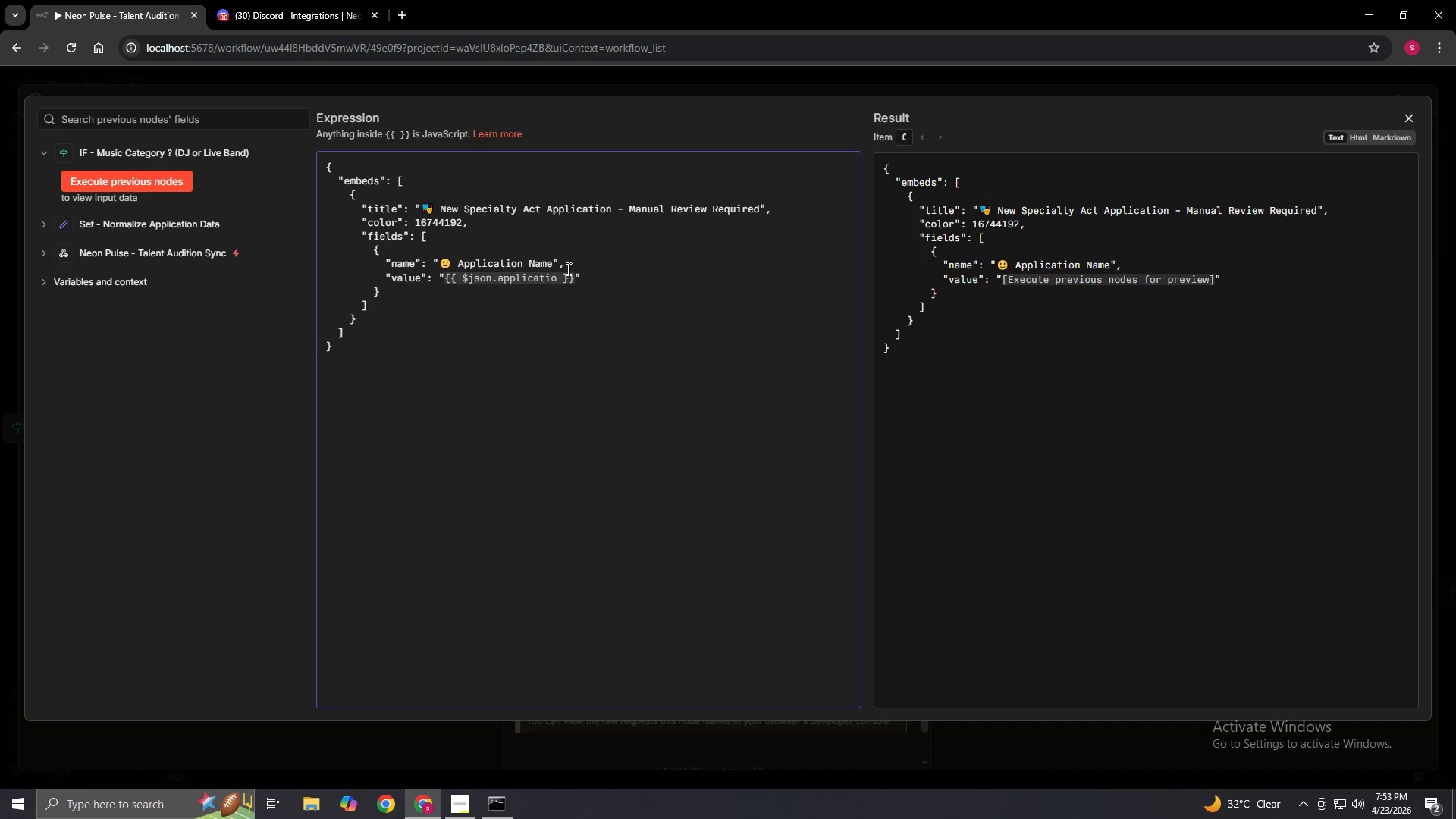 
hold_key(key=ShiftLeft, duration=1.5)
 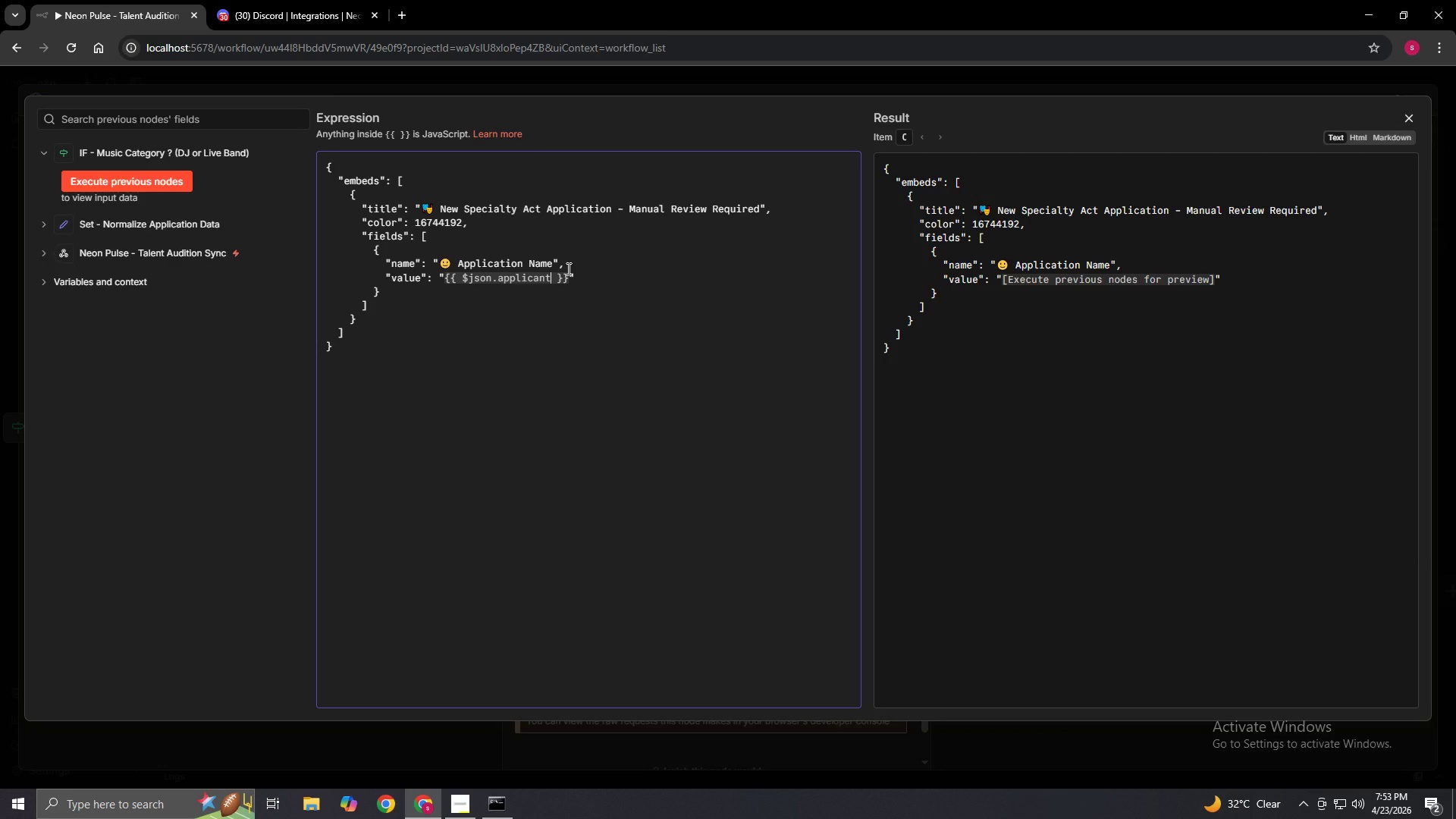 
hold_key(key=ShiftLeft, duration=0.48)
 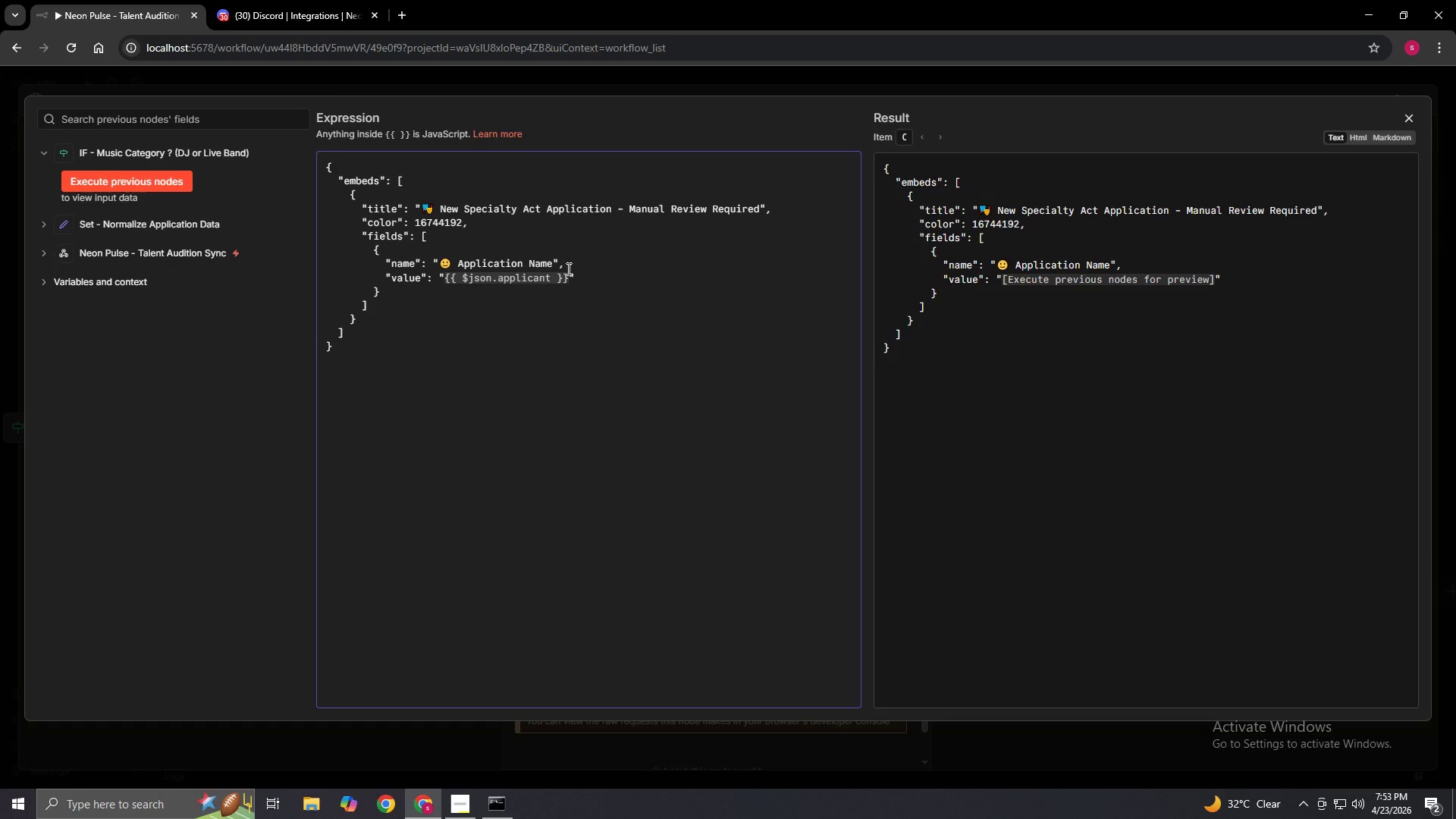 
type(Name)
 